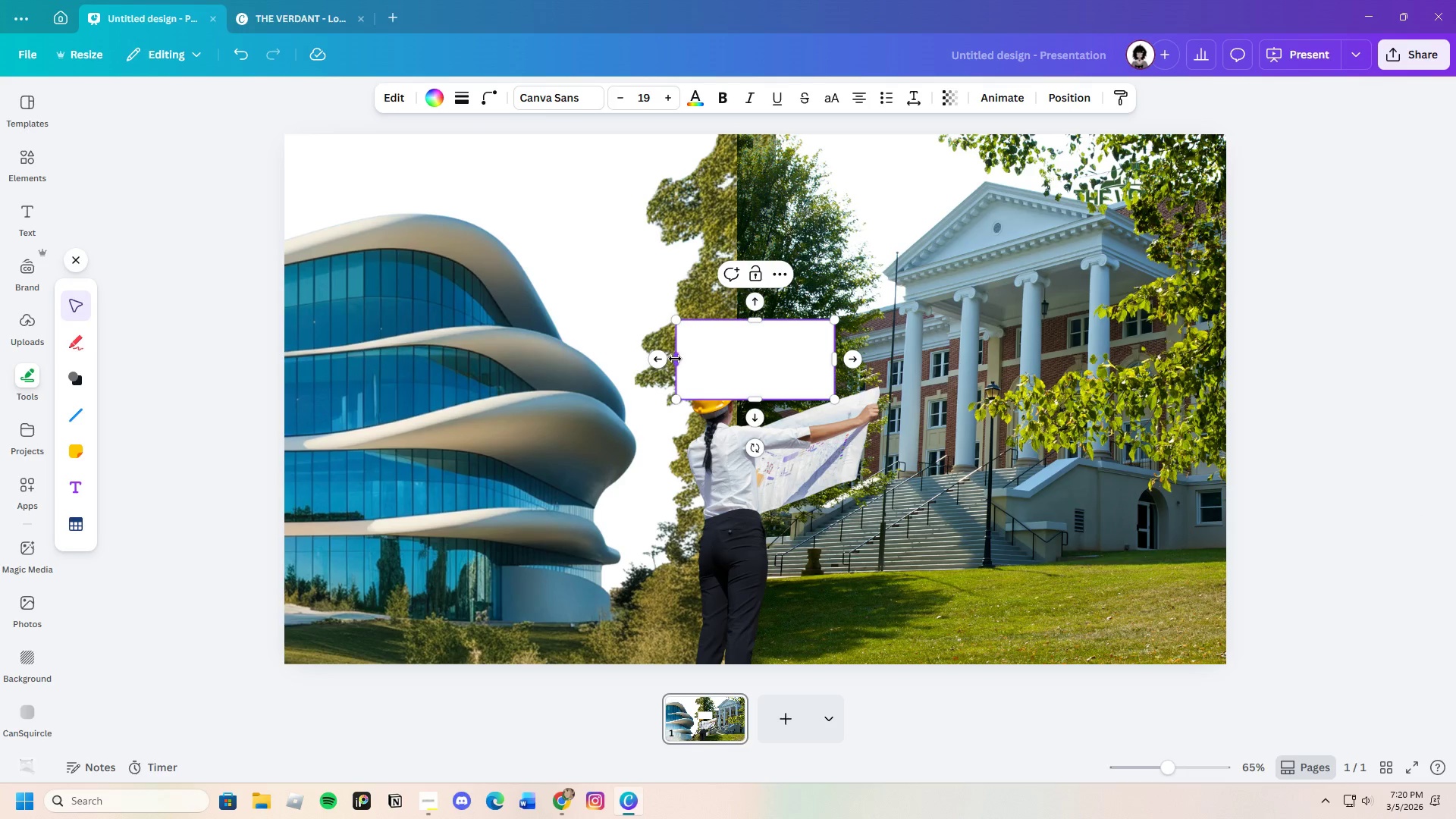 
left_click_drag(start_coordinate=[675, 359], to_coordinate=[313, 362])
 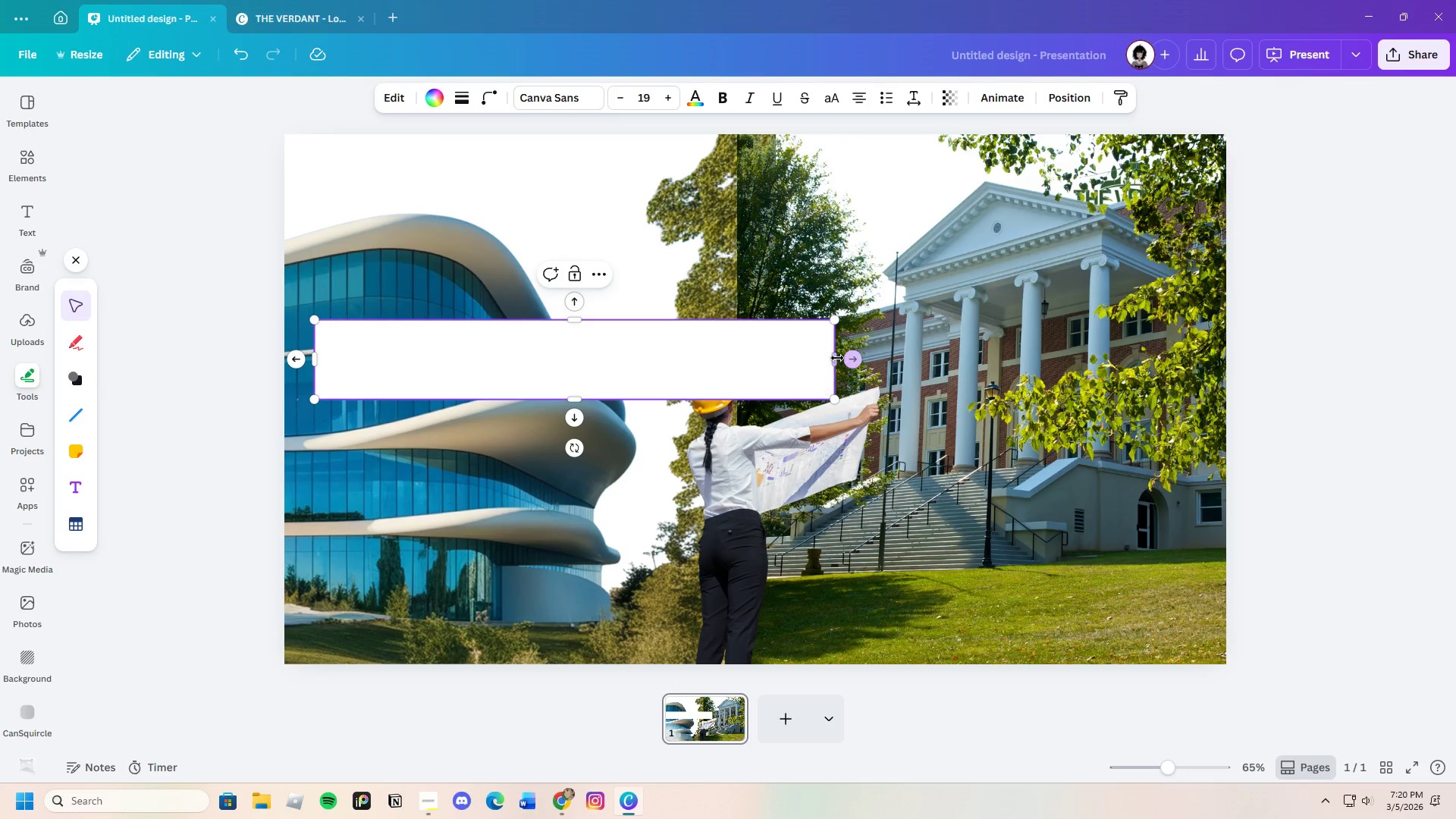 
left_click_drag(start_coordinate=[837, 358], to_coordinate=[1097, 350])
 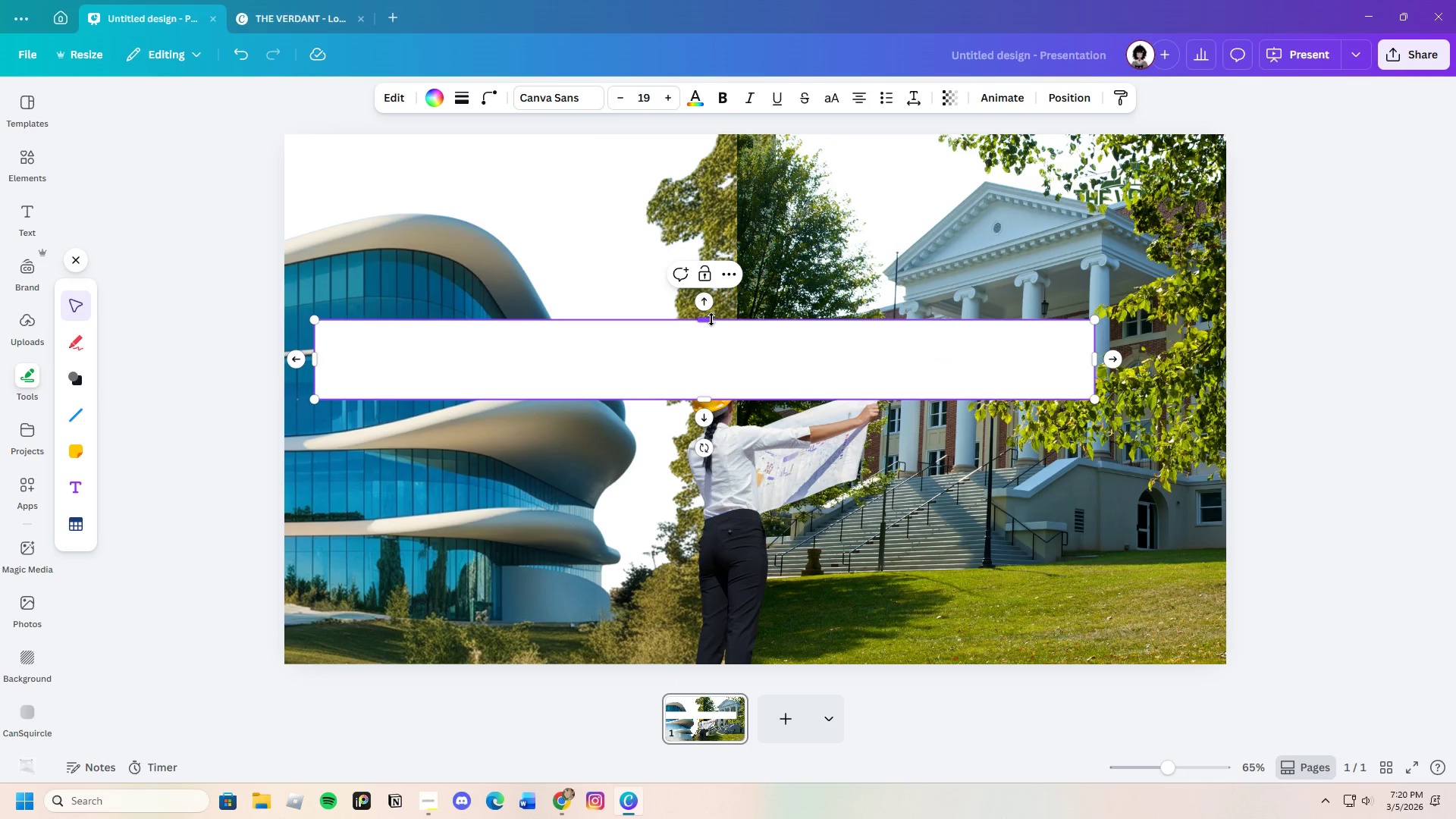 
left_click_drag(start_coordinate=[704, 318], to_coordinate=[725, 288])
 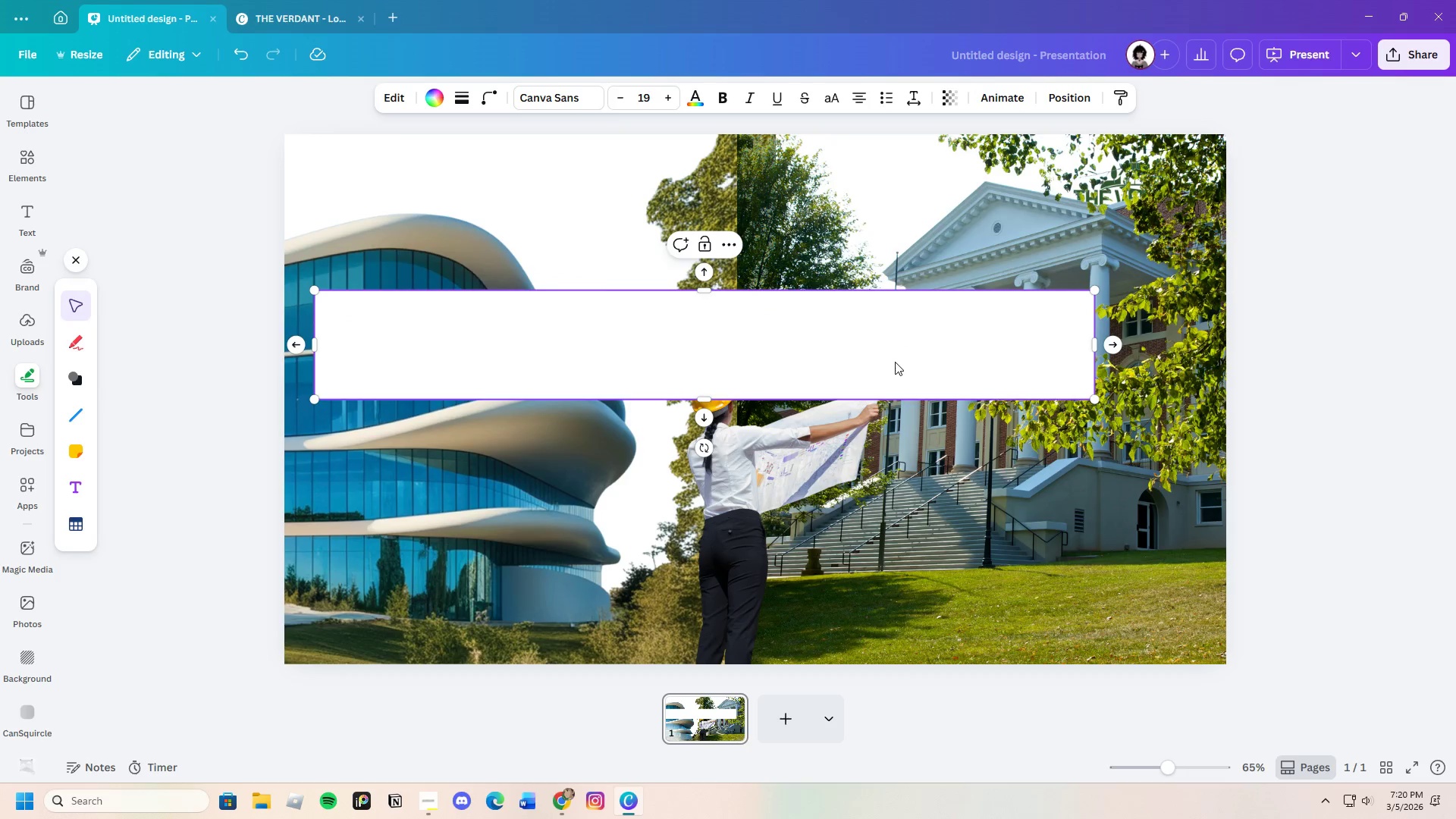 
left_click_drag(start_coordinate=[895, 362], to_coordinate=[930, 347])
 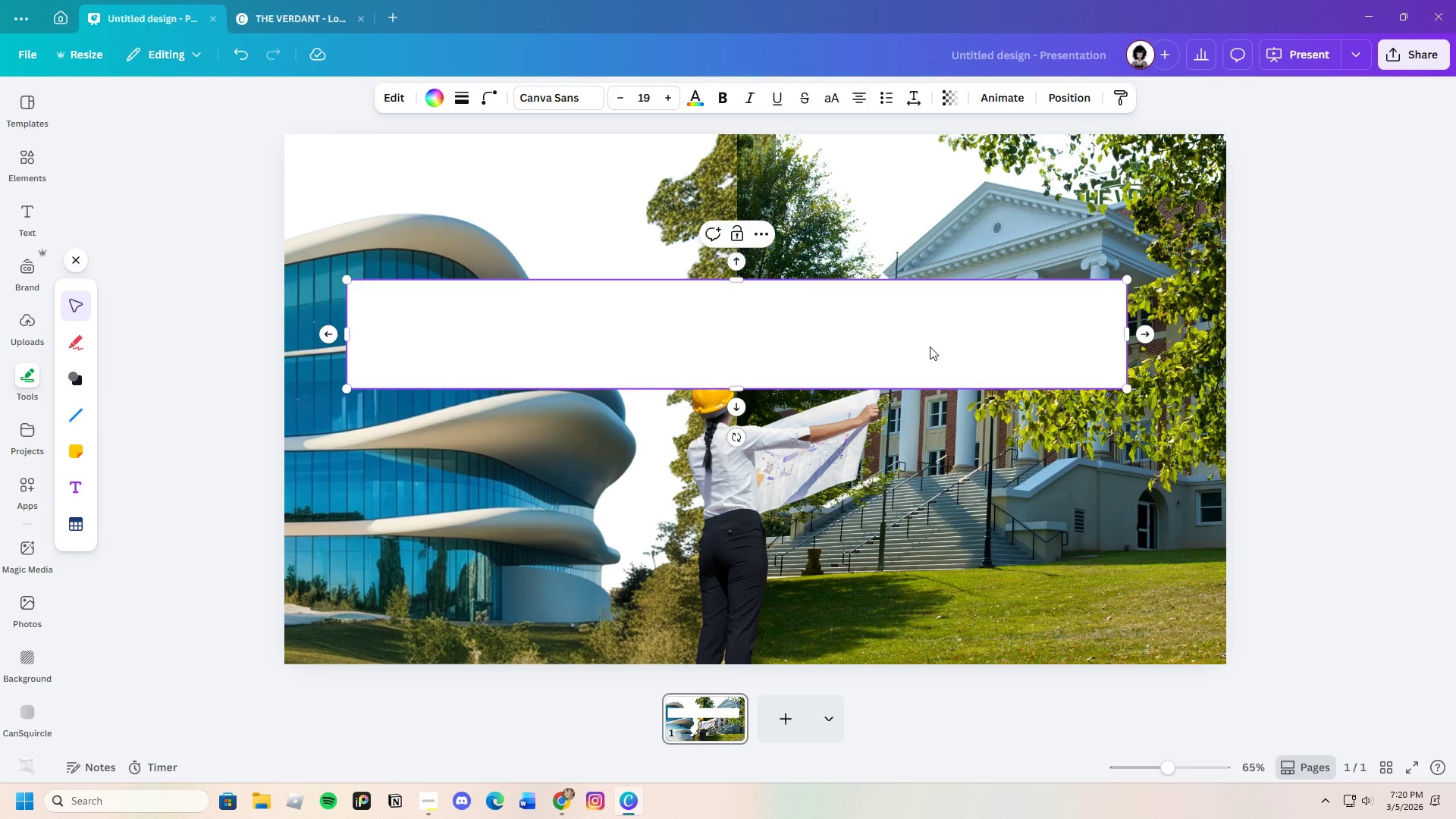 
left_click_drag(start_coordinate=[930, 347], to_coordinate=[930, 342])
 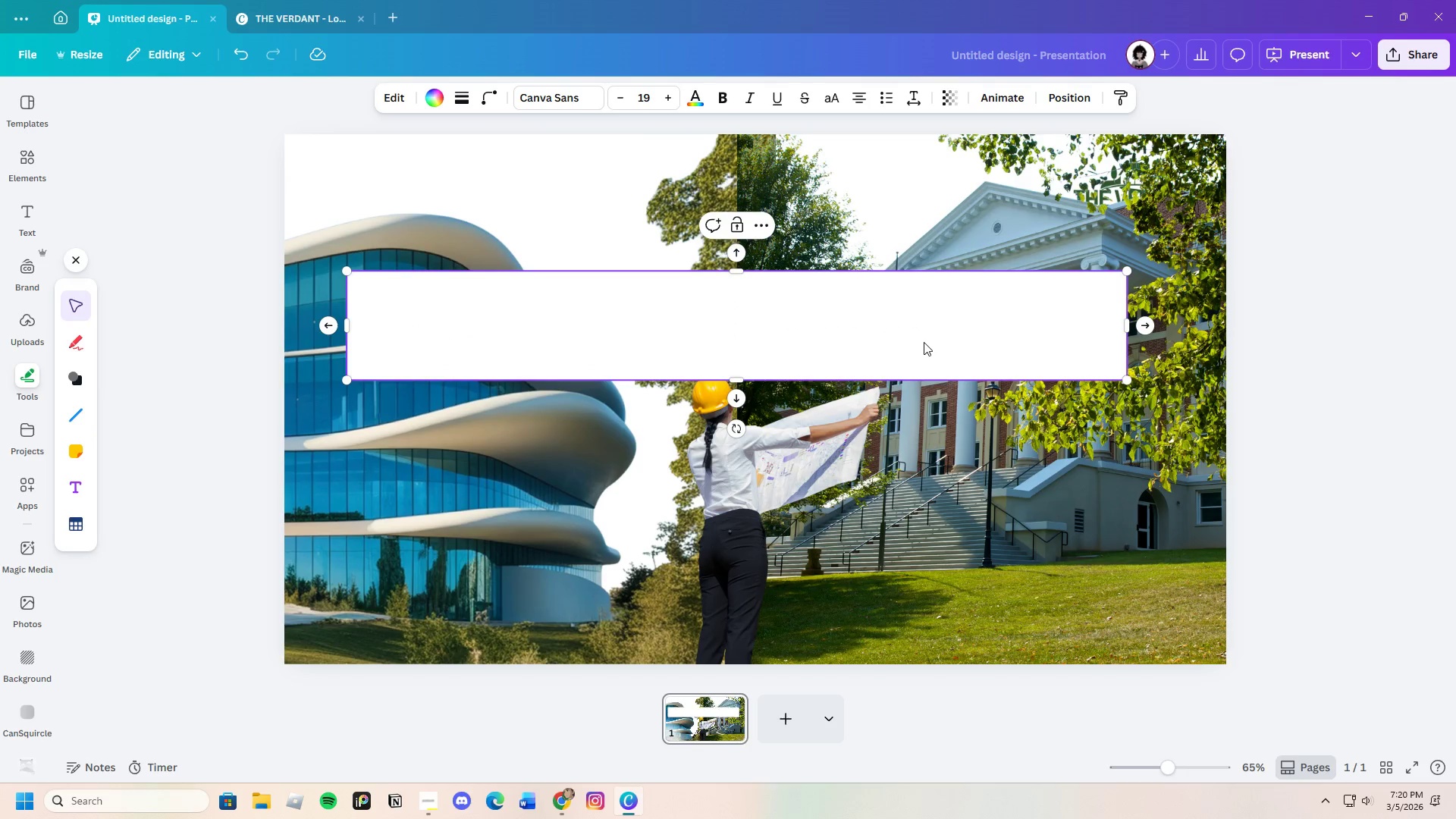 
right_click([924, 342])
 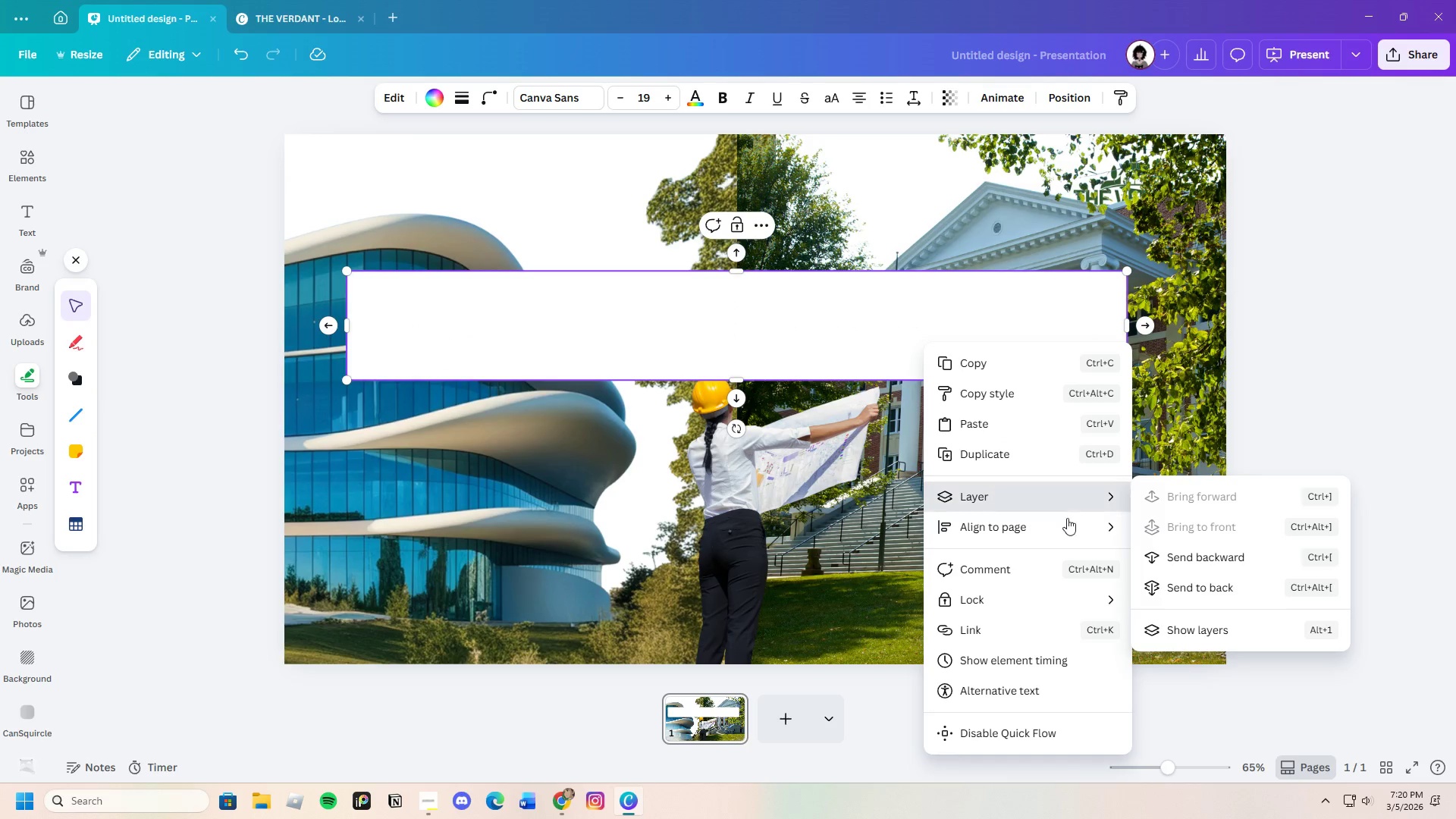 
left_click([1200, 561])
 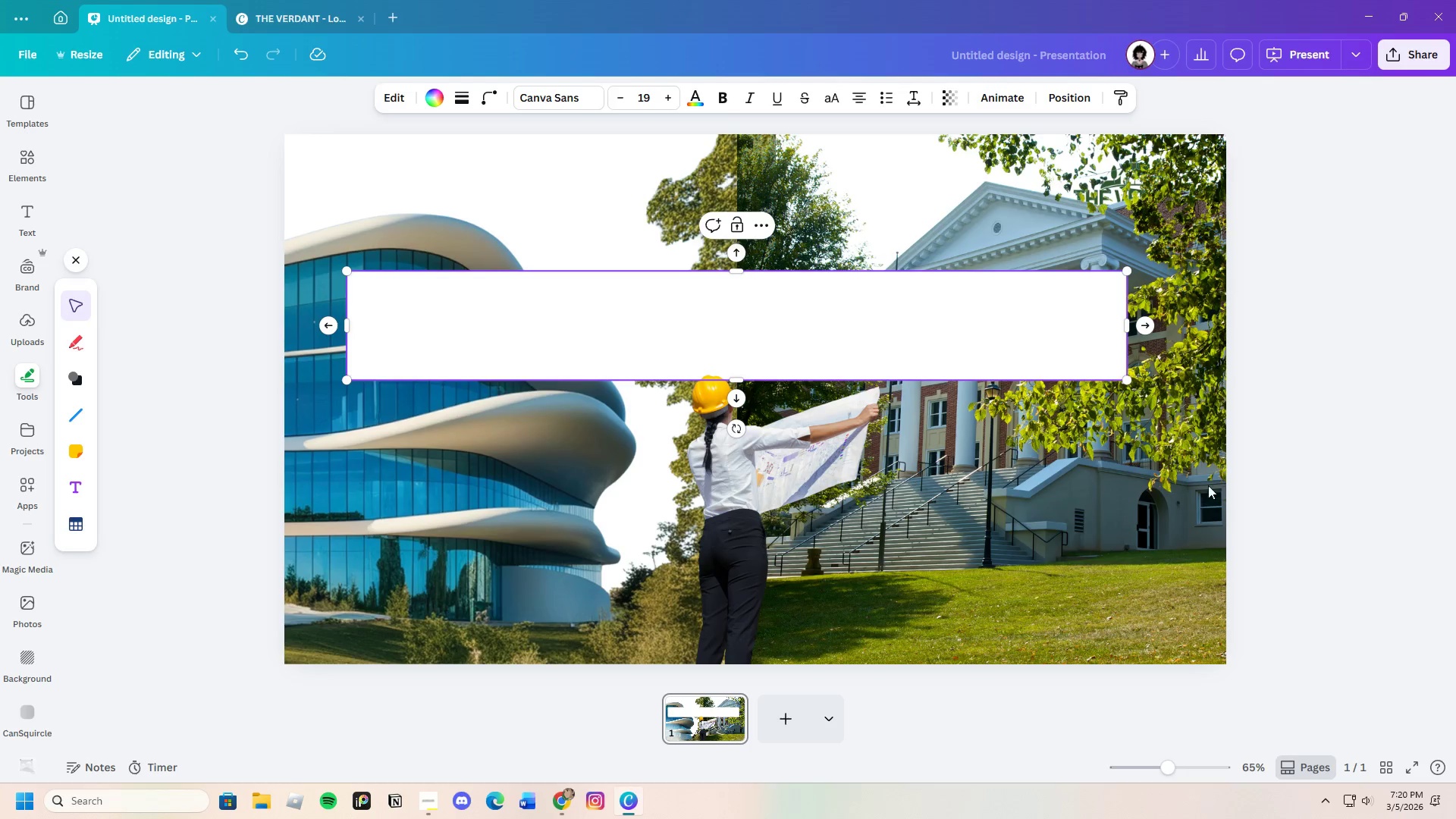 
left_click([1307, 430])
 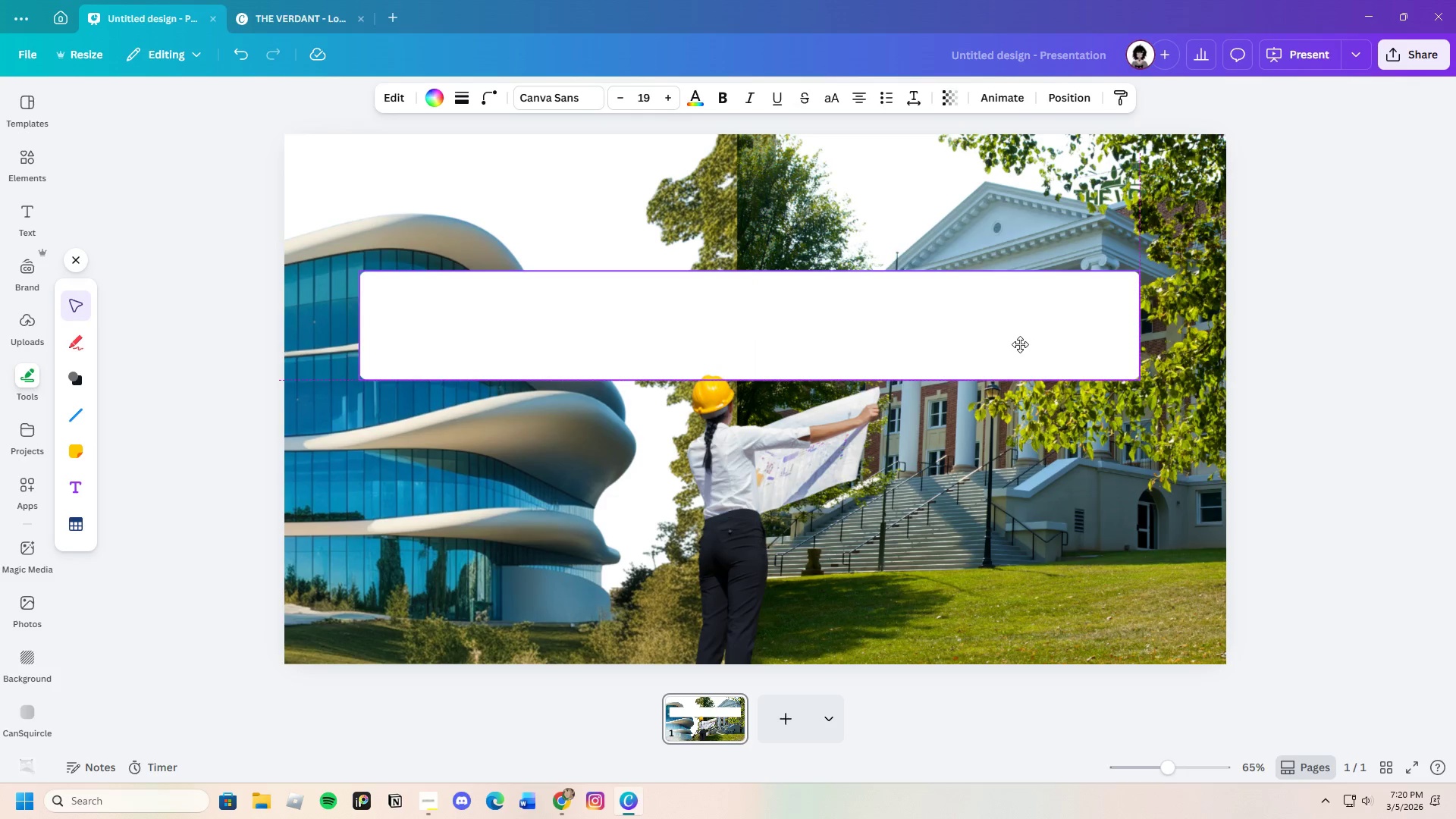 
wait(6.14)
 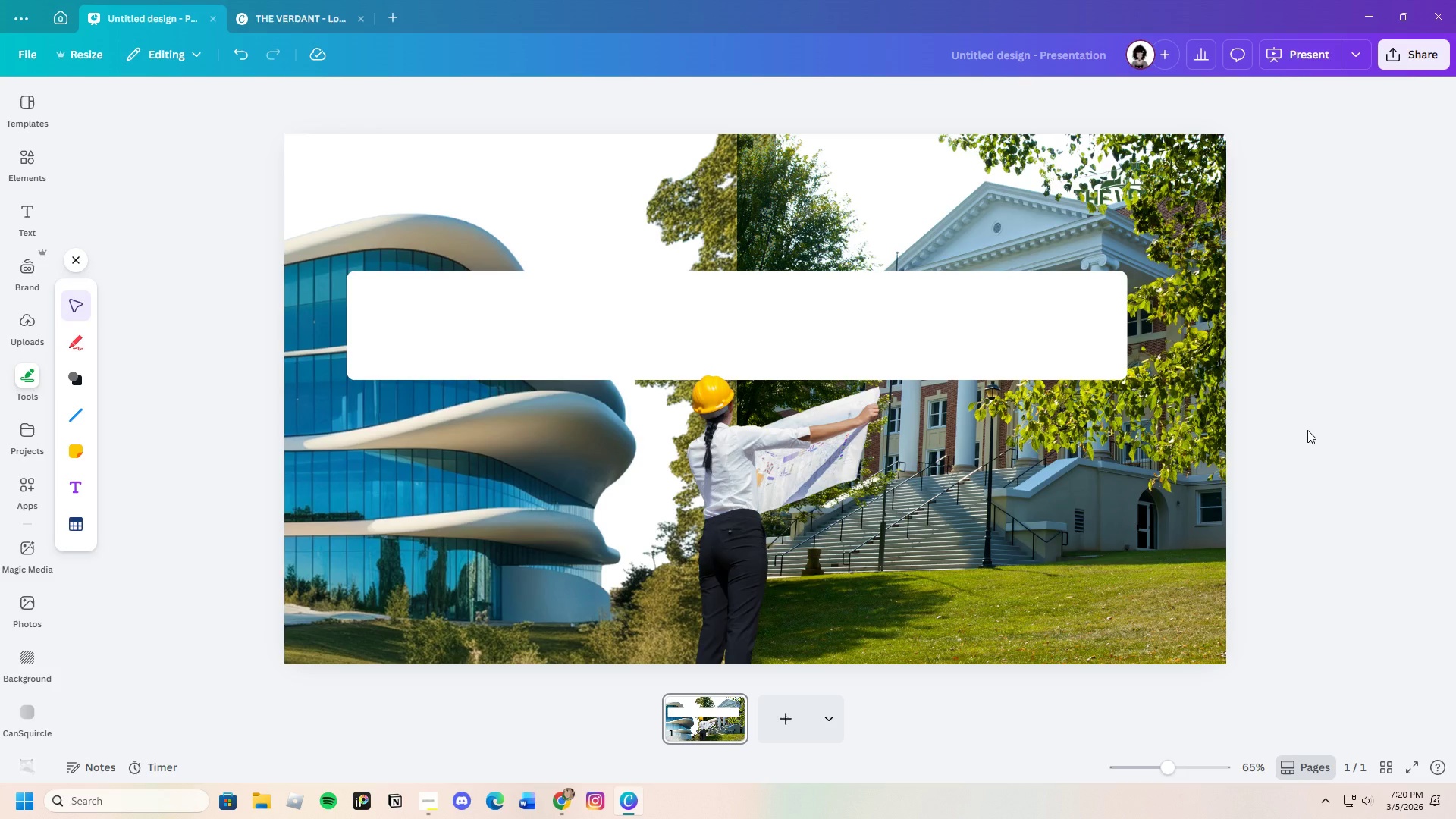 
left_click_drag(start_coordinate=[734, 381], to_coordinate=[765, 467])
 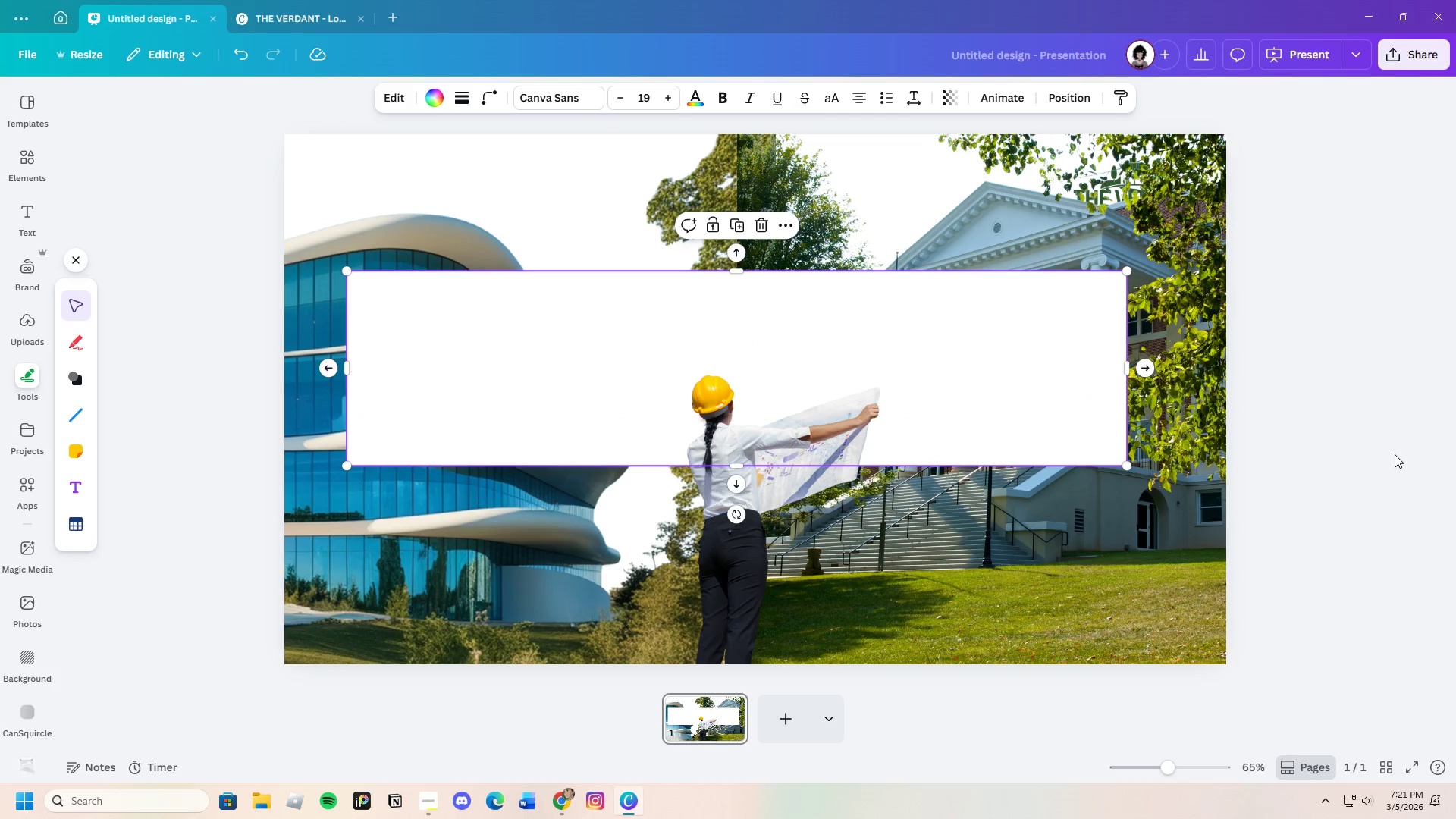 
left_click([1395, 454])
 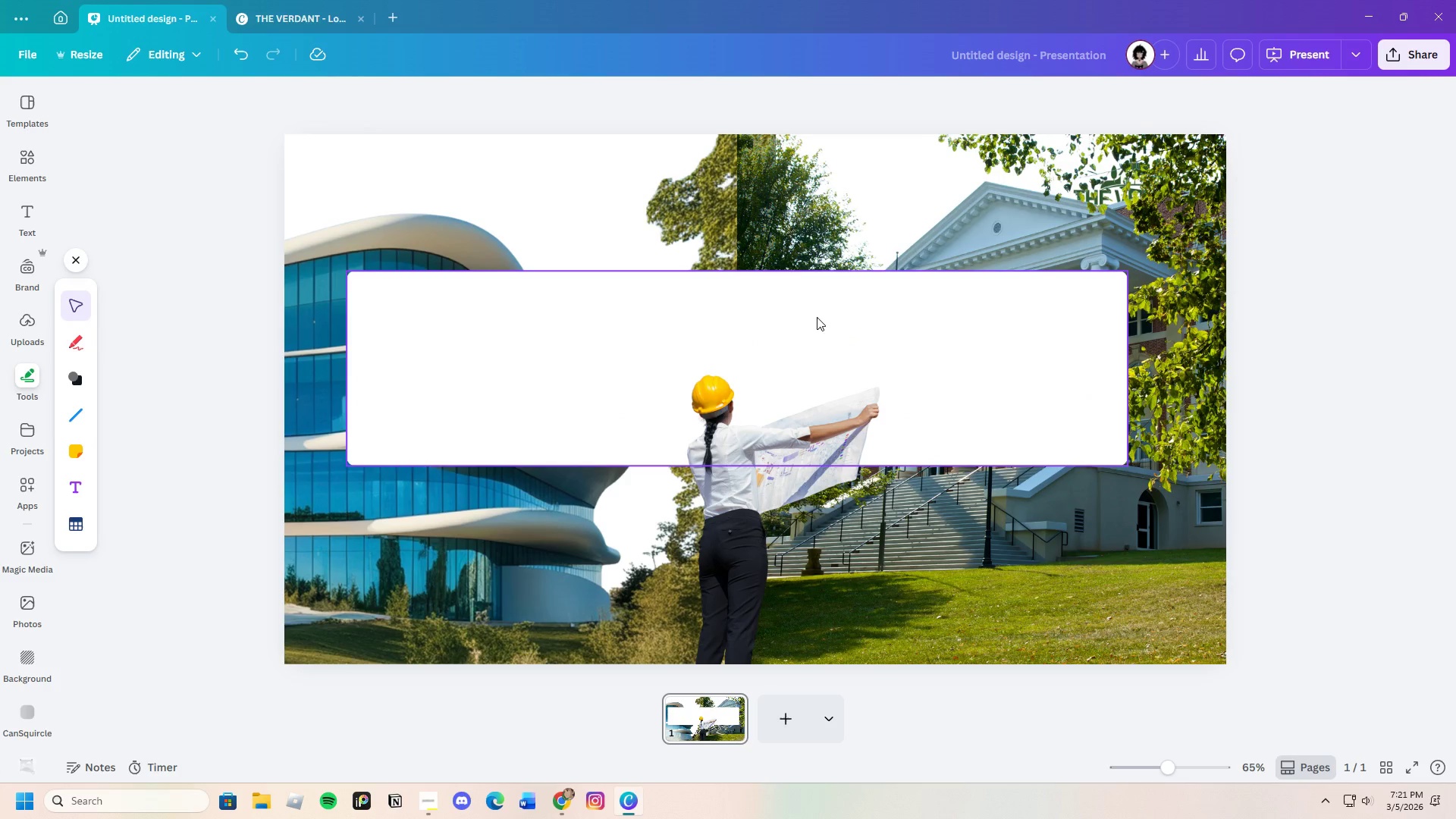 
left_click([815, 318])
 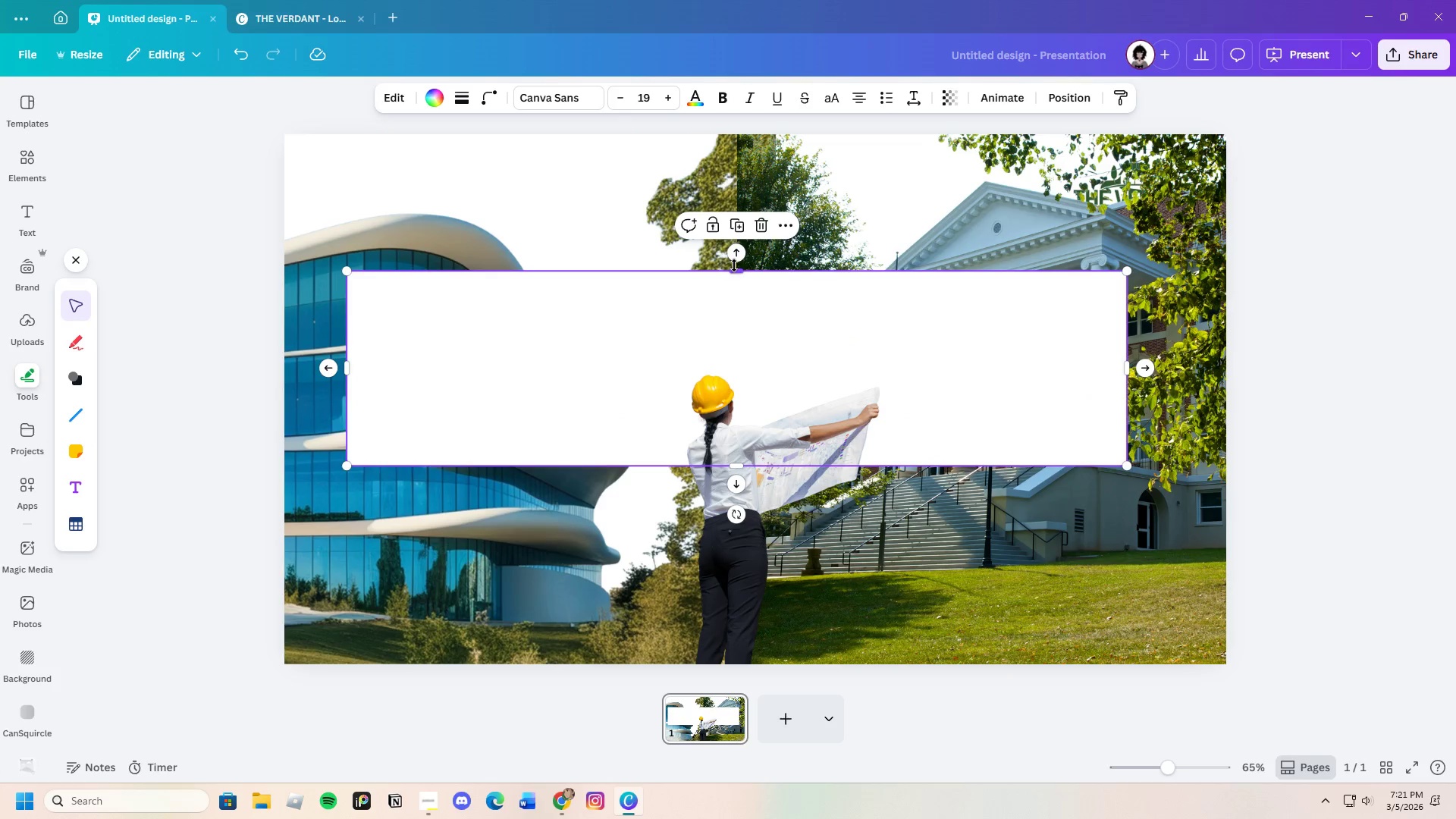 
left_click_drag(start_coordinate=[734, 265], to_coordinate=[739, 224])
 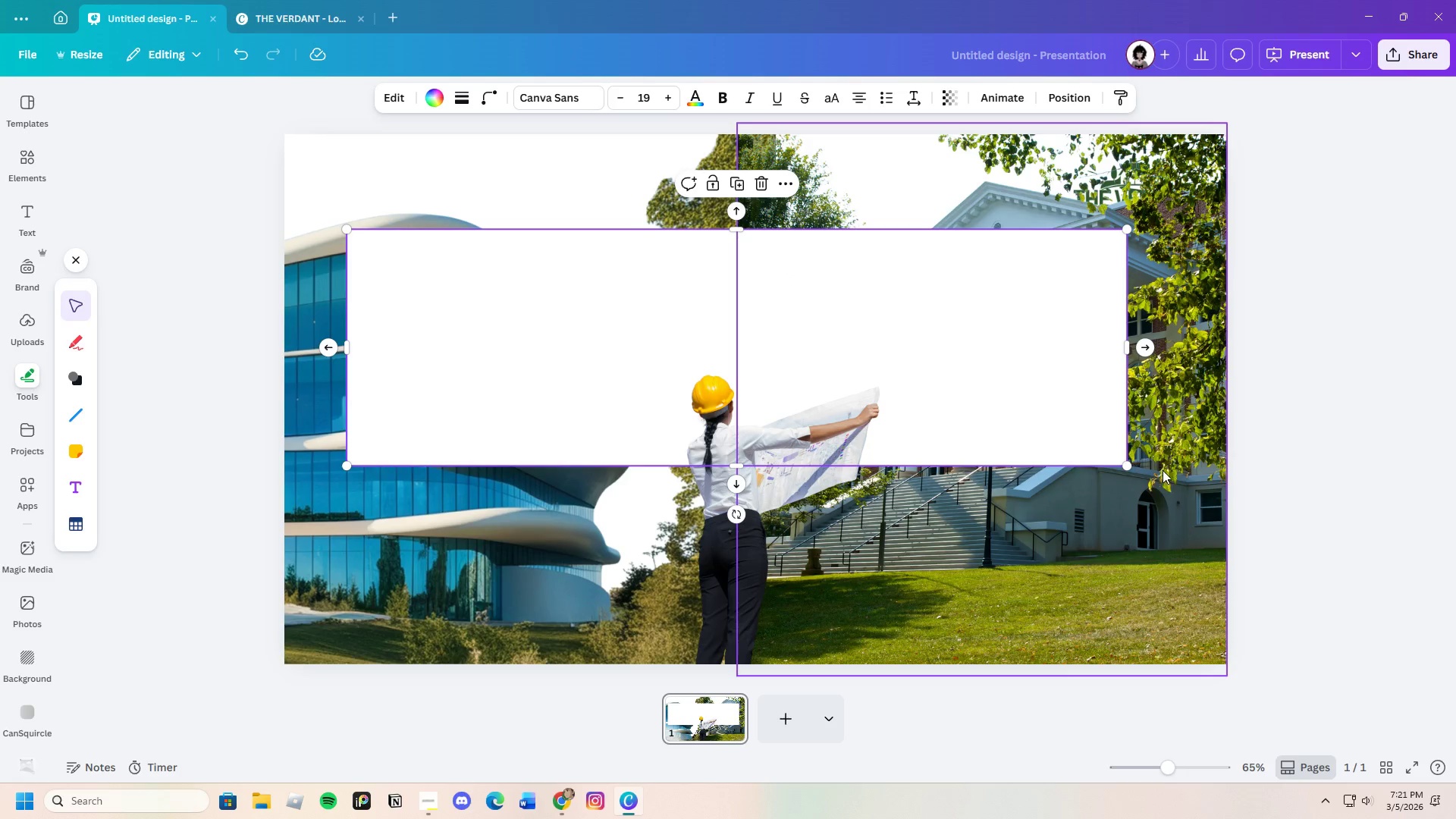 
left_click([1192, 500])
 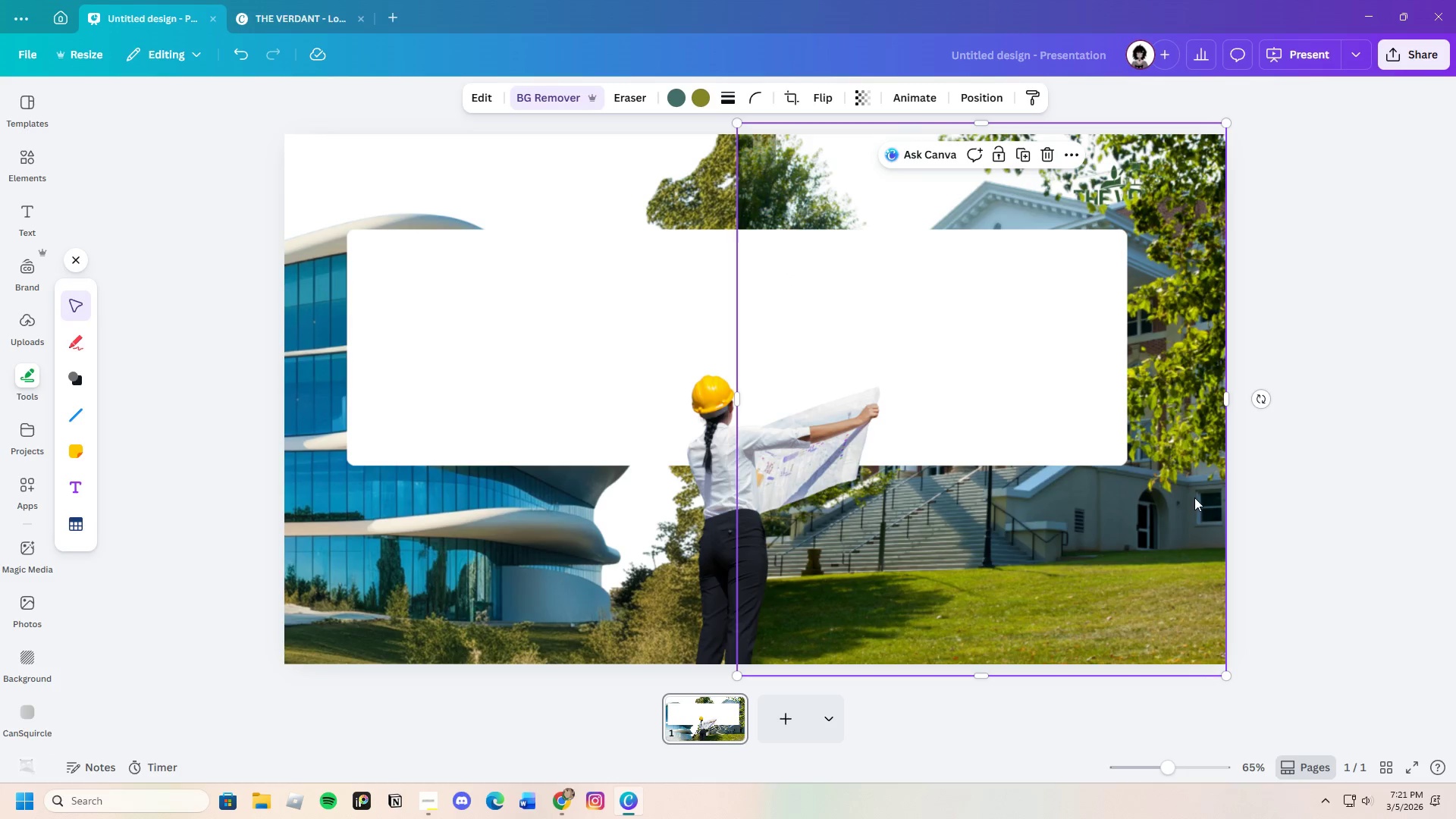 
left_click_drag(start_coordinate=[1194, 495], to_coordinate=[1265, 607])
 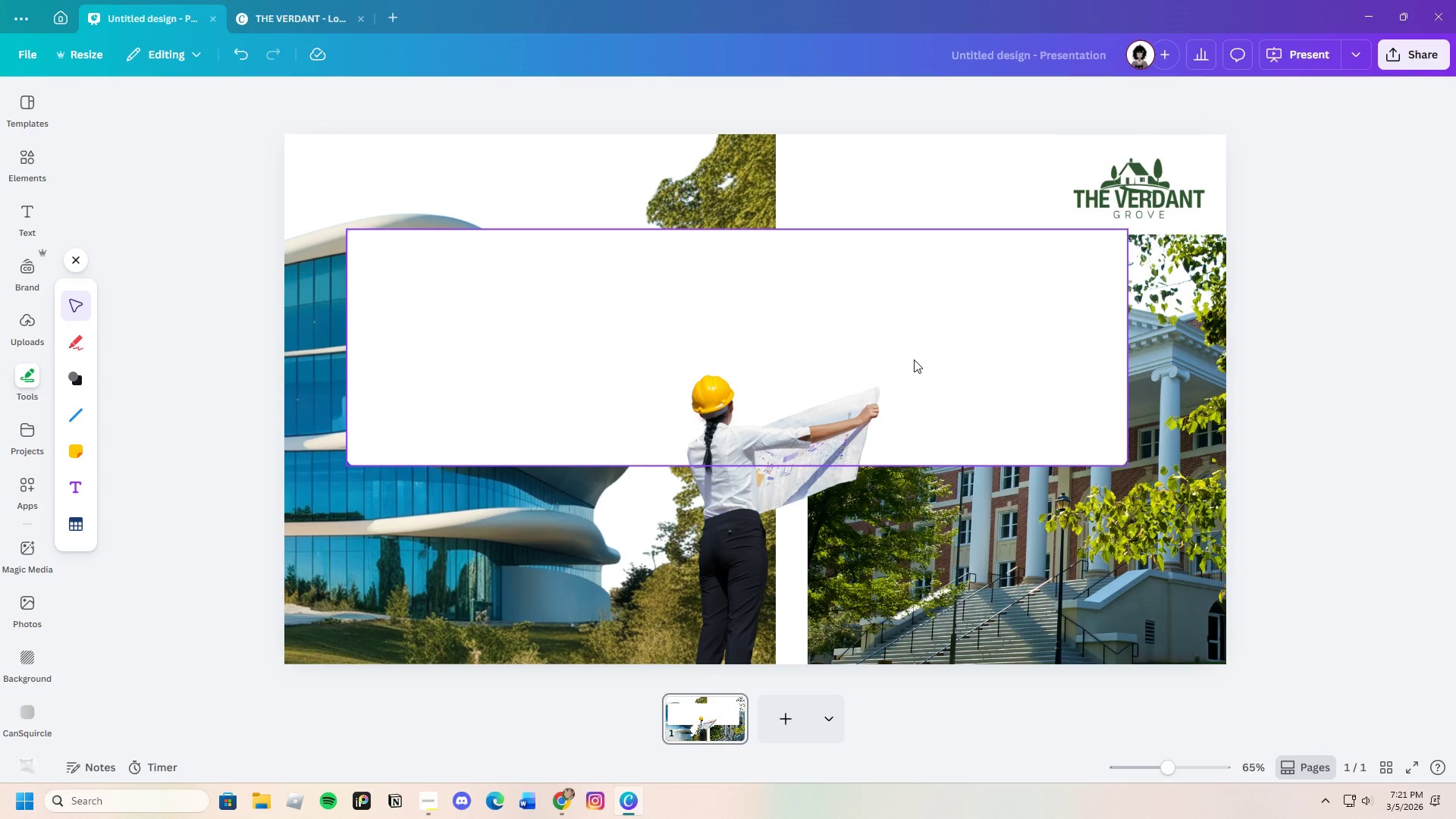 
left_click_drag(start_coordinate=[951, 362], to_coordinate=[927, 256])
 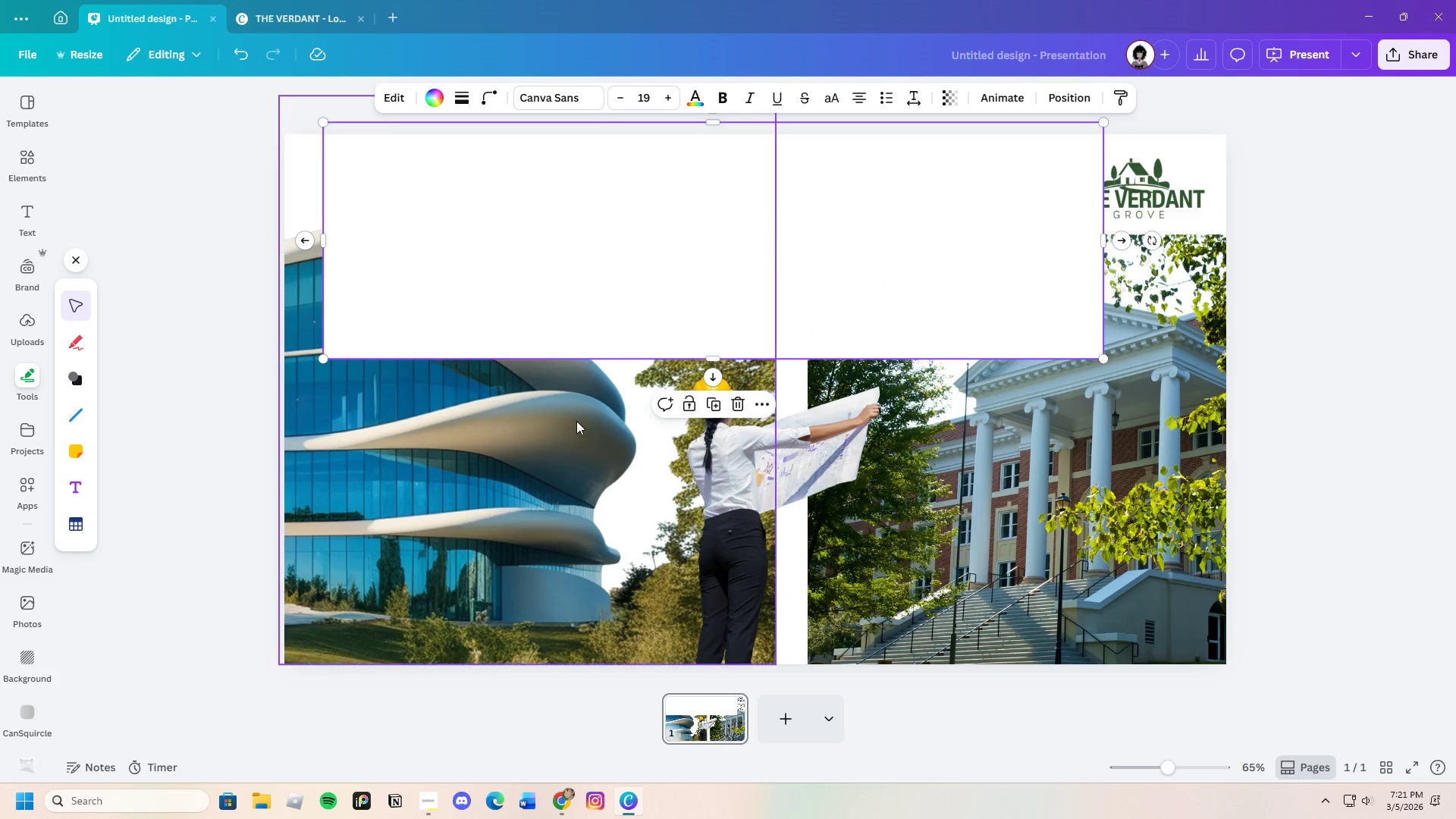 
left_click([573, 424])
 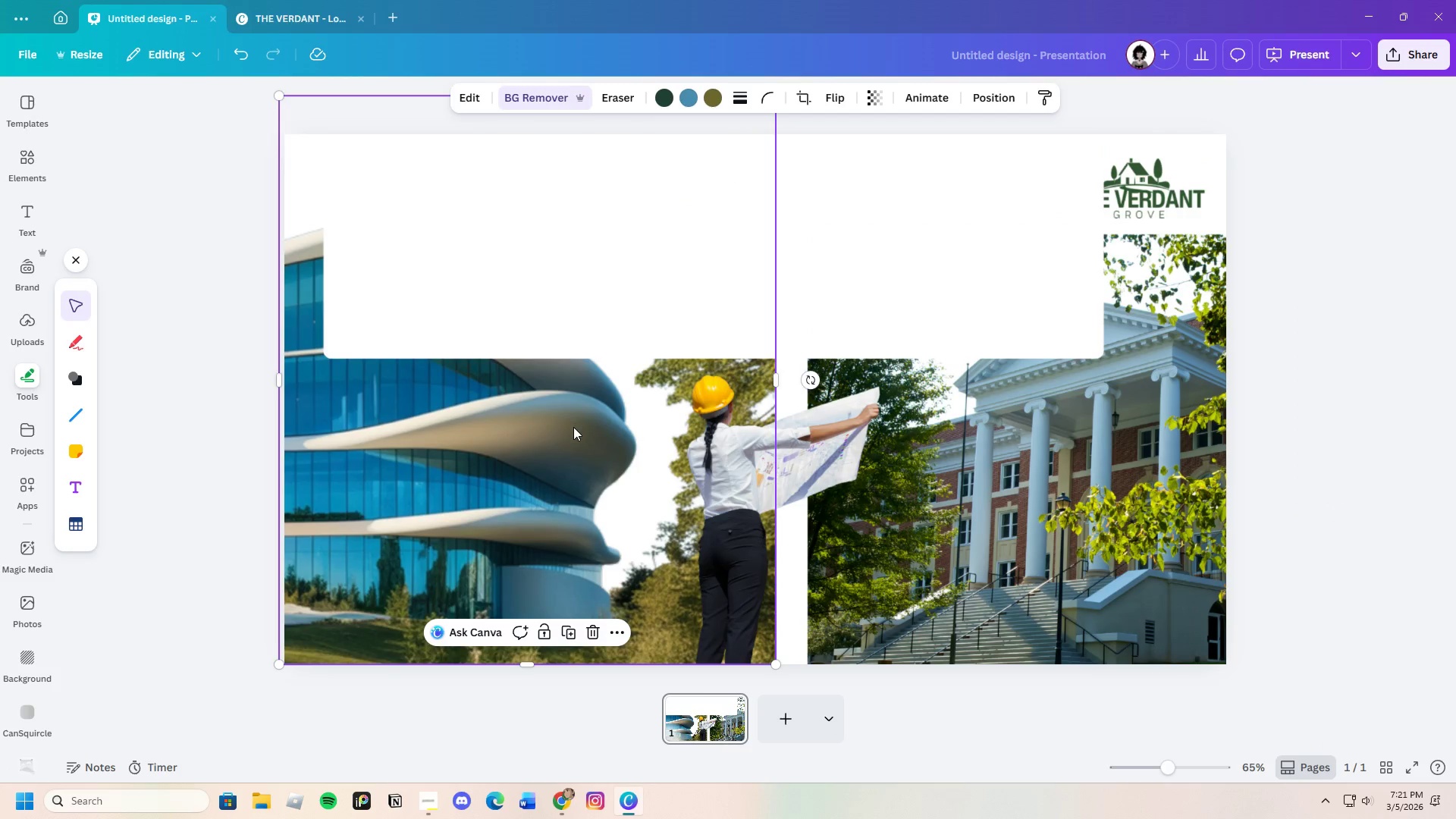 
left_click_drag(start_coordinate=[573, 425], to_coordinate=[604, 578])
 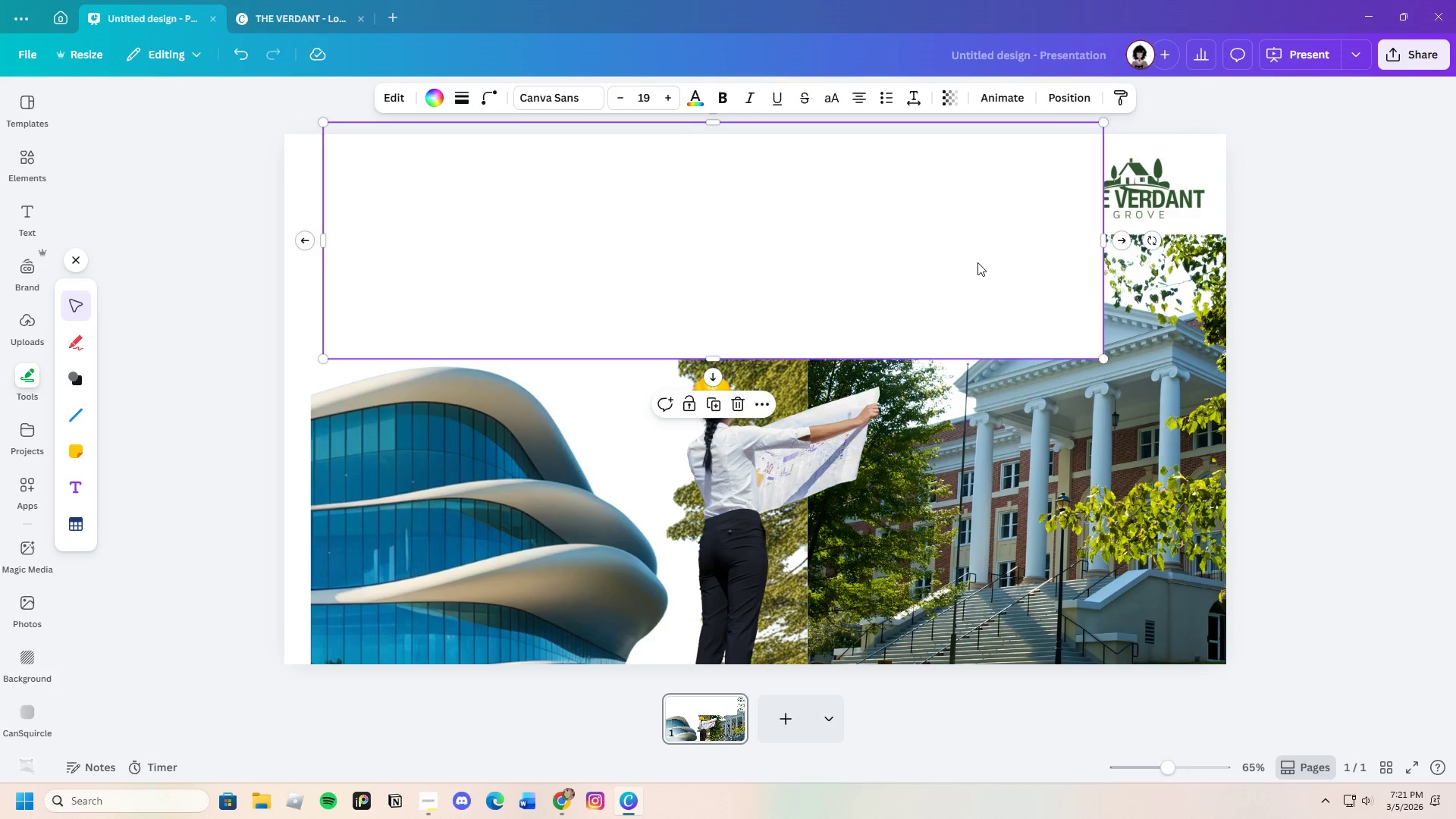 
left_click_drag(start_coordinate=[981, 256], to_coordinate=[1003, 224])
 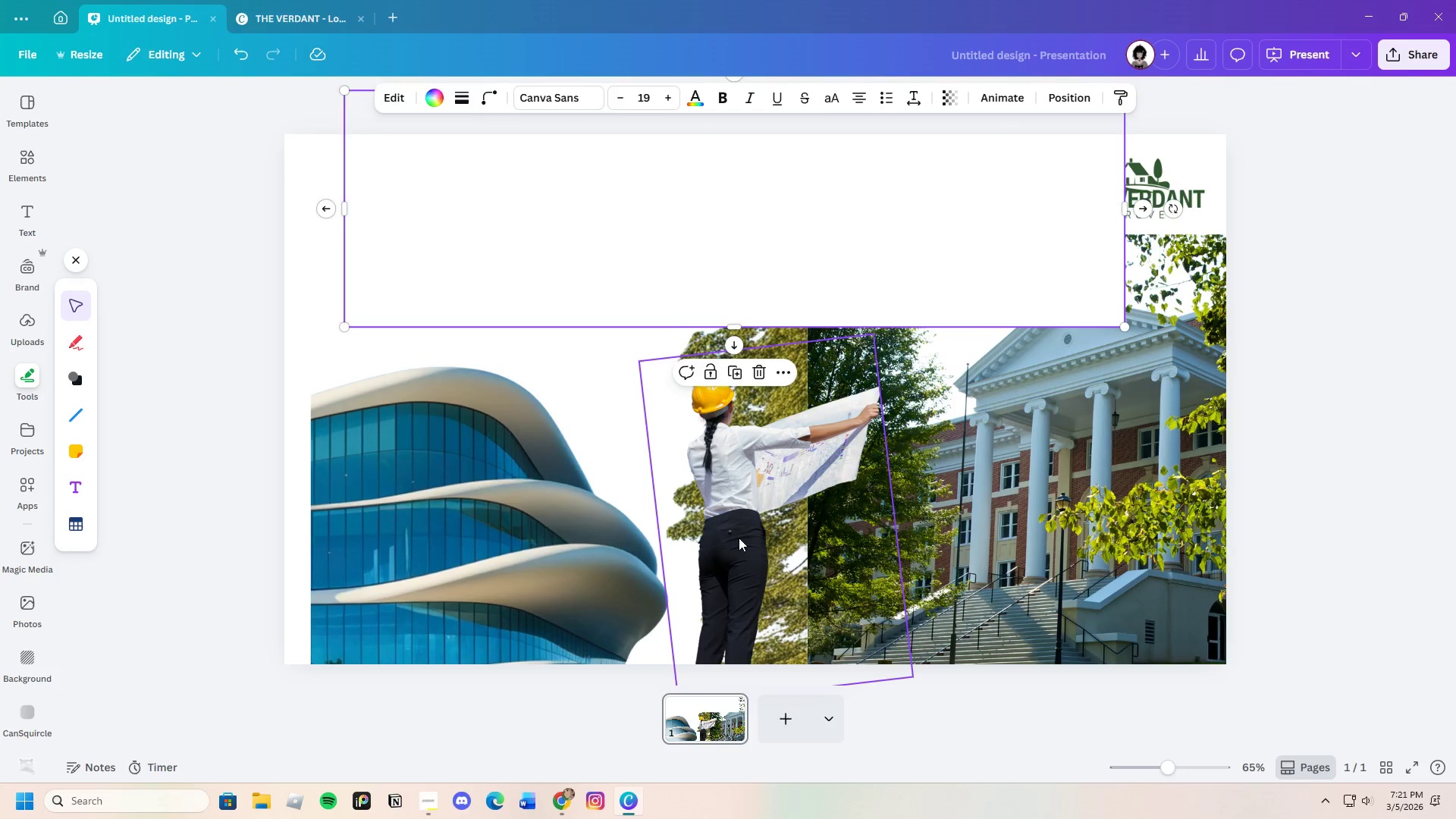 
left_click_drag(start_coordinate=[739, 538], to_coordinate=[823, 479])
 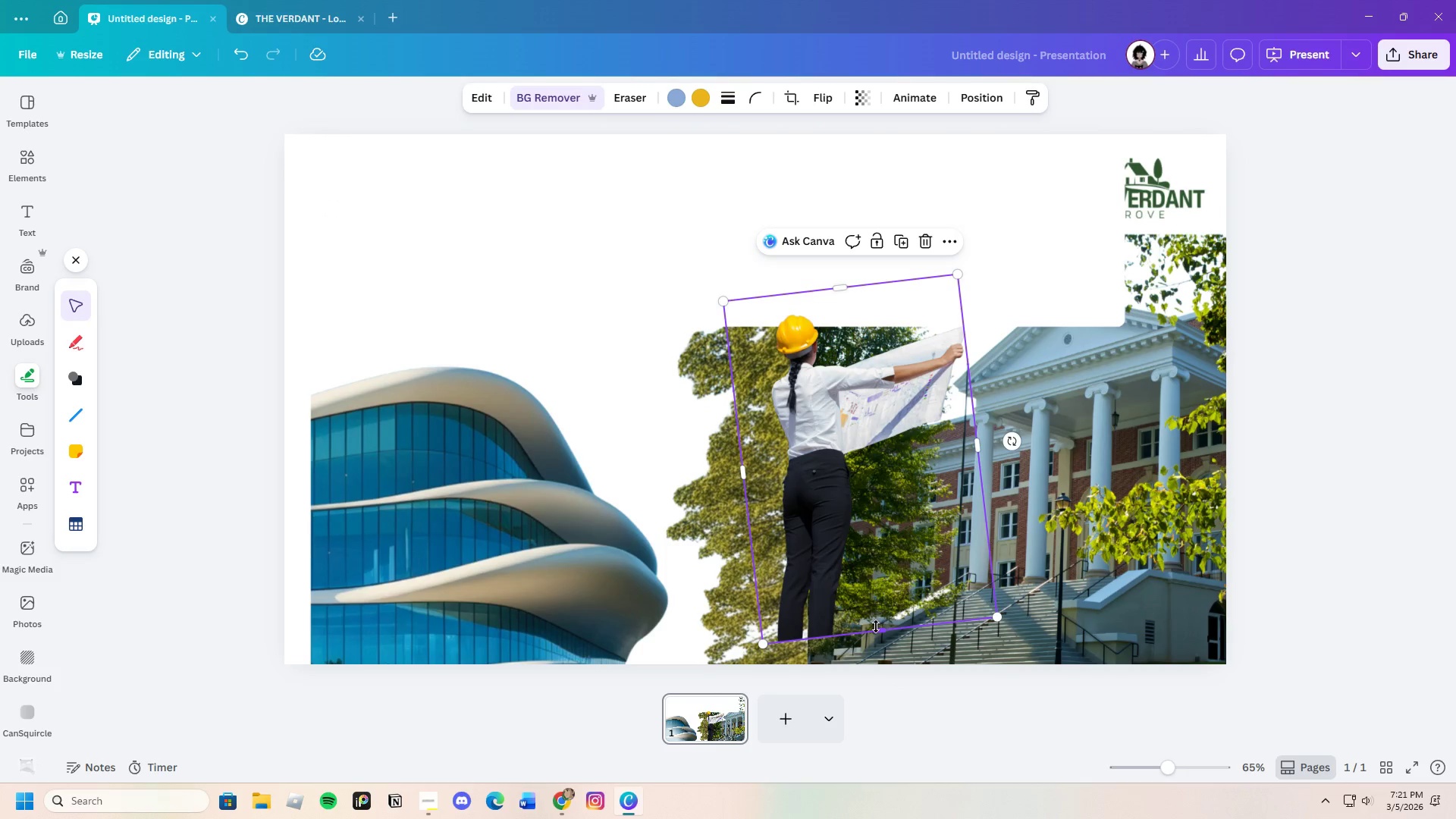 
left_click_drag(start_coordinate=[874, 626], to_coordinate=[875, 666])
 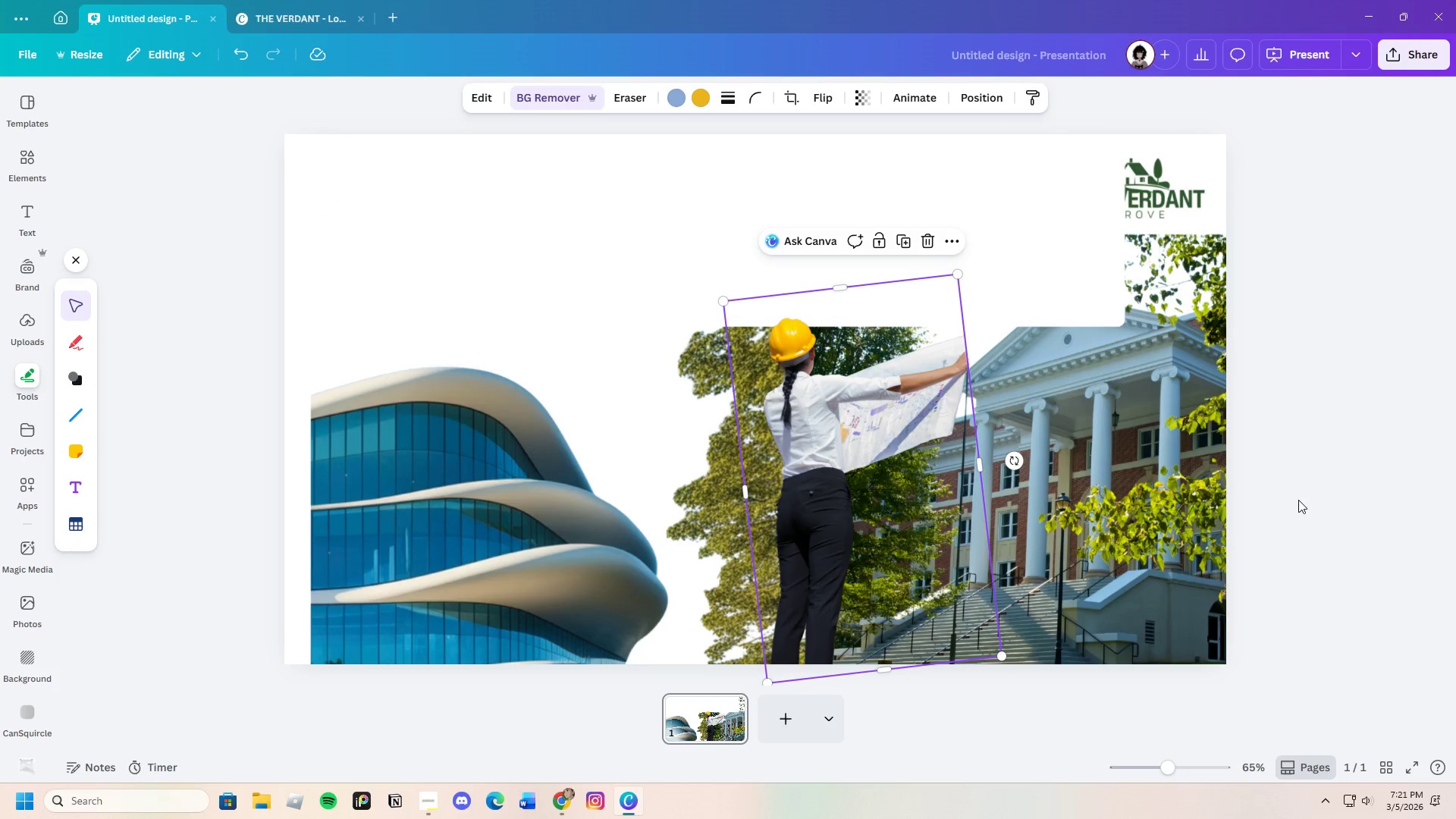 
left_click([1303, 497])
 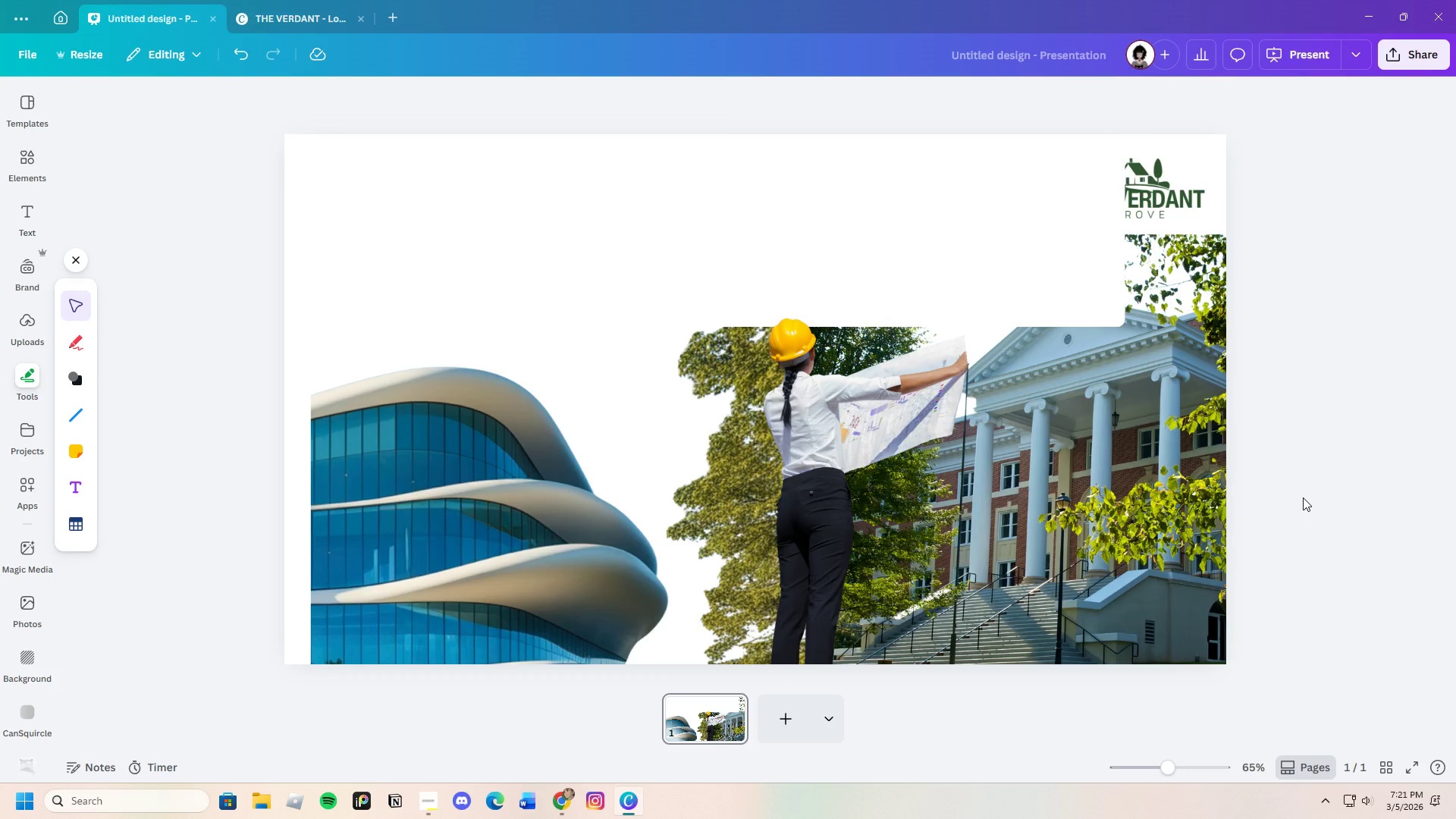 
left_click([1303, 497])
 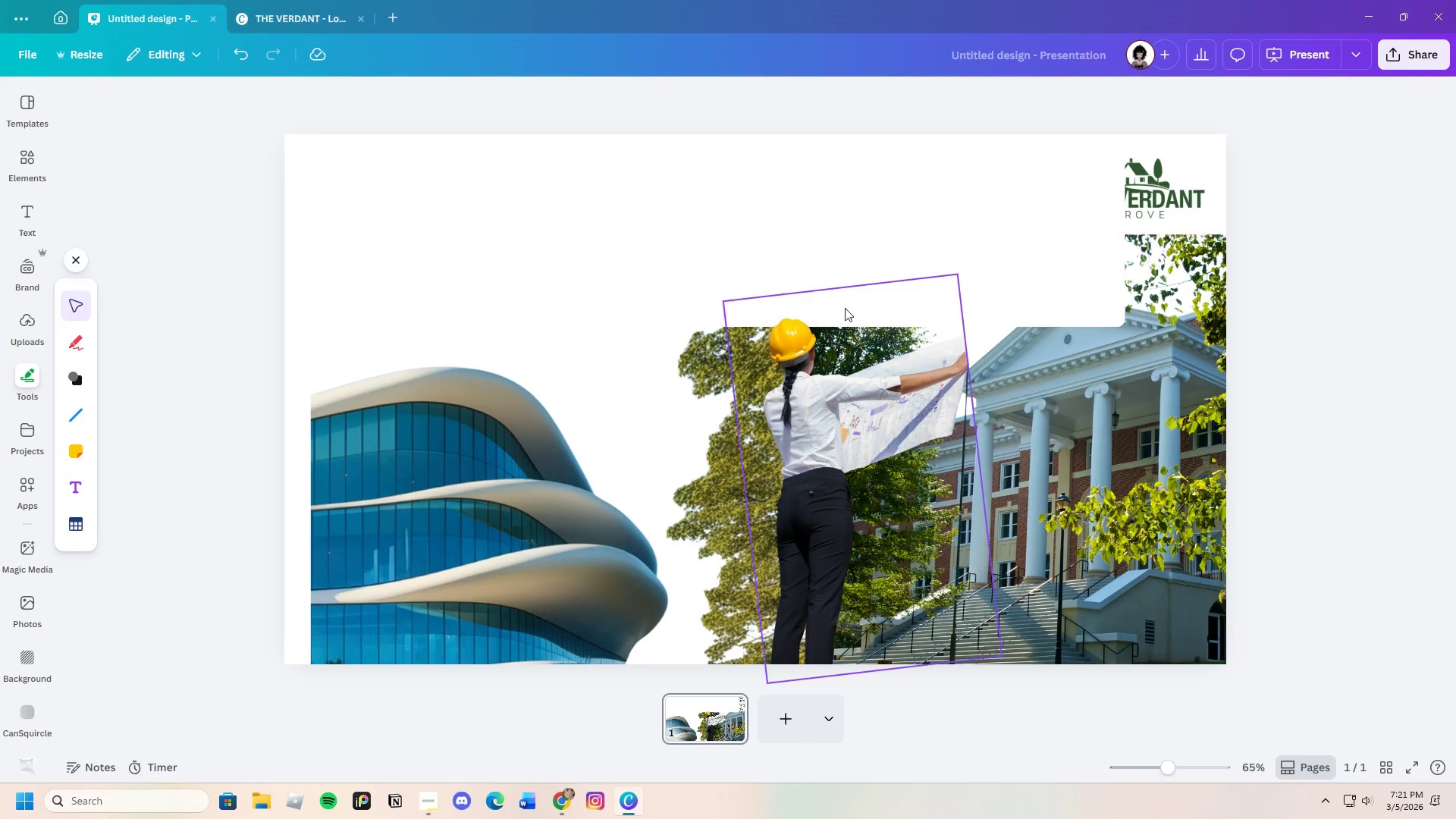 
left_click_drag(start_coordinate=[809, 242], to_coordinate=[833, 269])
 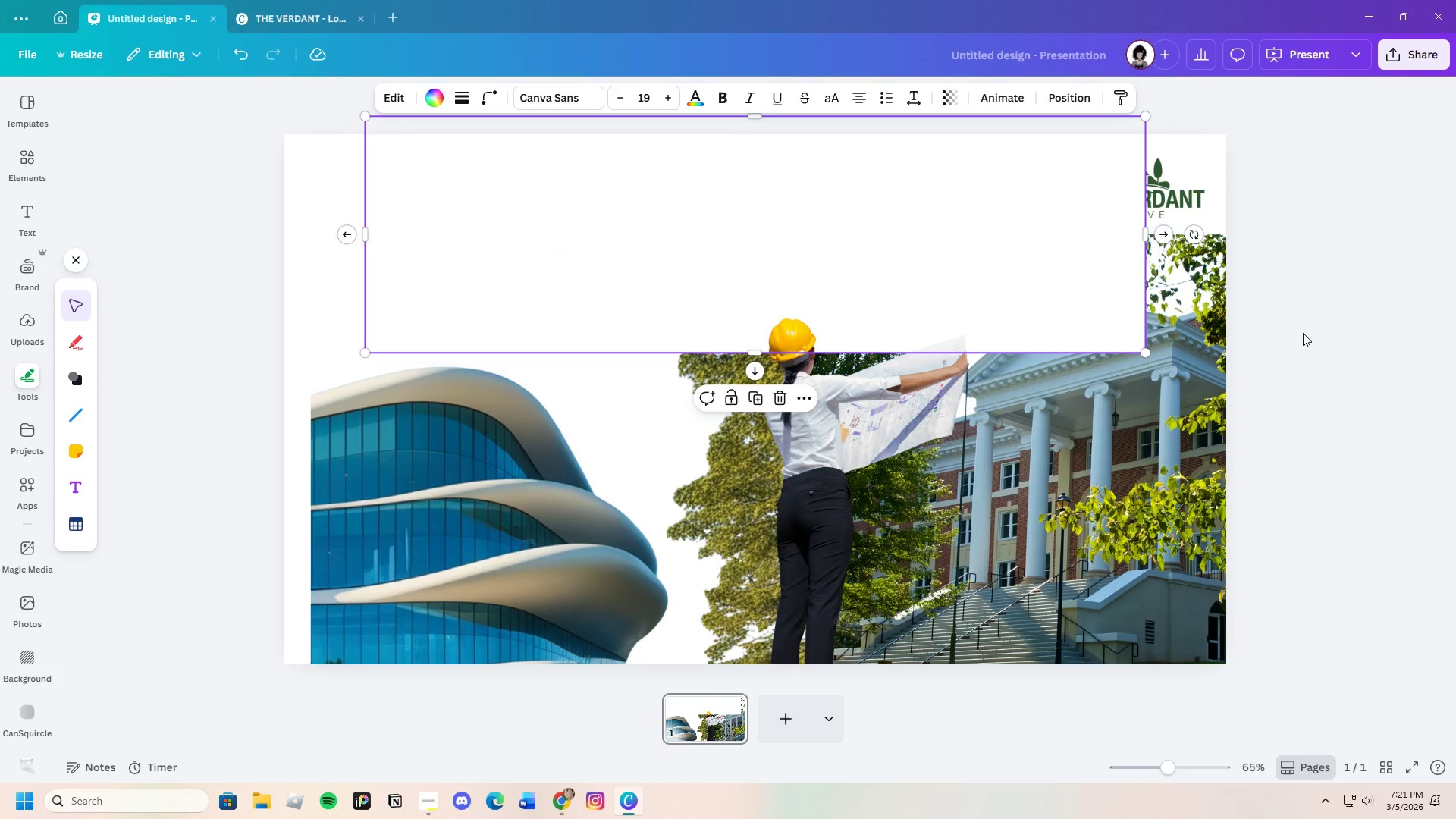 
left_click([1303, 333])
 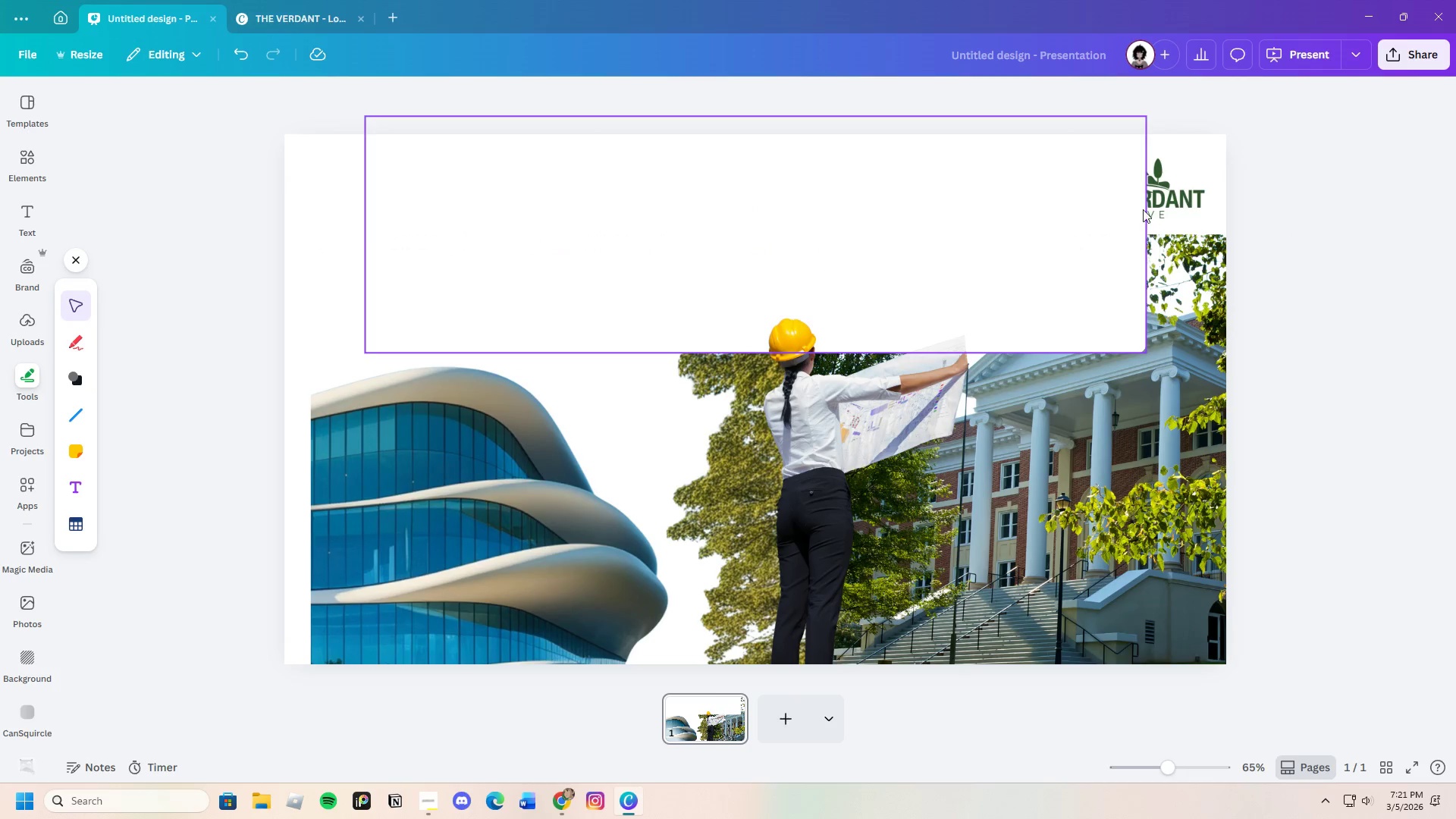 
left_click([1173, 189])
 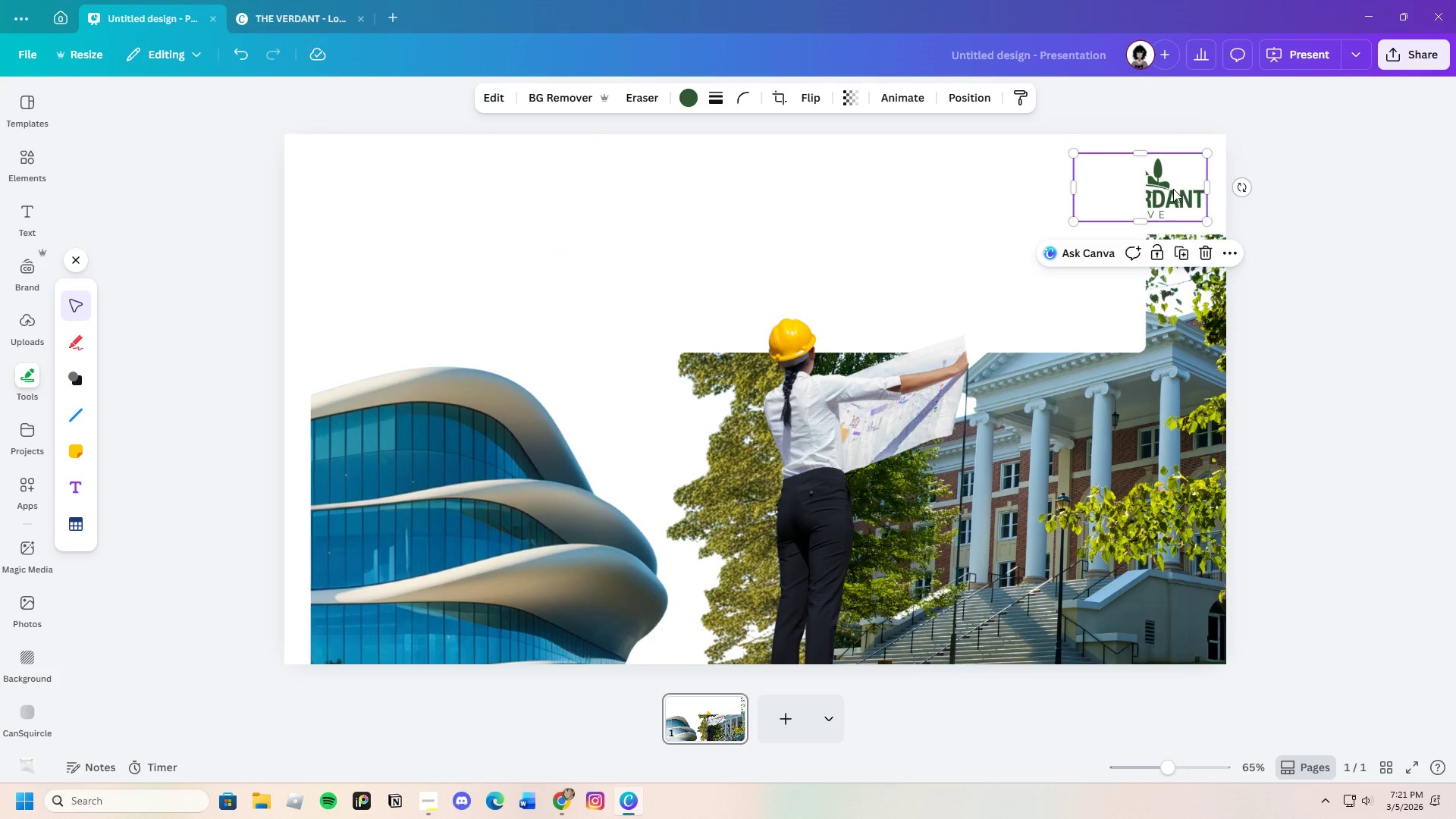 
right_click([1173, 189])
 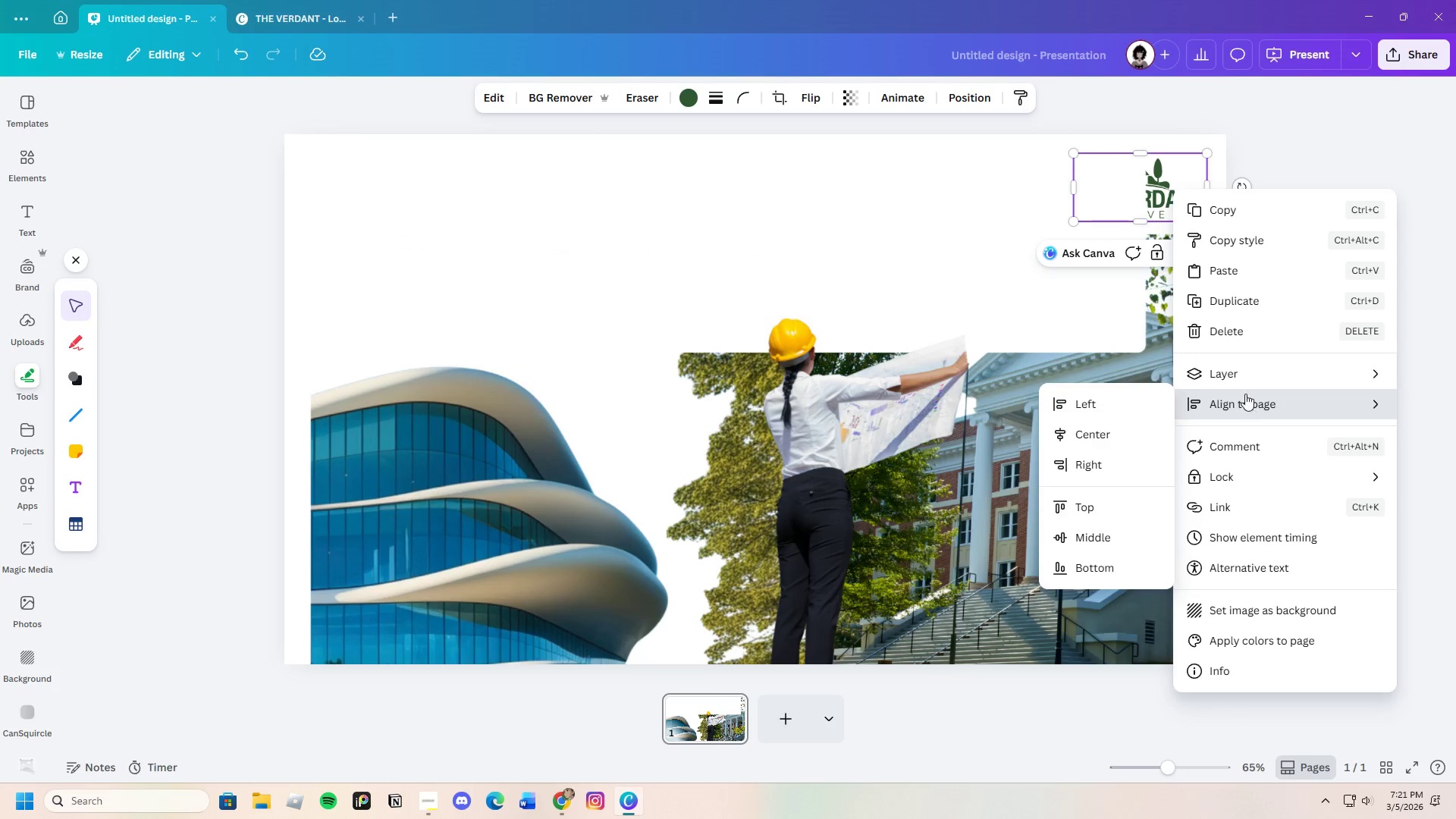 
left_click([956, 180])
 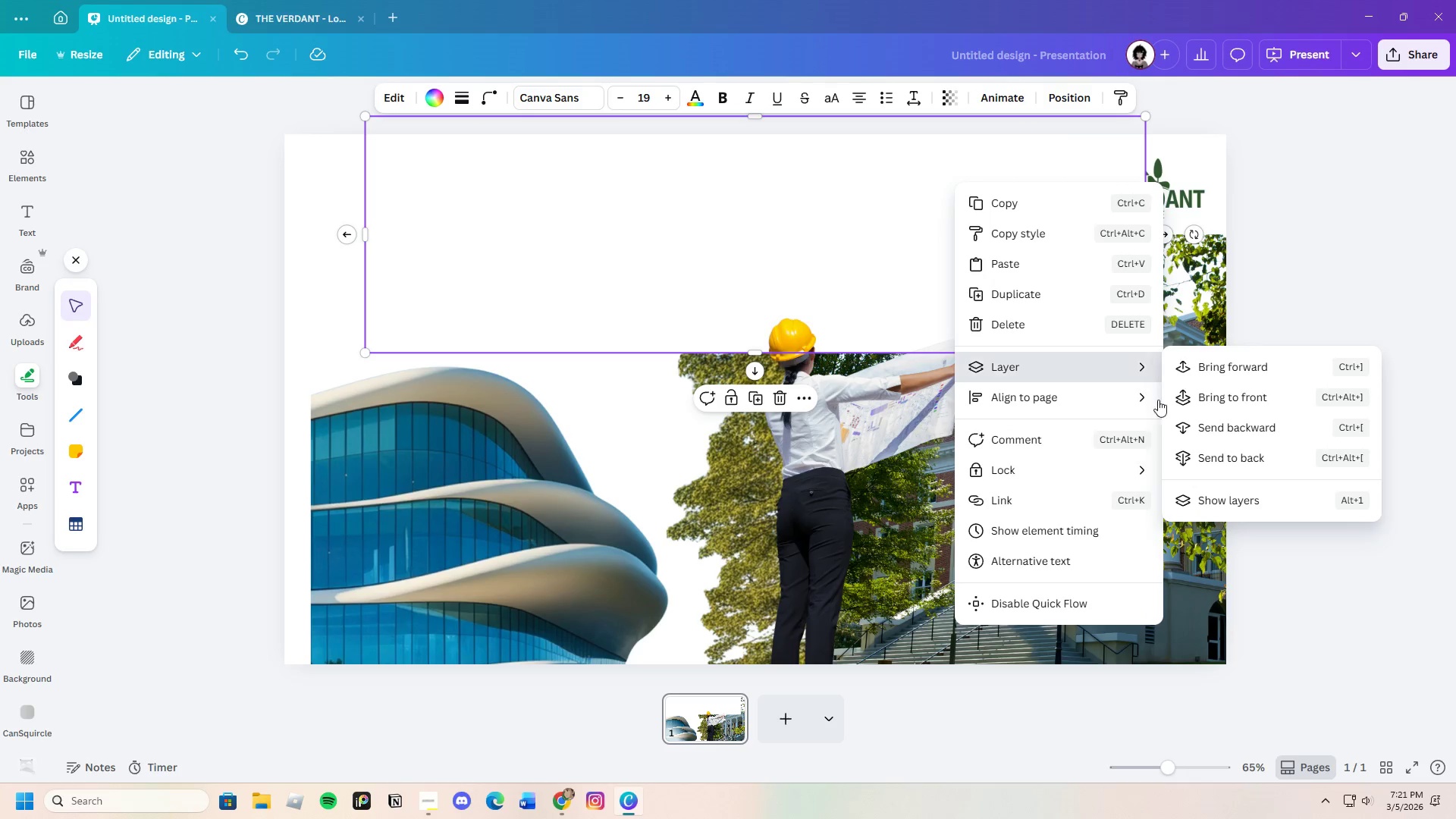 
left_click([1266, 428])
 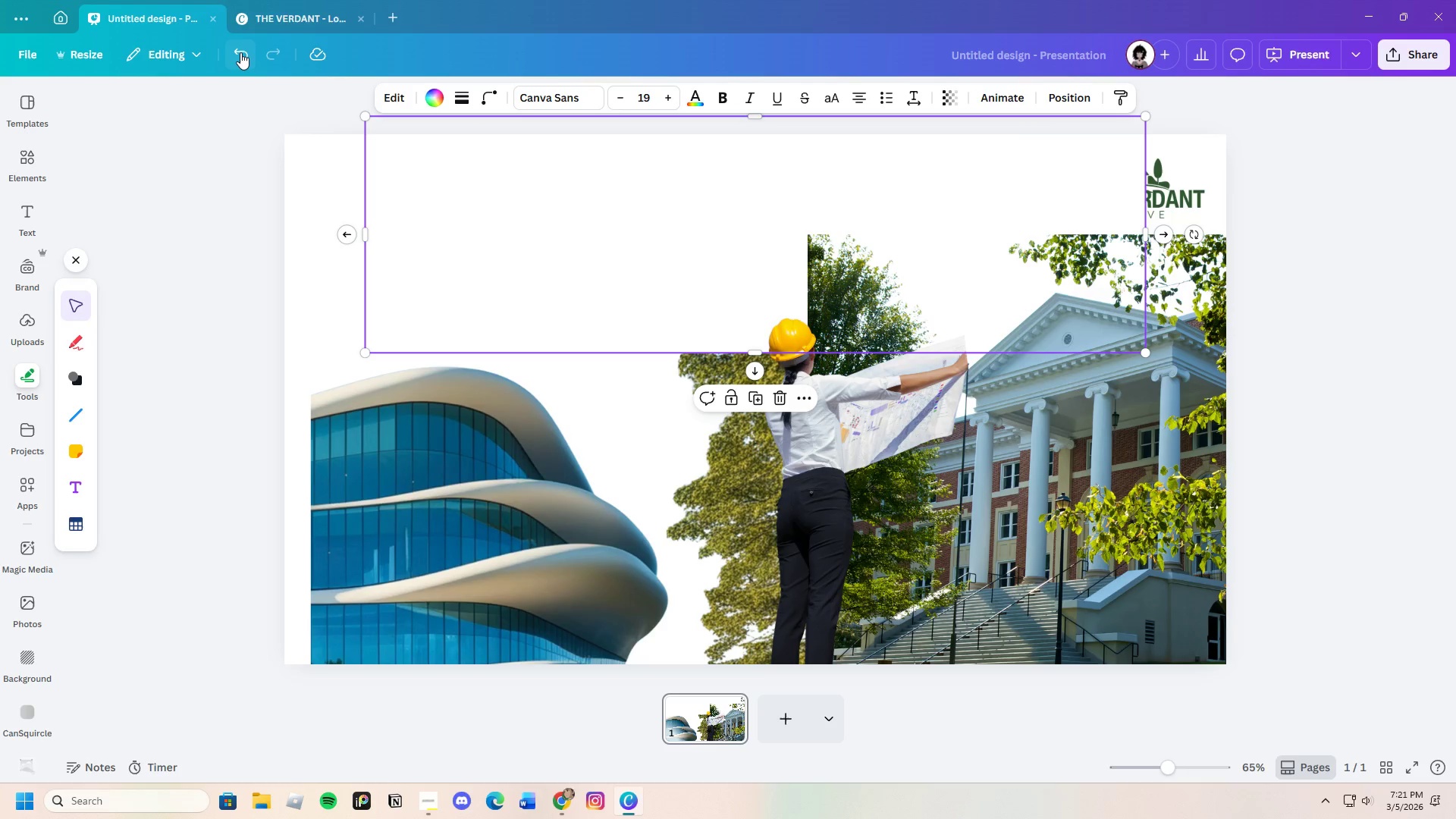 
double_click([543, 191])
 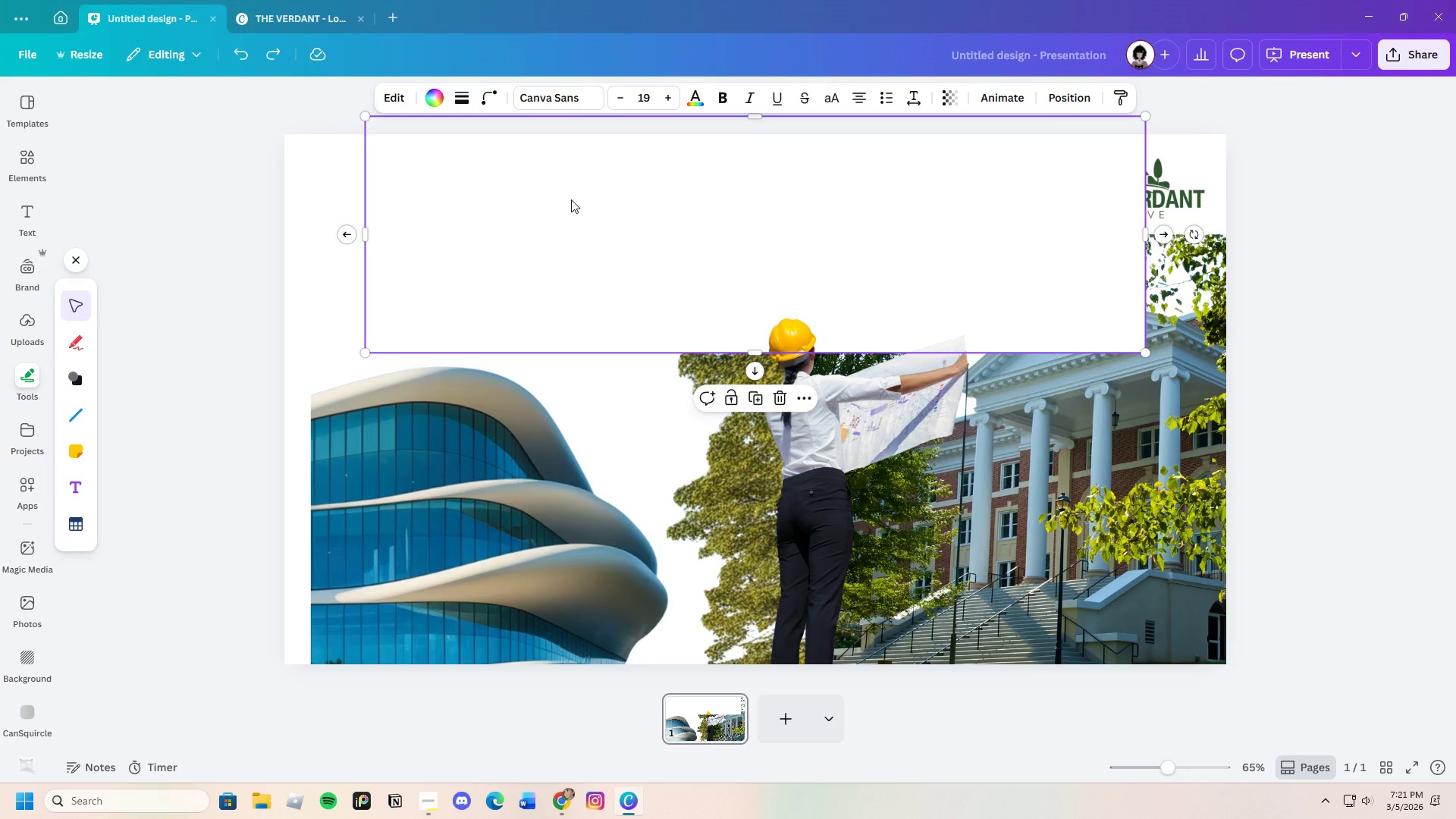 
right_click([571, 199])
 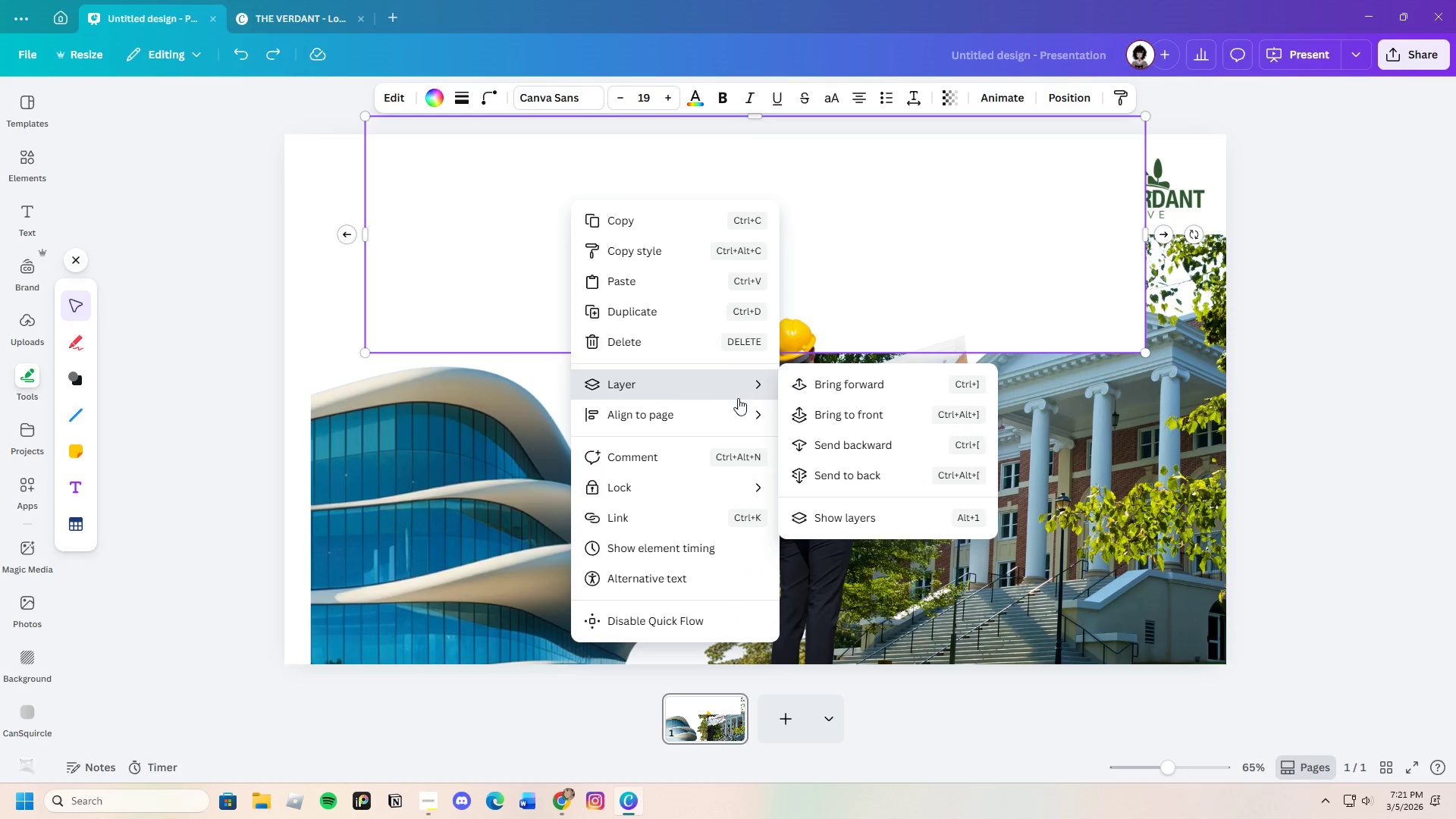 
left_click([849, 449])
 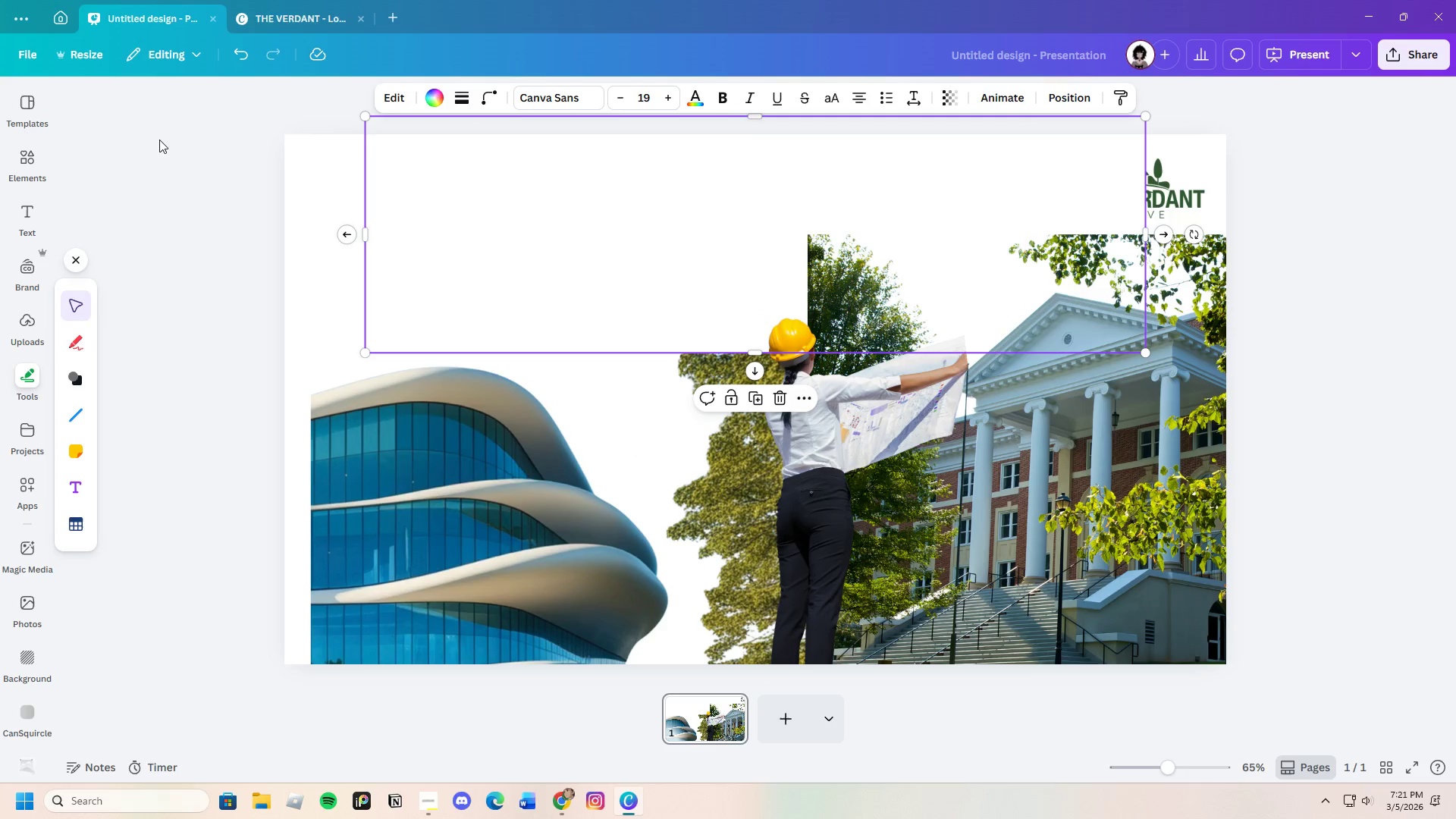 
left_click([240, 51])
 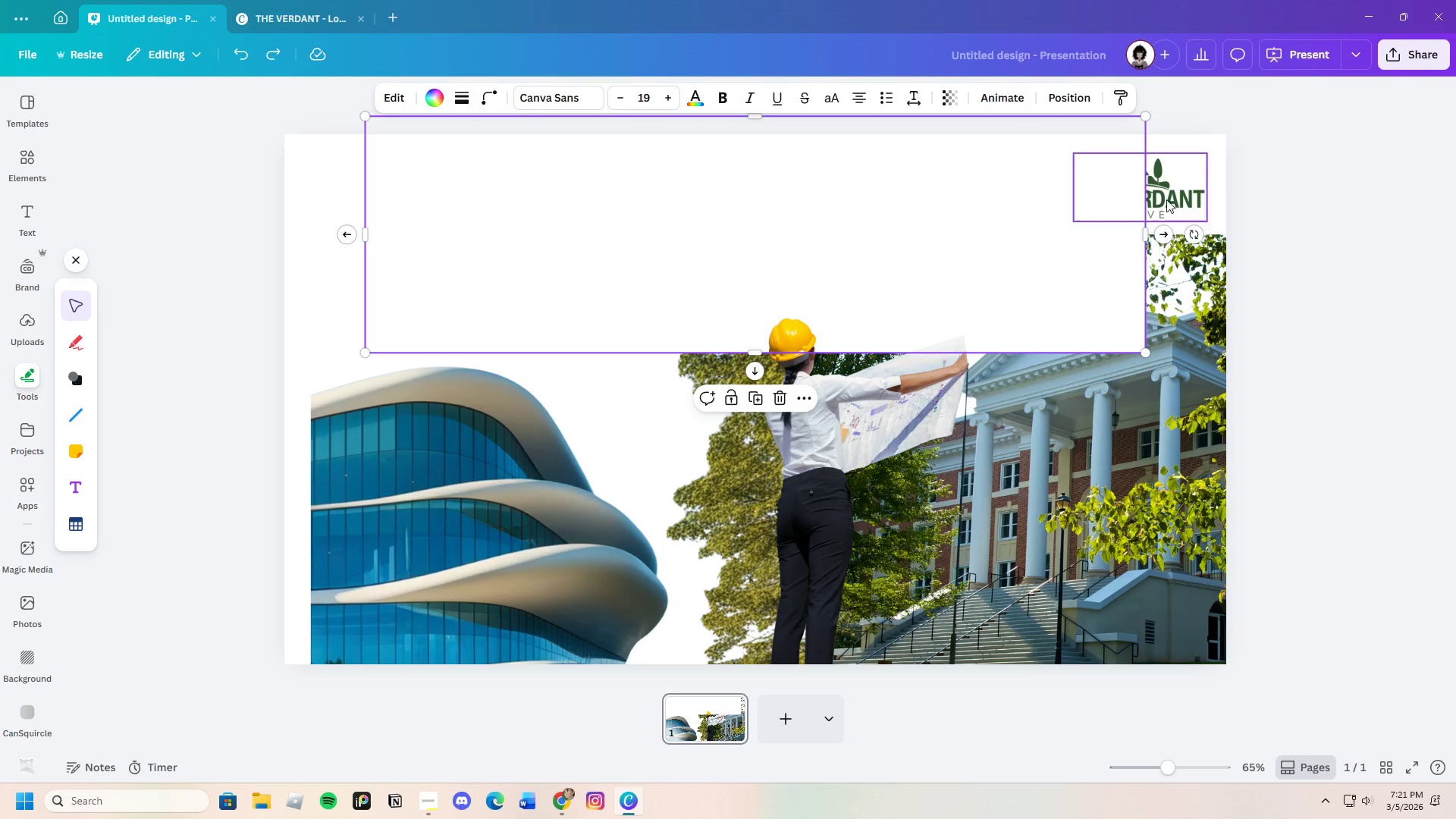 
left_click([1172, 193])
 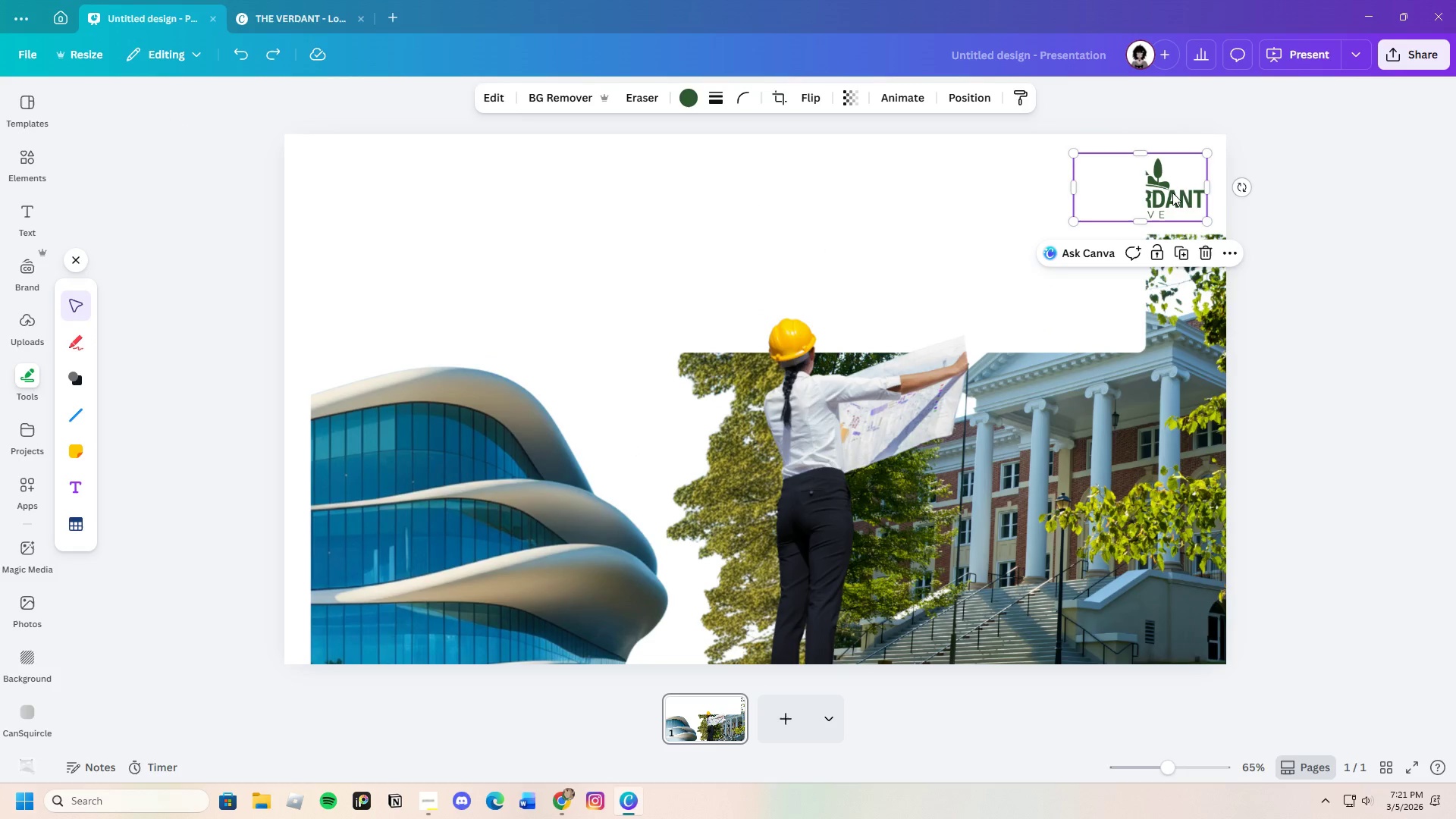 
right_click([1172, 193])
 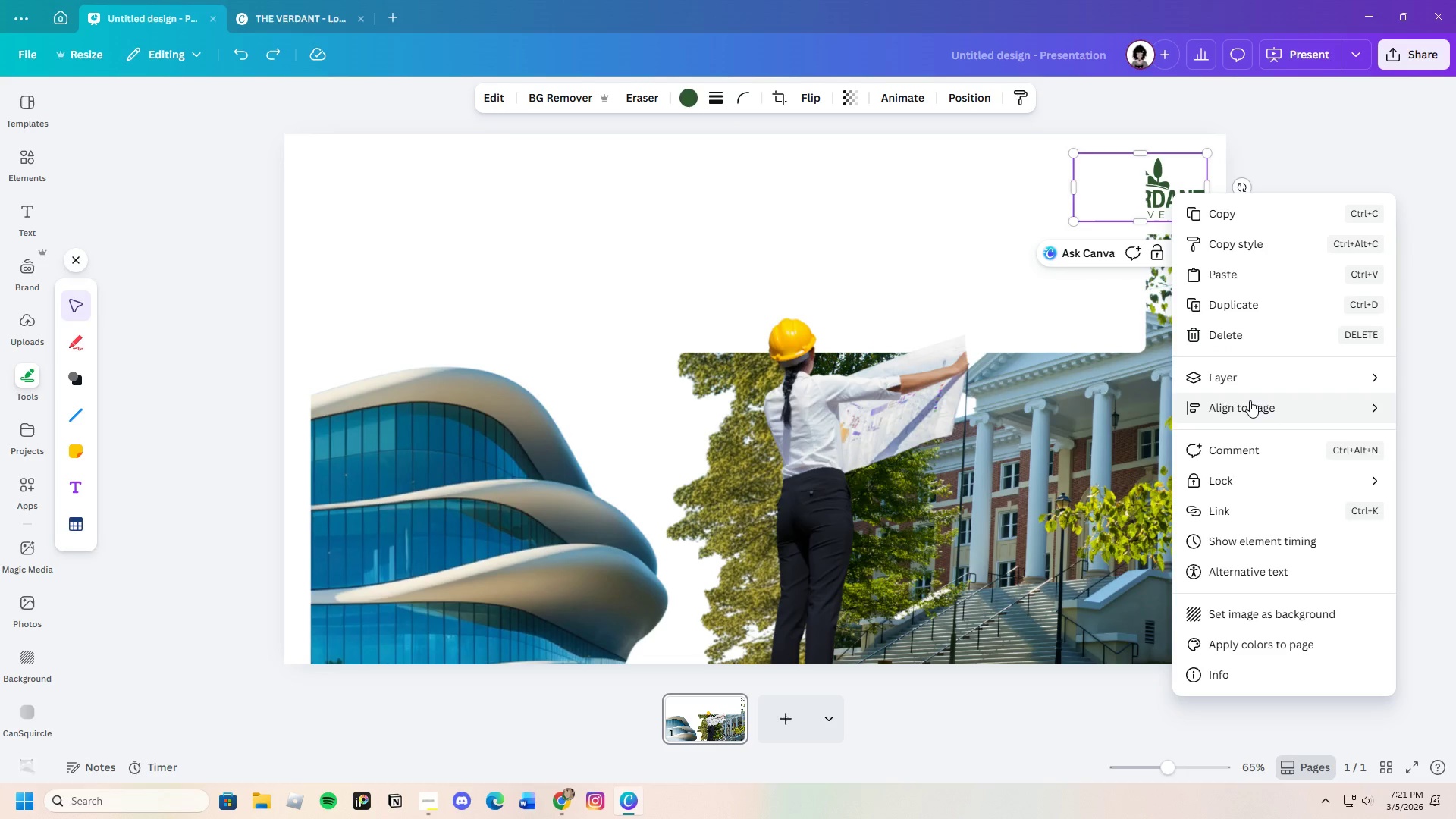 
mouse_move([1225, 380])
 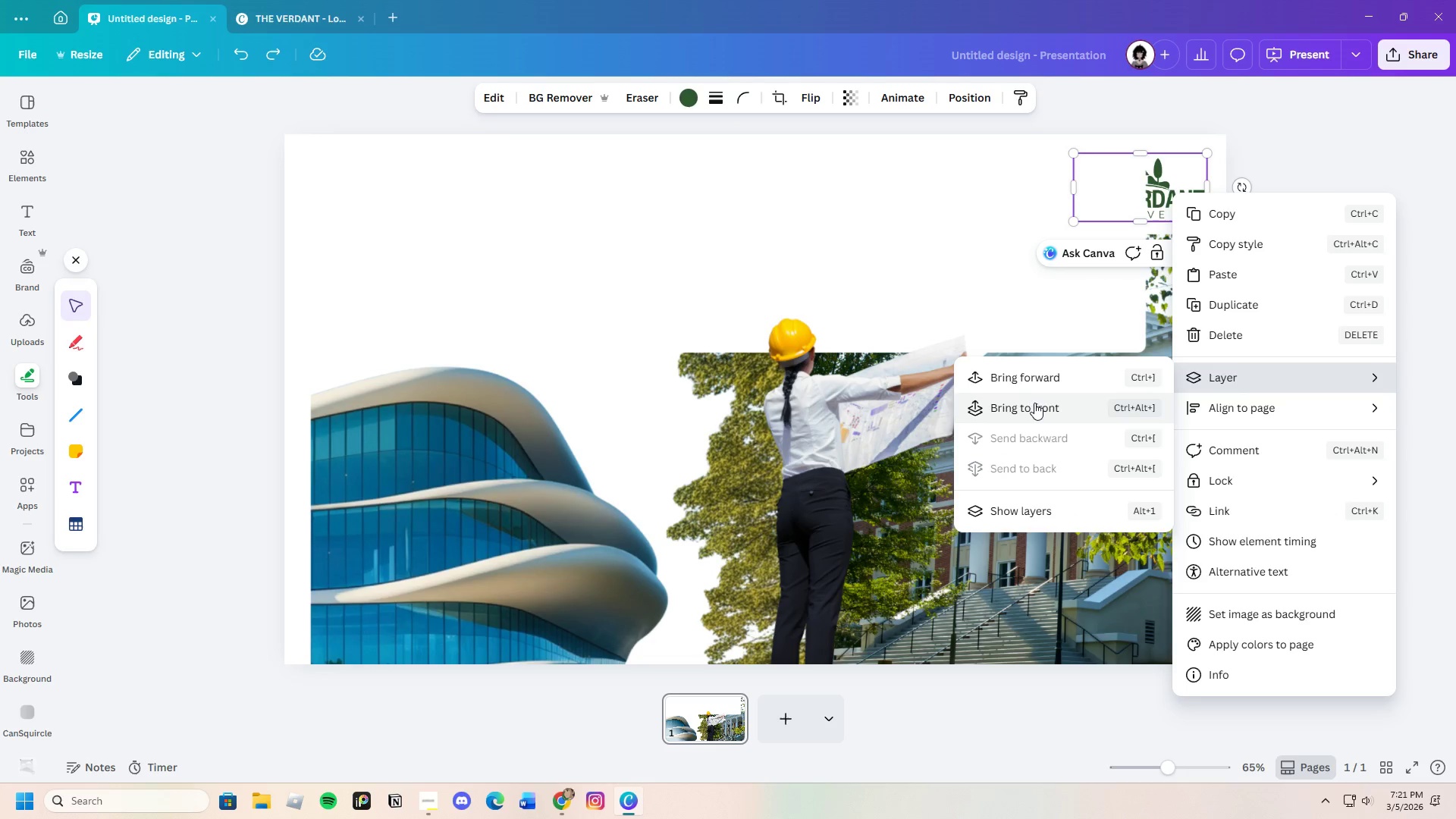 
left_click([1034, 403])
 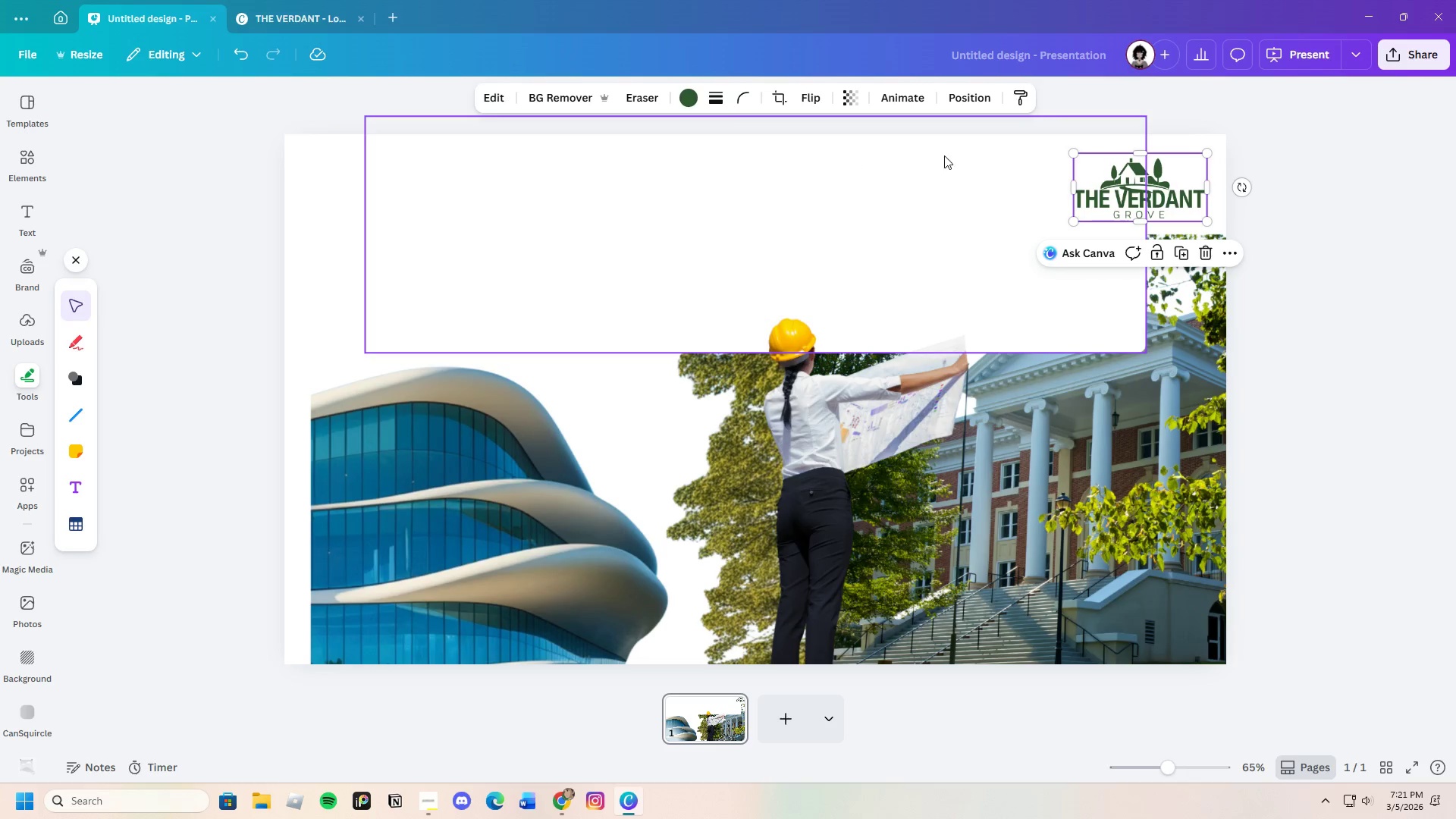 
left_click([1388, 177])
 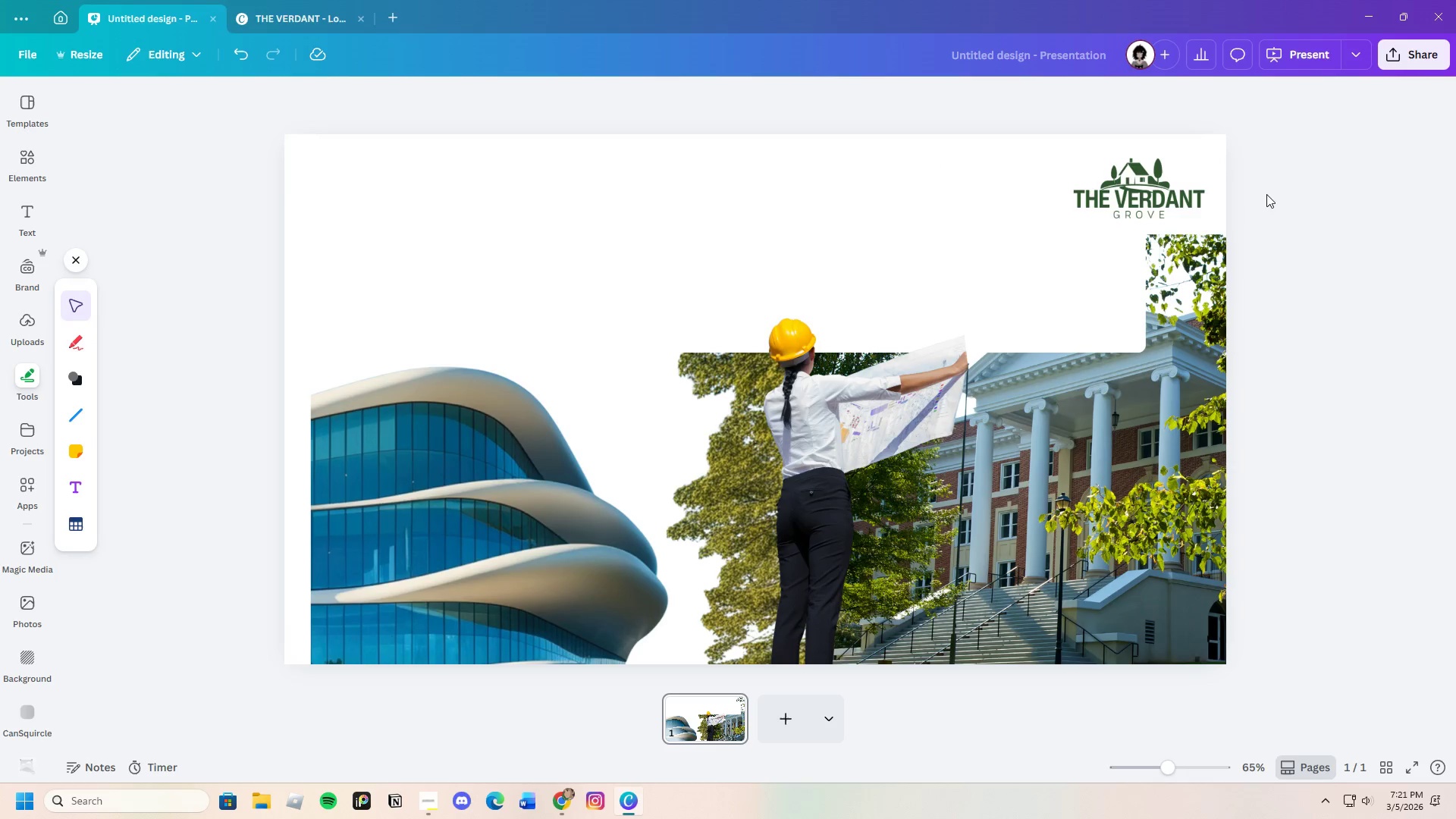 
left_click_drag(start_coordinate=[1173, 192], to_coordinate=[438, 626])
 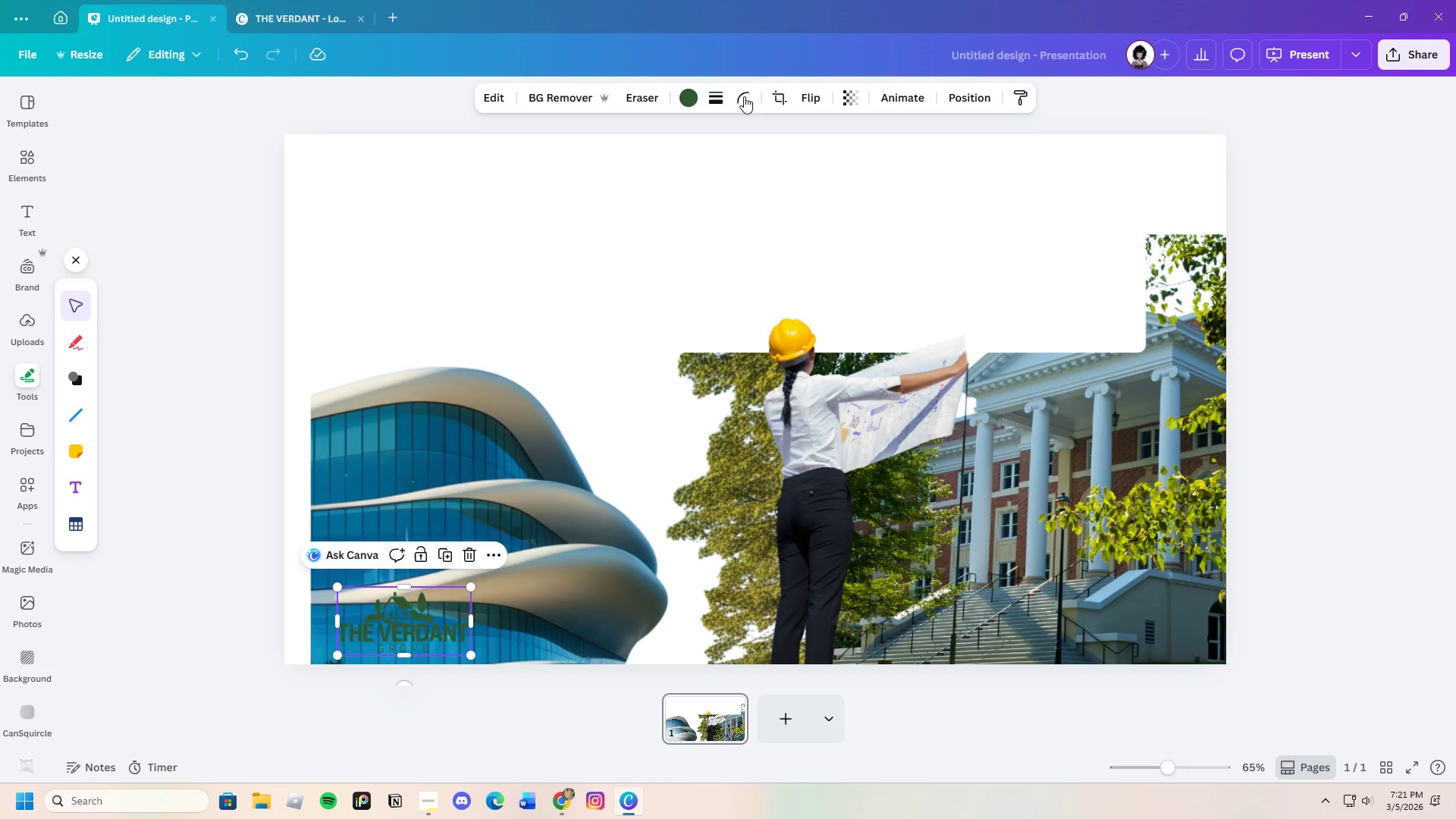 
double_click([685, 97])
 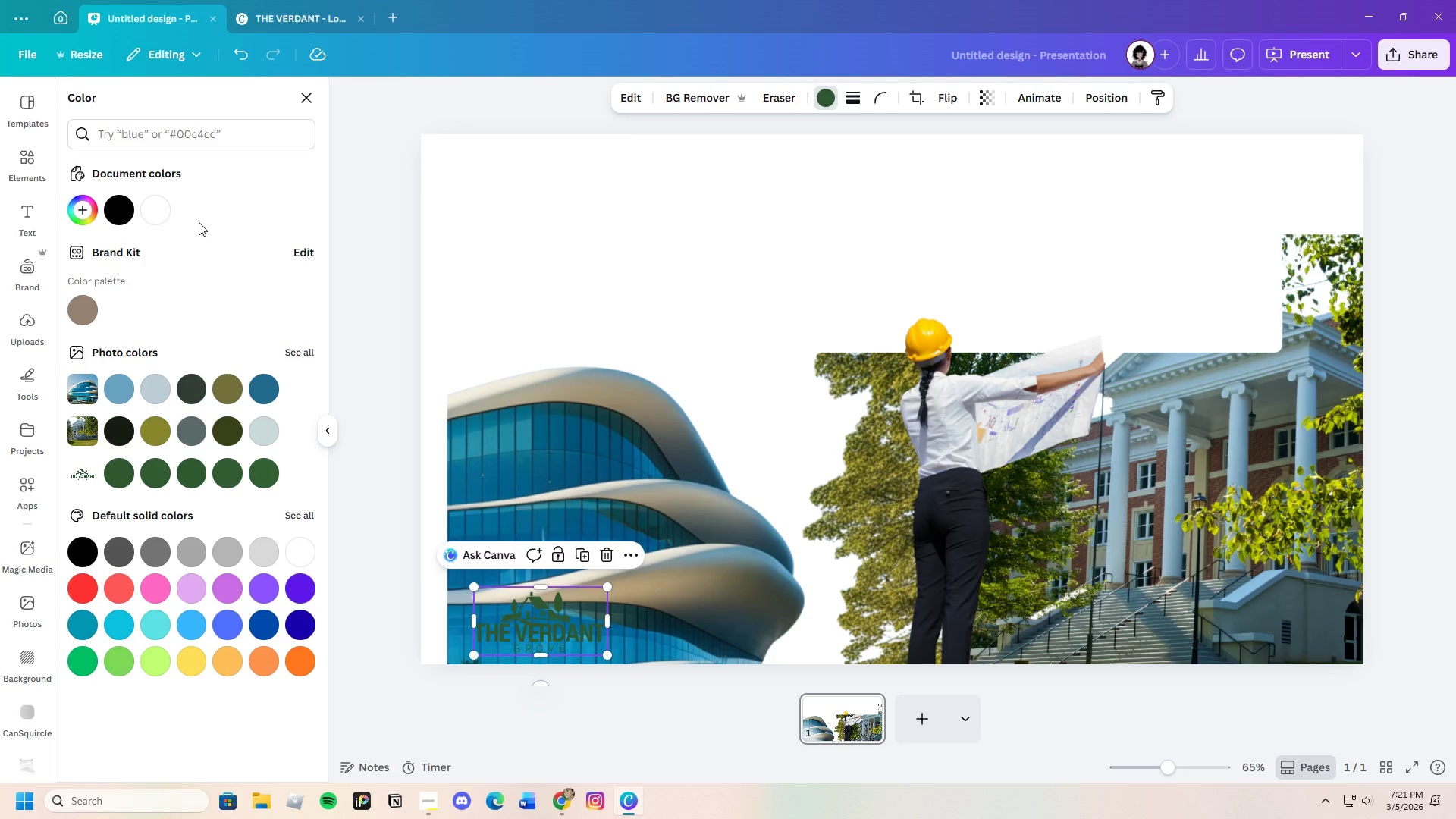 
left_click([155, 212])
 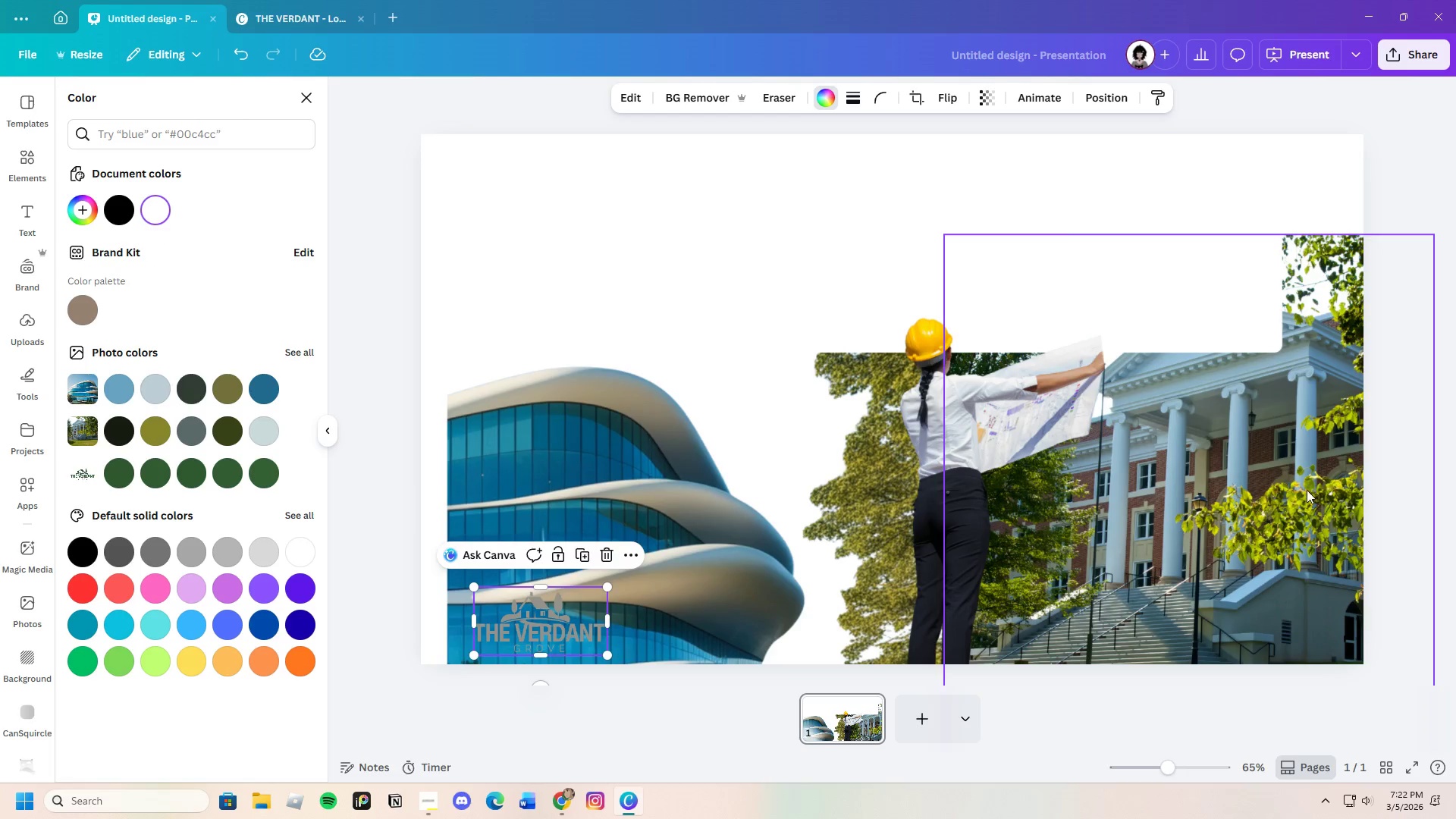 
left_click([1422, 494])
 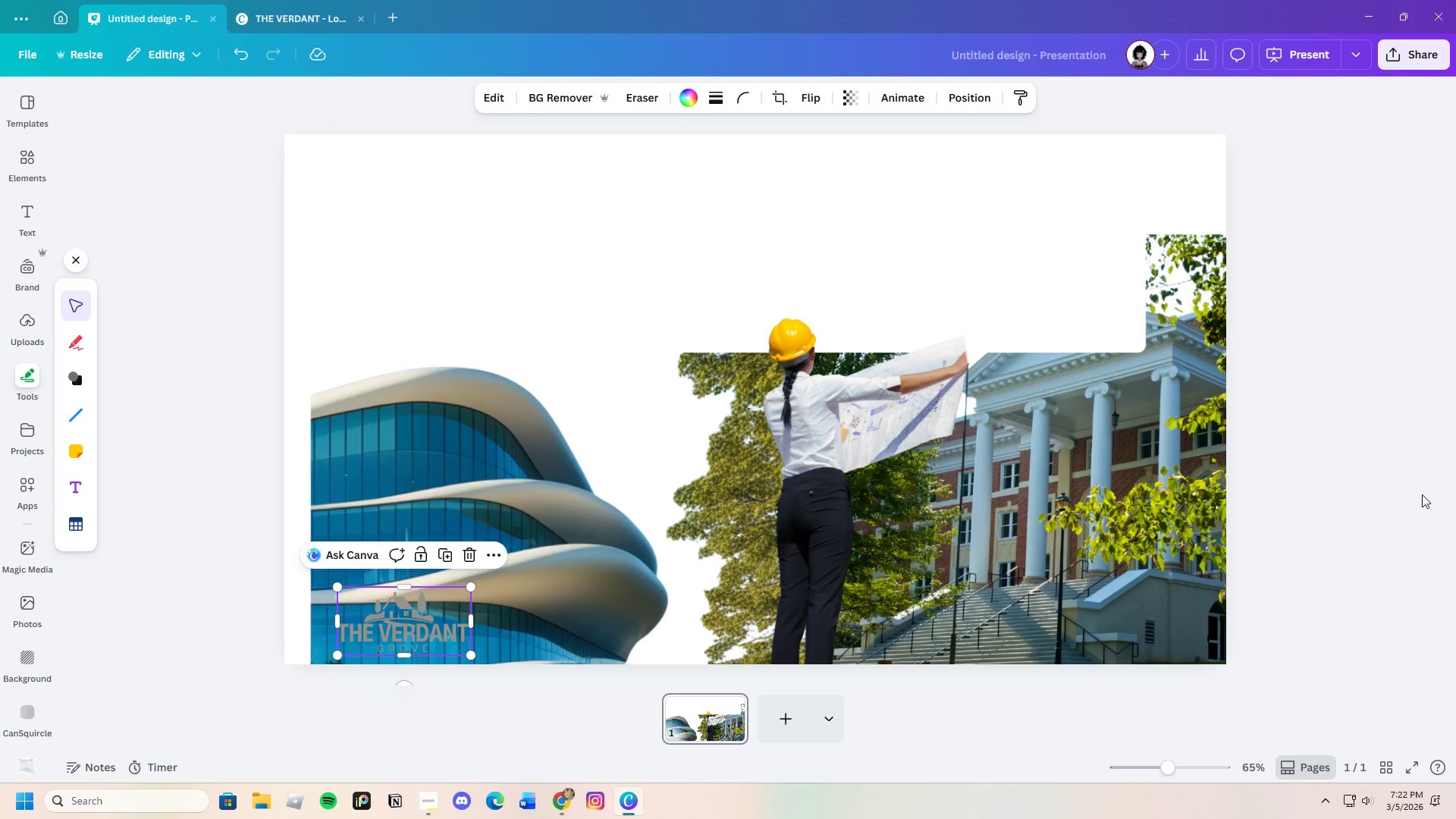 
left_click([1422, 494])
 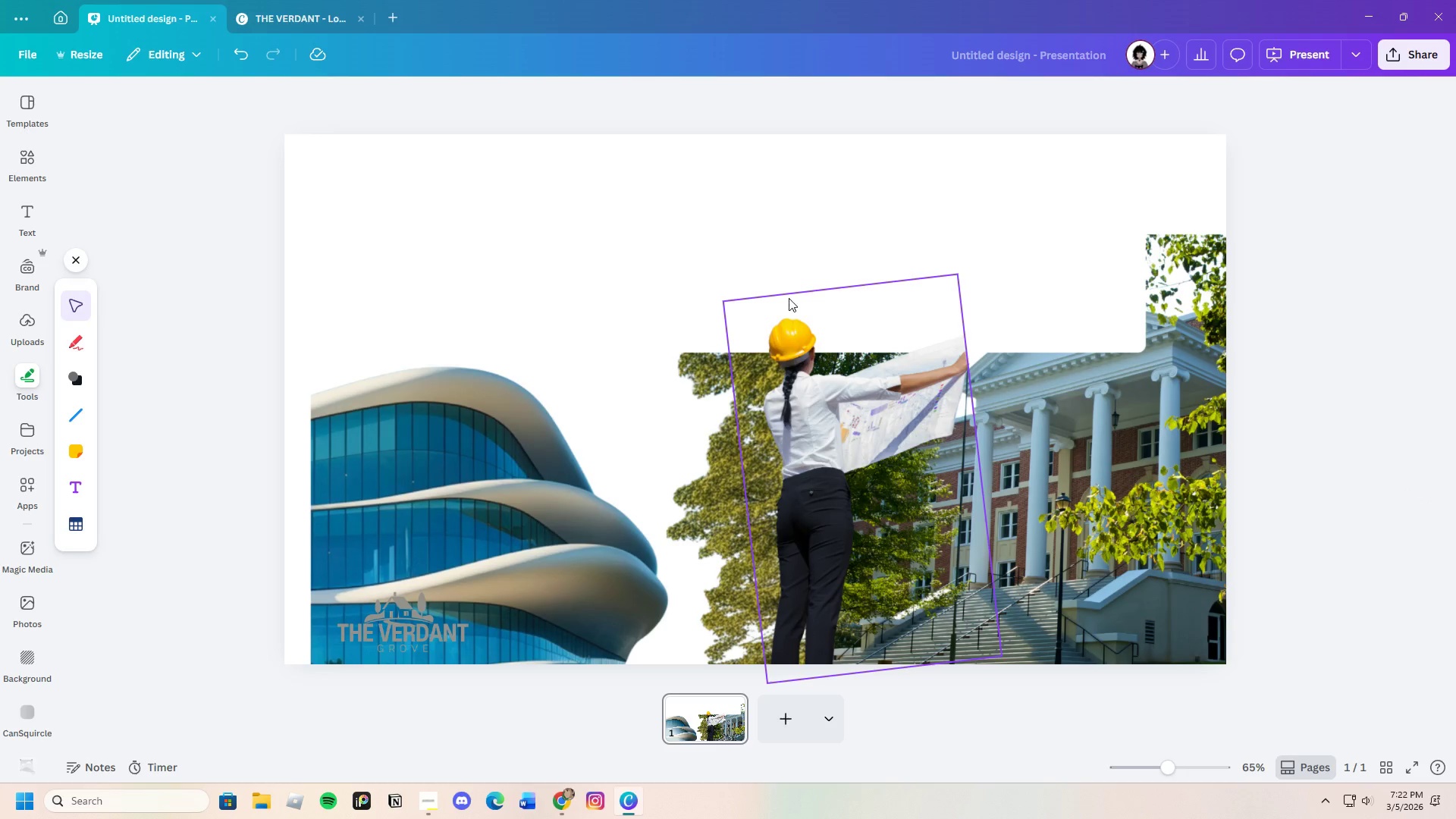 
left_click_drag(start_coordinate=[735, 277], to_coordinate=[737, 372])
 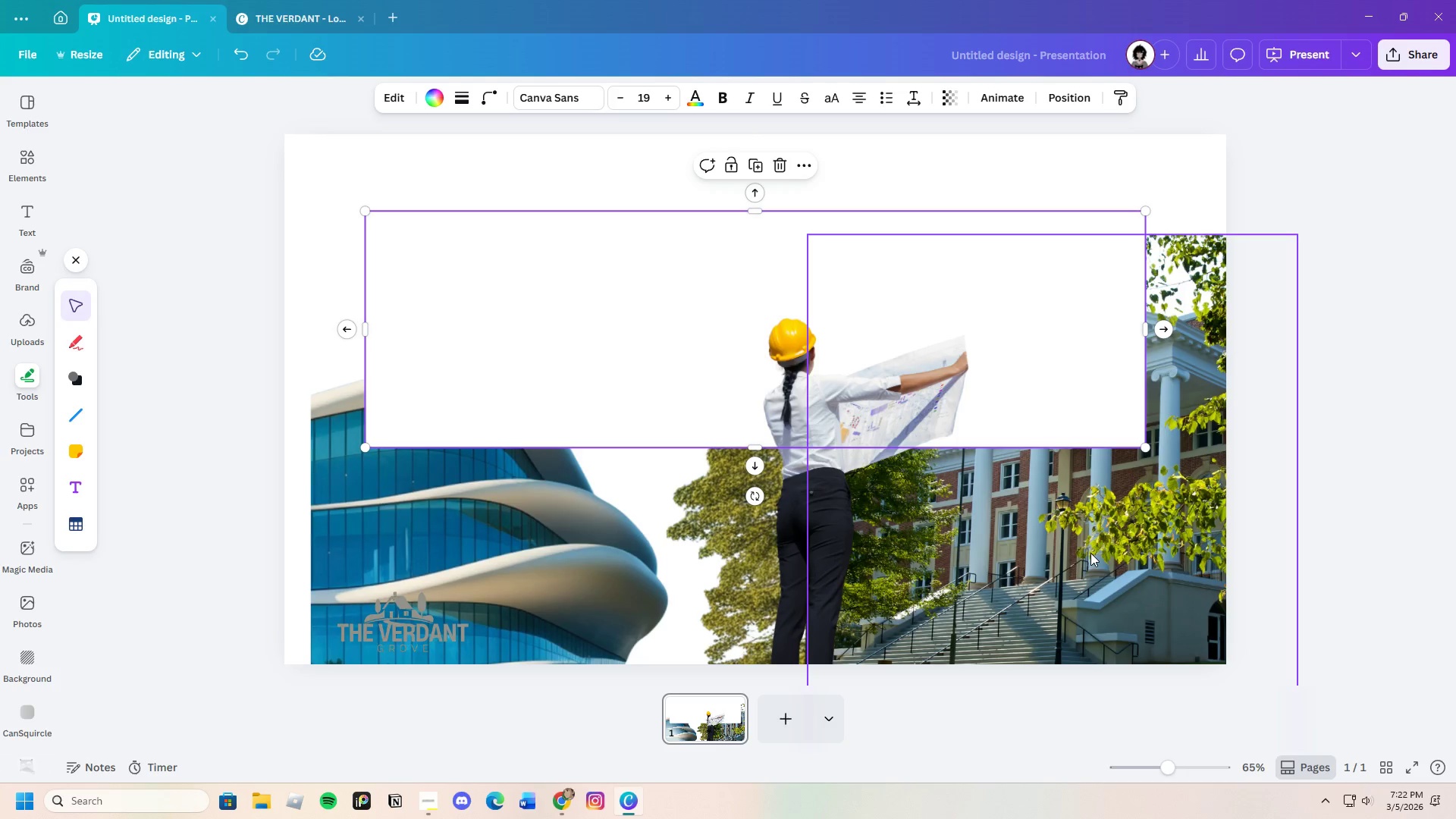 
left_click([1099, 549])
 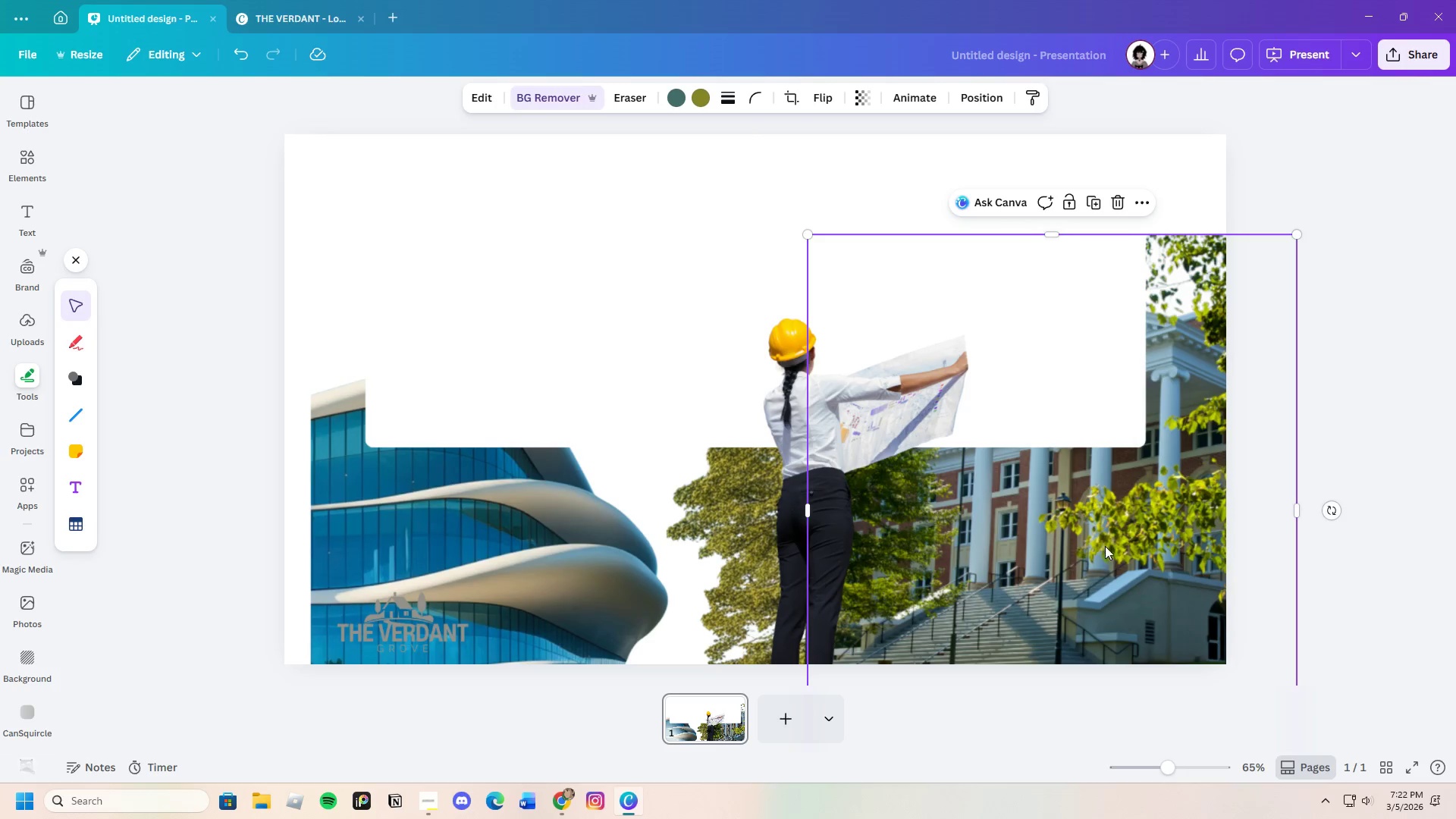 
left_click_drag(start_coordinate=[1108, 545], to_coordinate=[1128, 645])
 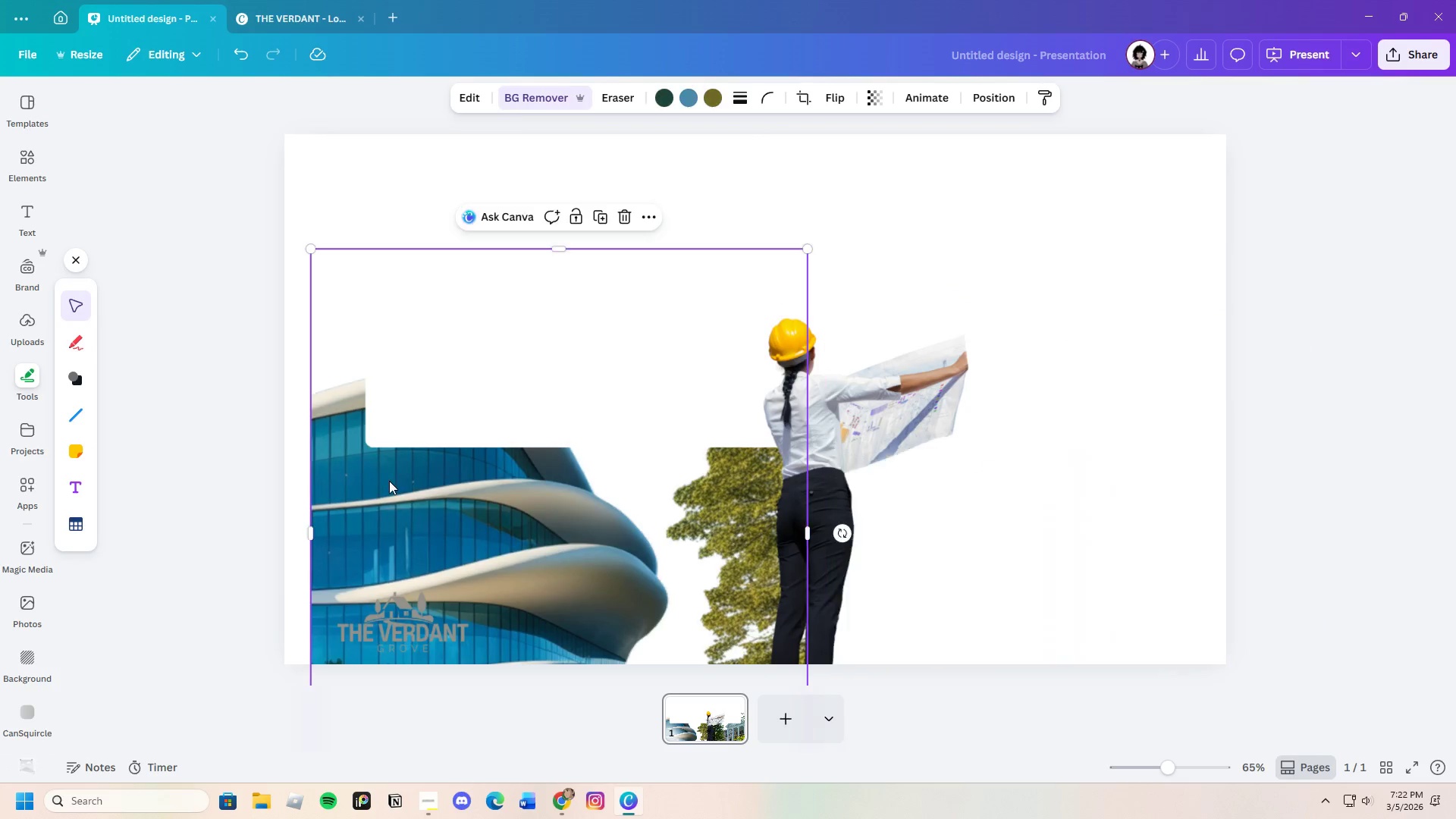 
left_click_drag(start_coordinate=[394, 485], to_coordinate=[352, 330])
 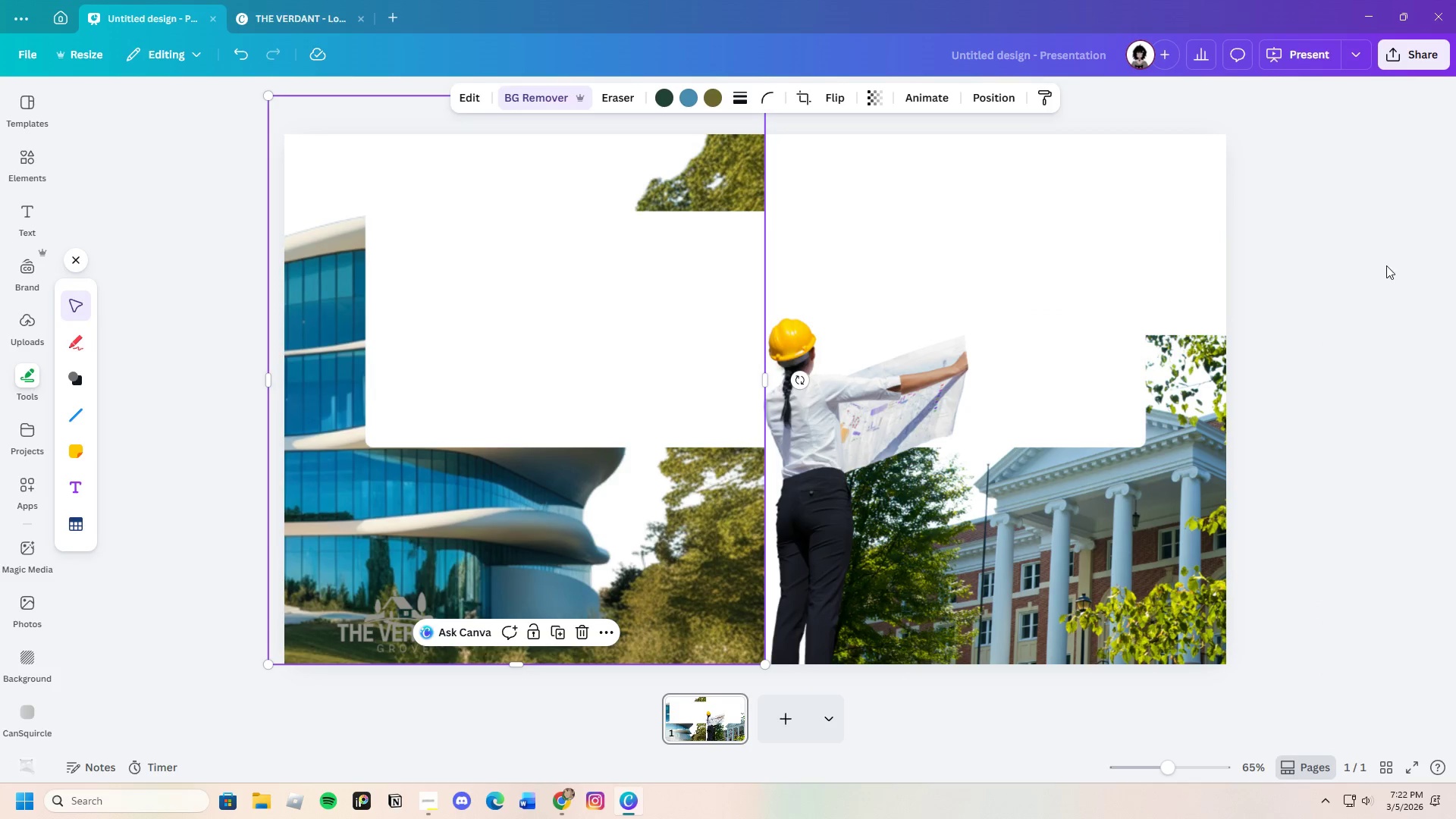 
left_click([1389, 265])
 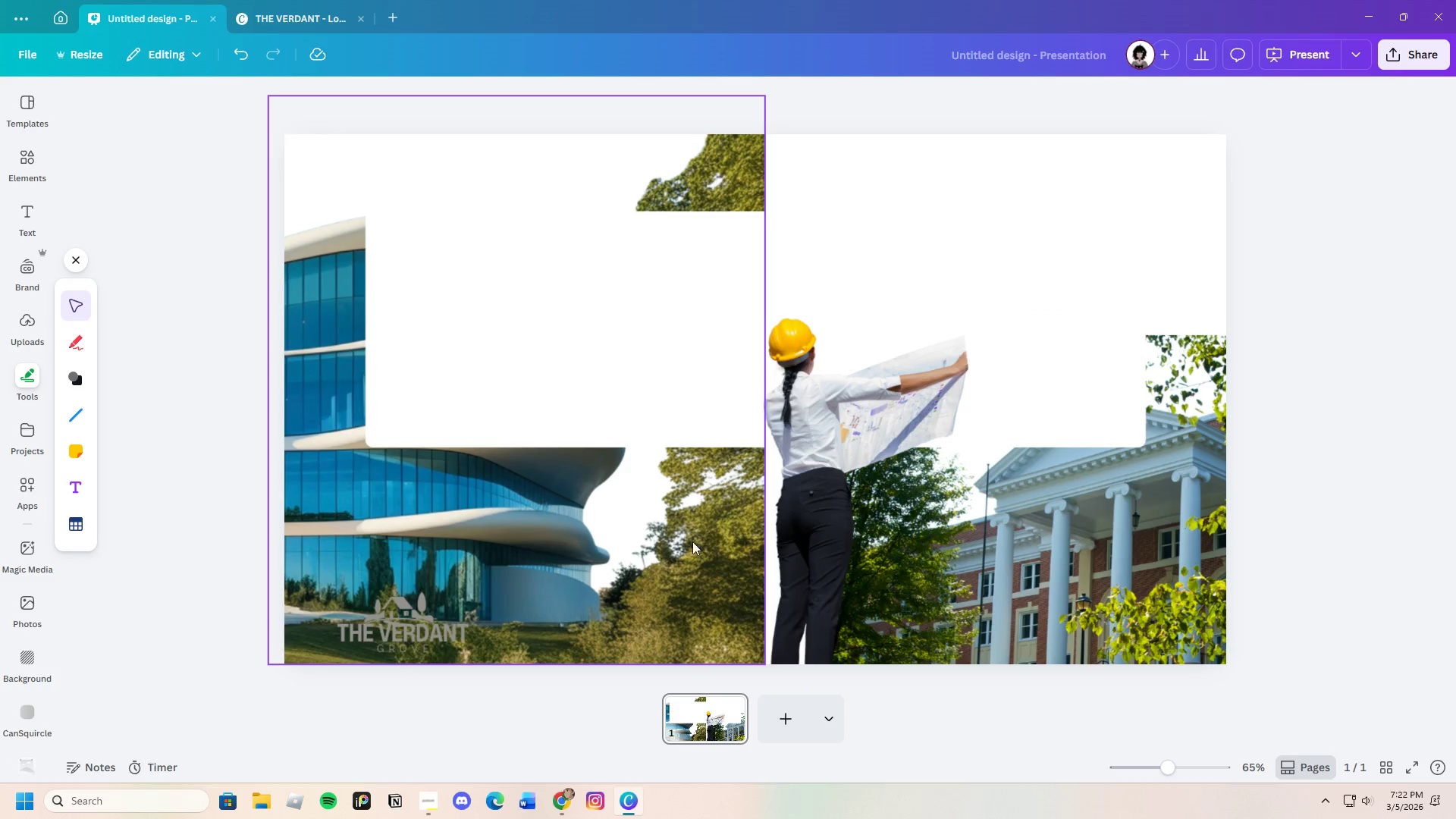 
left_click_drag(start_coordinate=[604, 574], to_coordinate=[548, 604])
 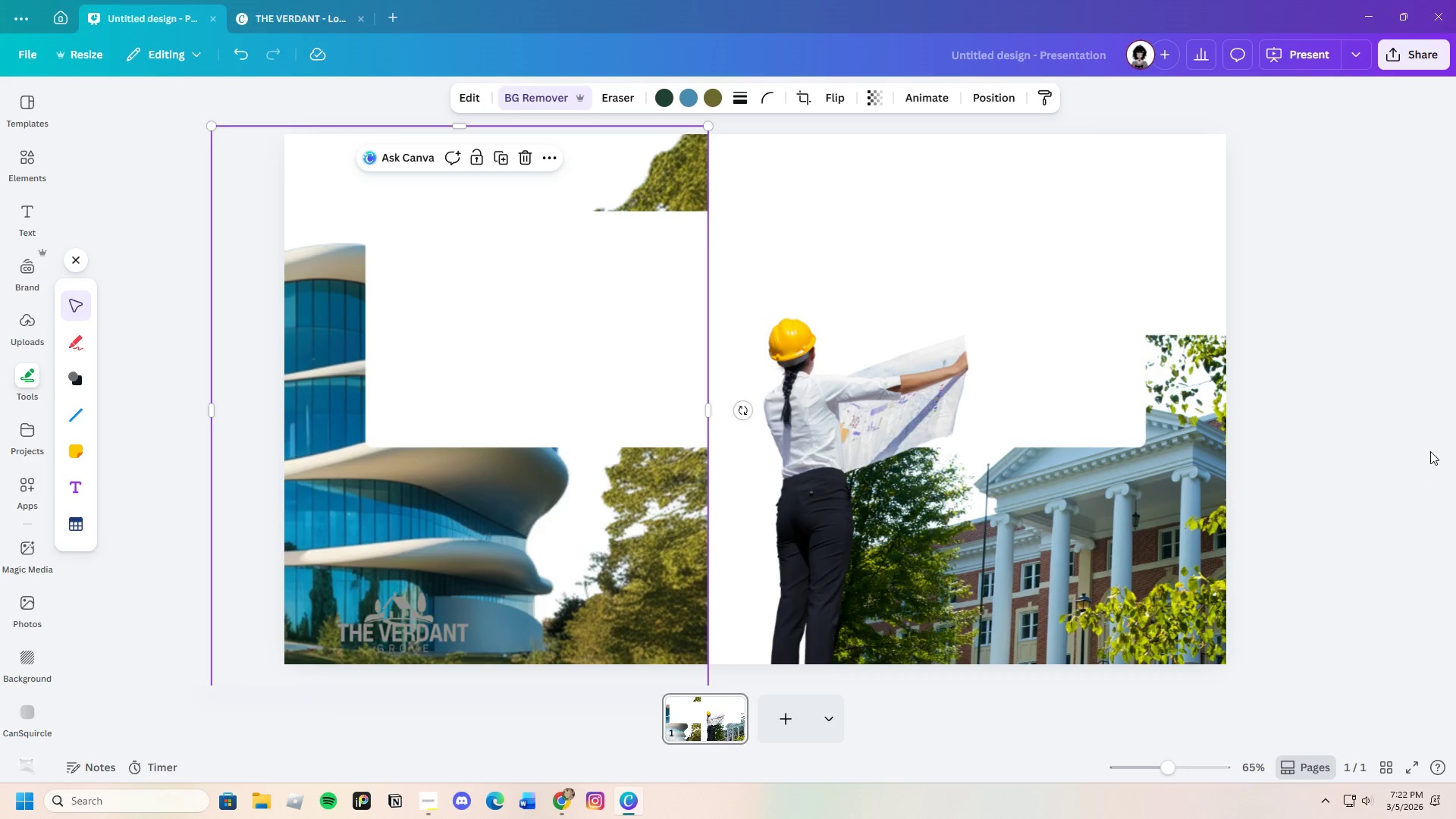 
left_click([1432, 447])
 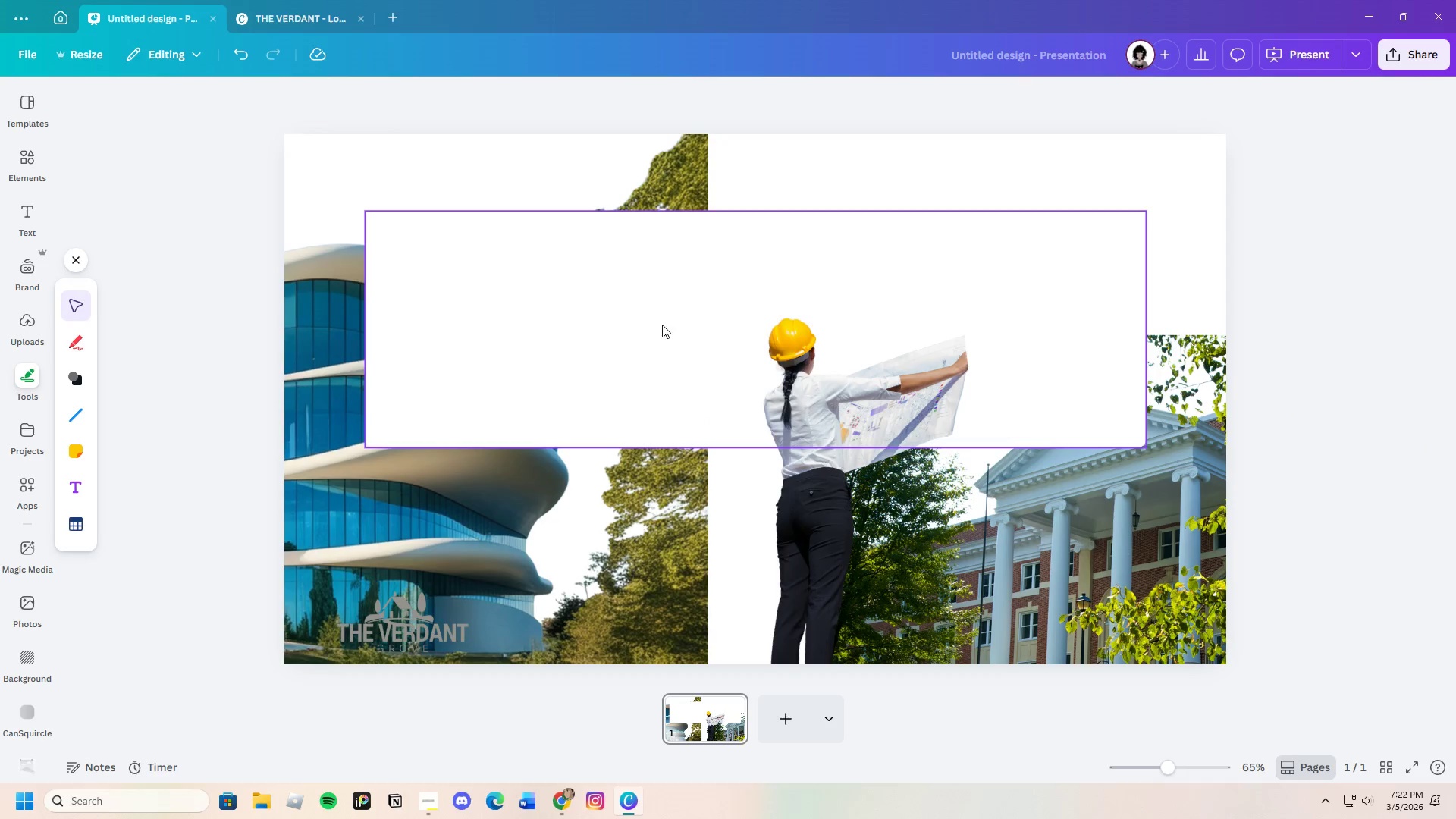 
left_click_drag(start_coordinate=[671, 328], to_coordinate=[813, 259])
 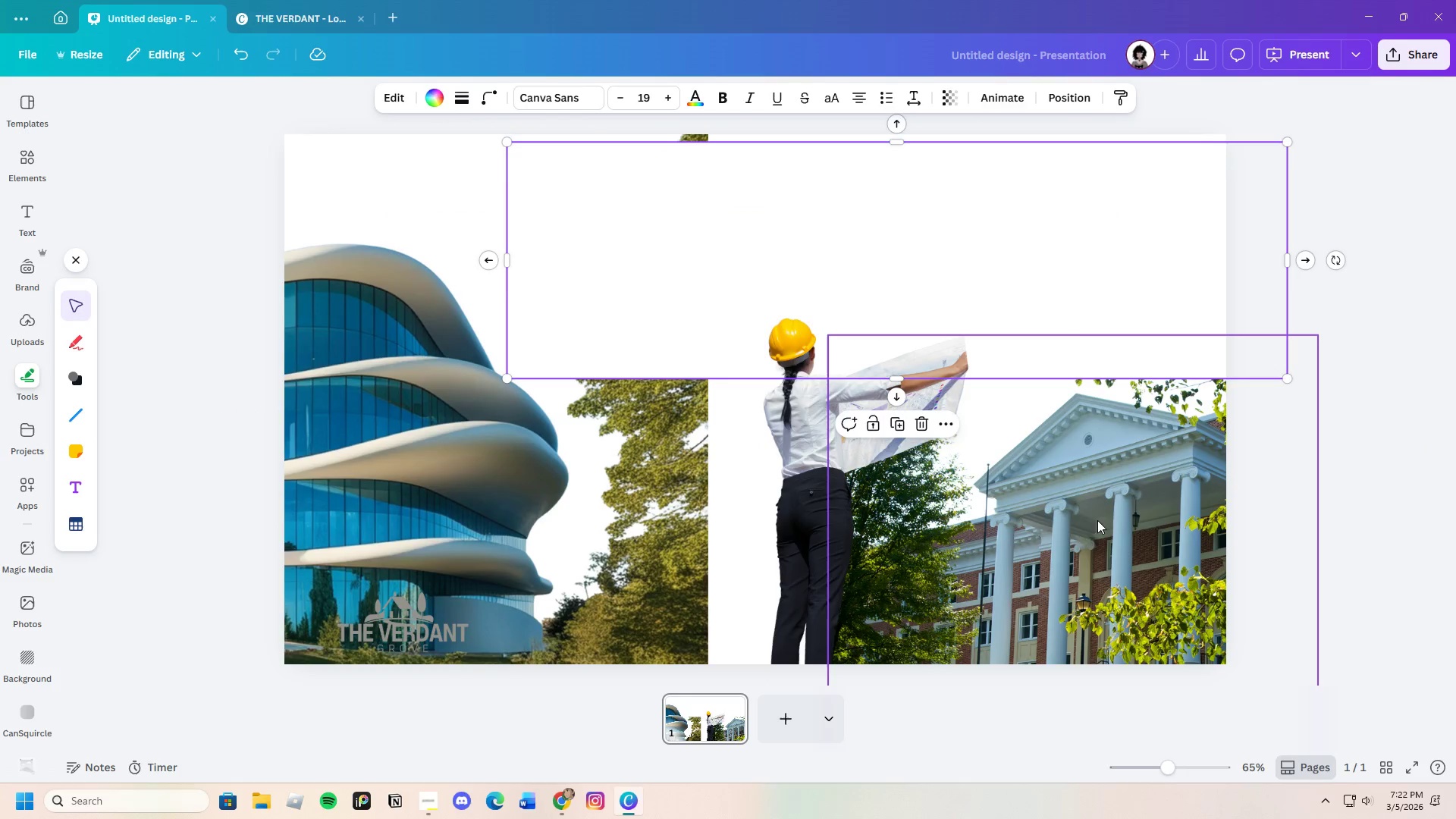 
left_click([1126, 522])
 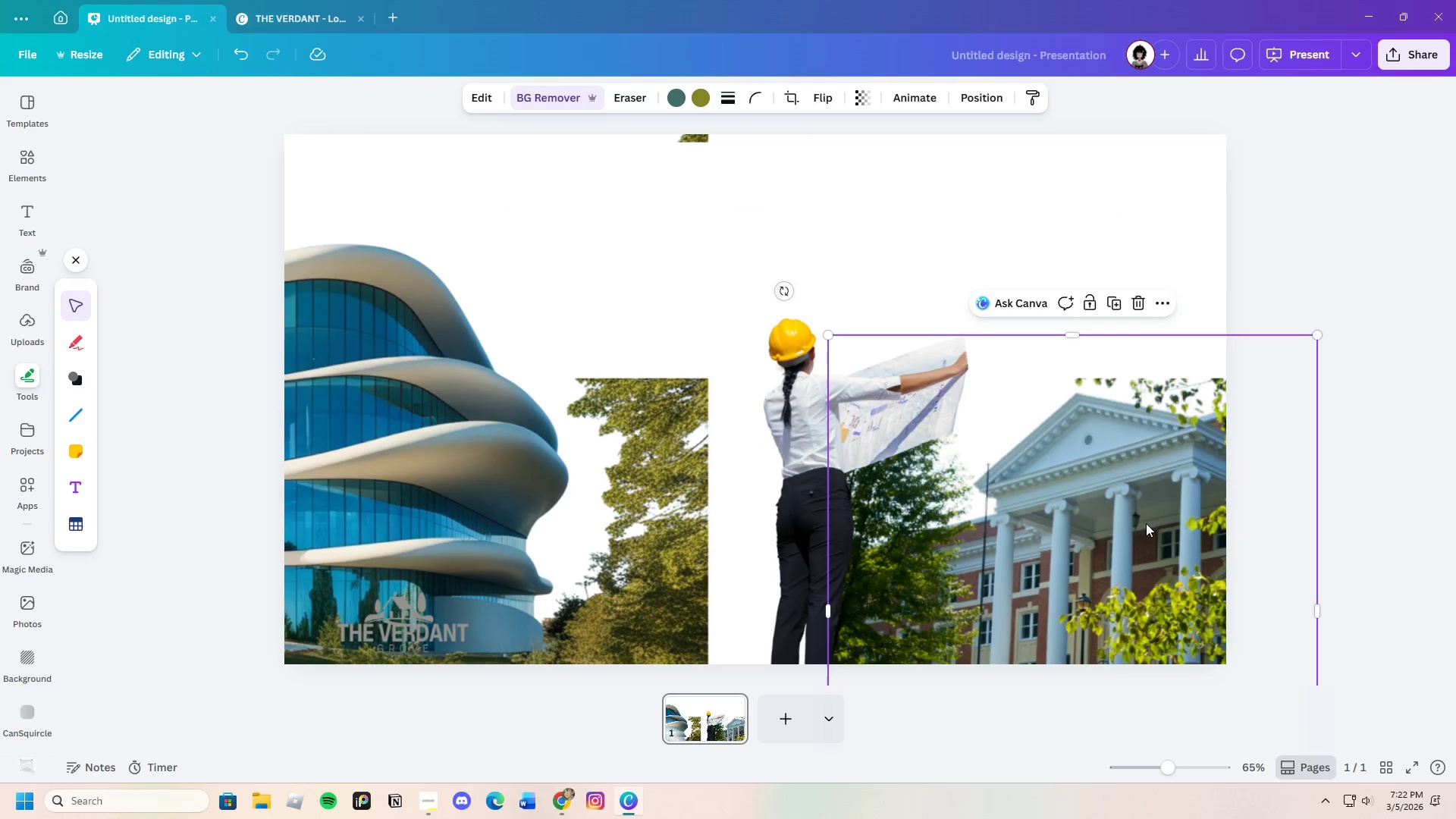 
left_click_drag(start_coordinate=[1146, 523], to_coordinate=[1023, 502])
 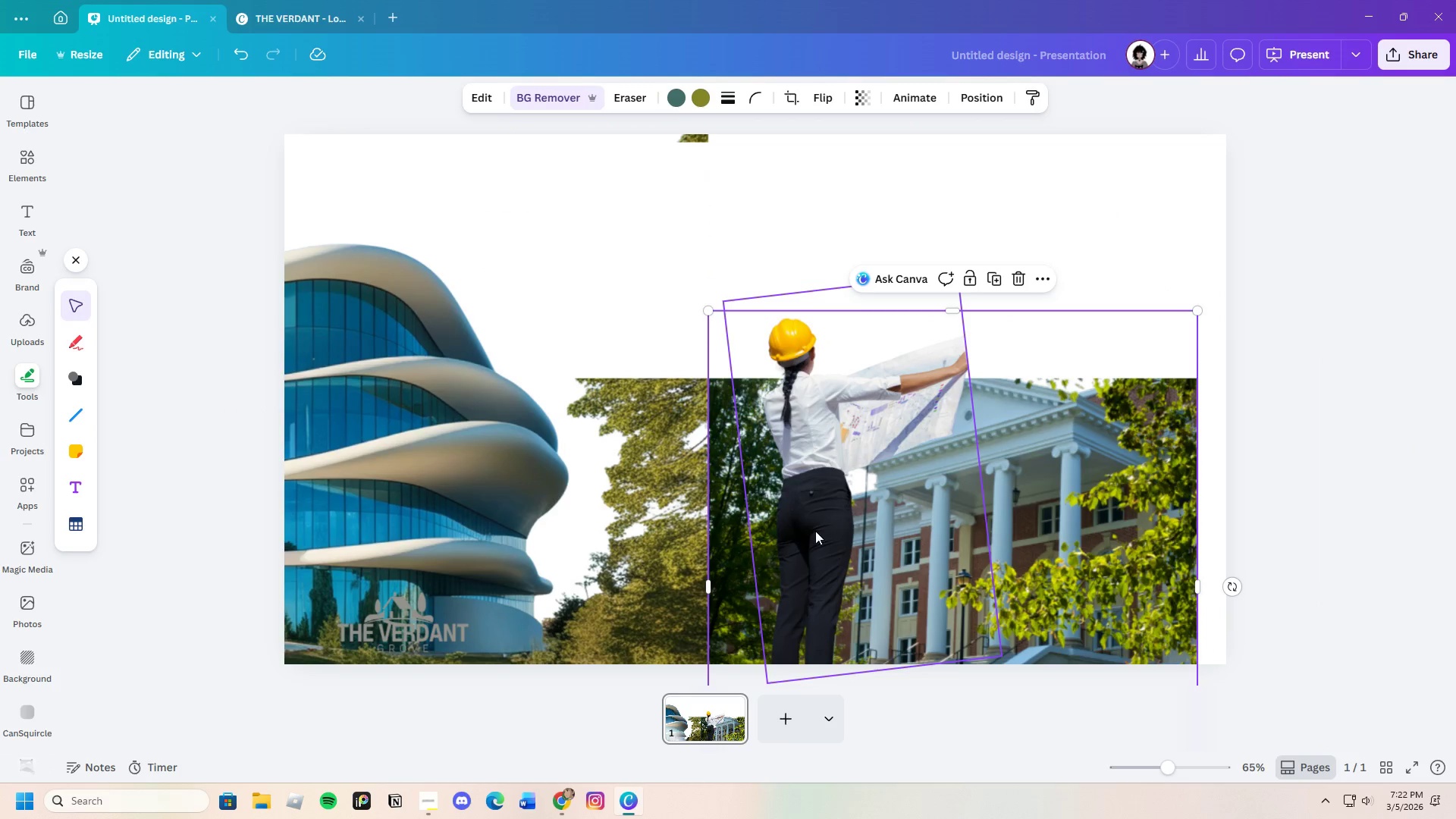 
left_click([814, 532])
 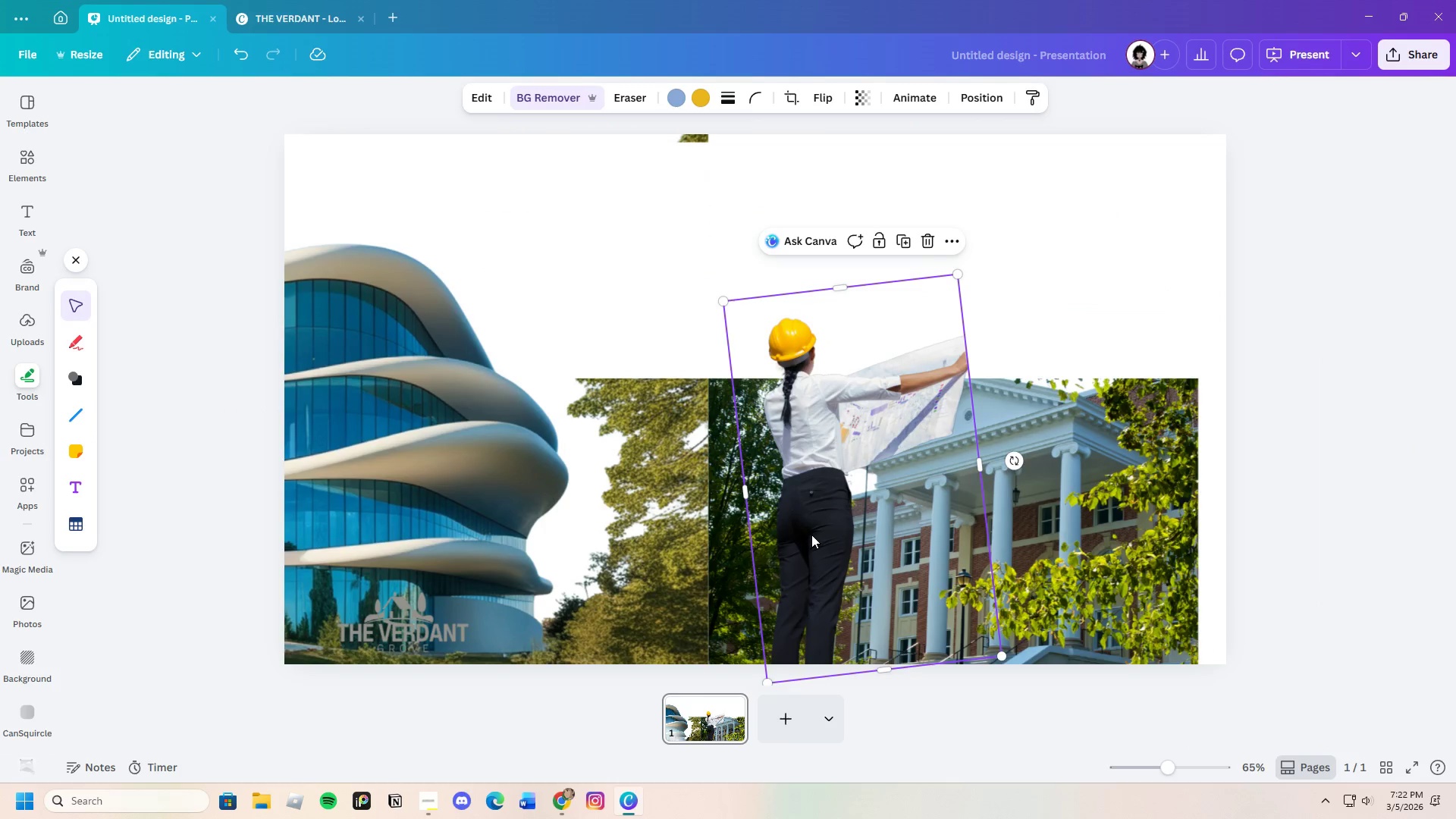 
left_click_drag(start_coordinate=[814, 532], to_coordinate=[735, 541])
 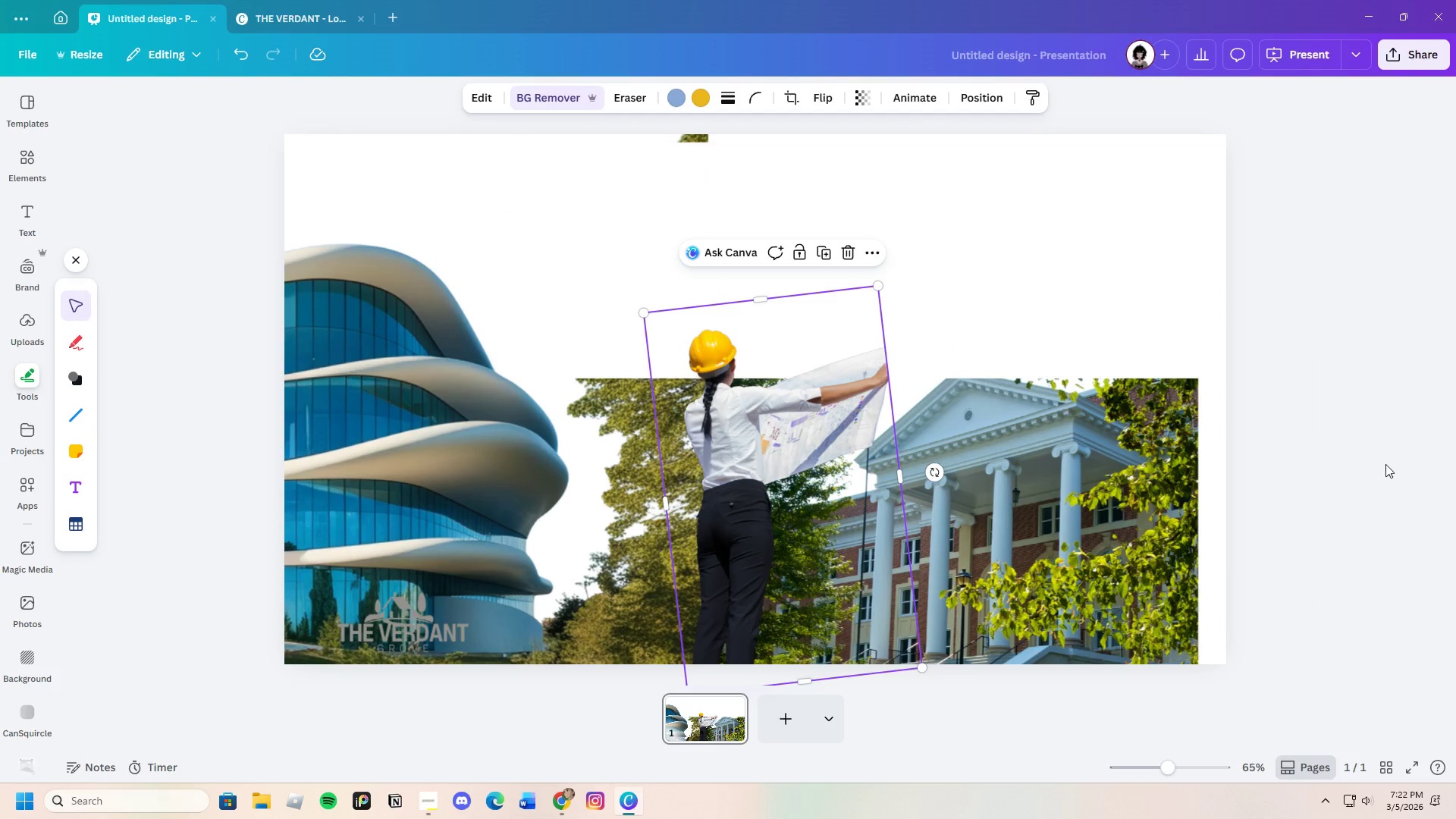 
left_click([1385, 464])
 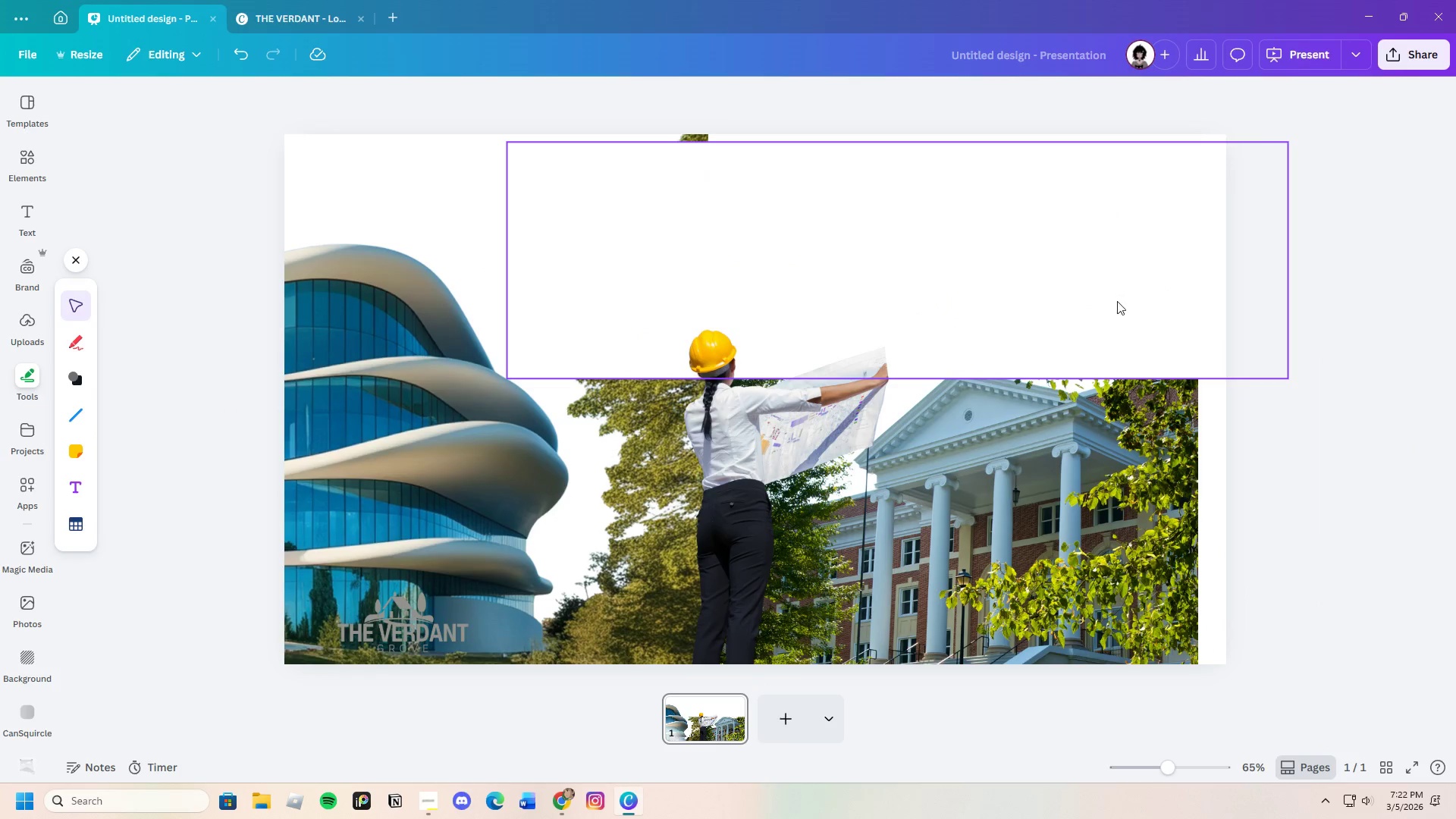 
left_click_drag(start_coordinate=[1106, 299], to_coordinate=[956, 284])
 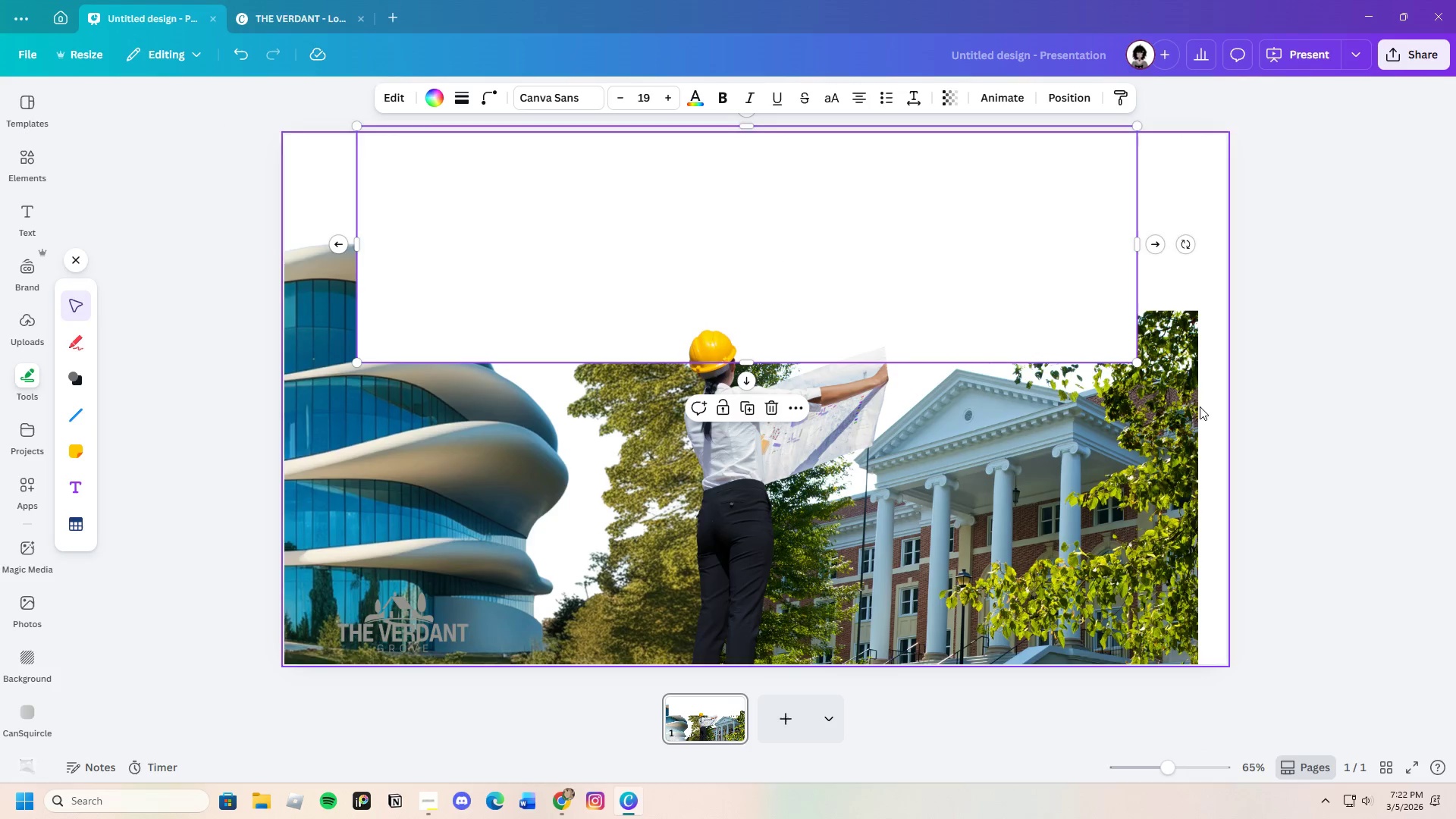 
left_click([1191, 422])
 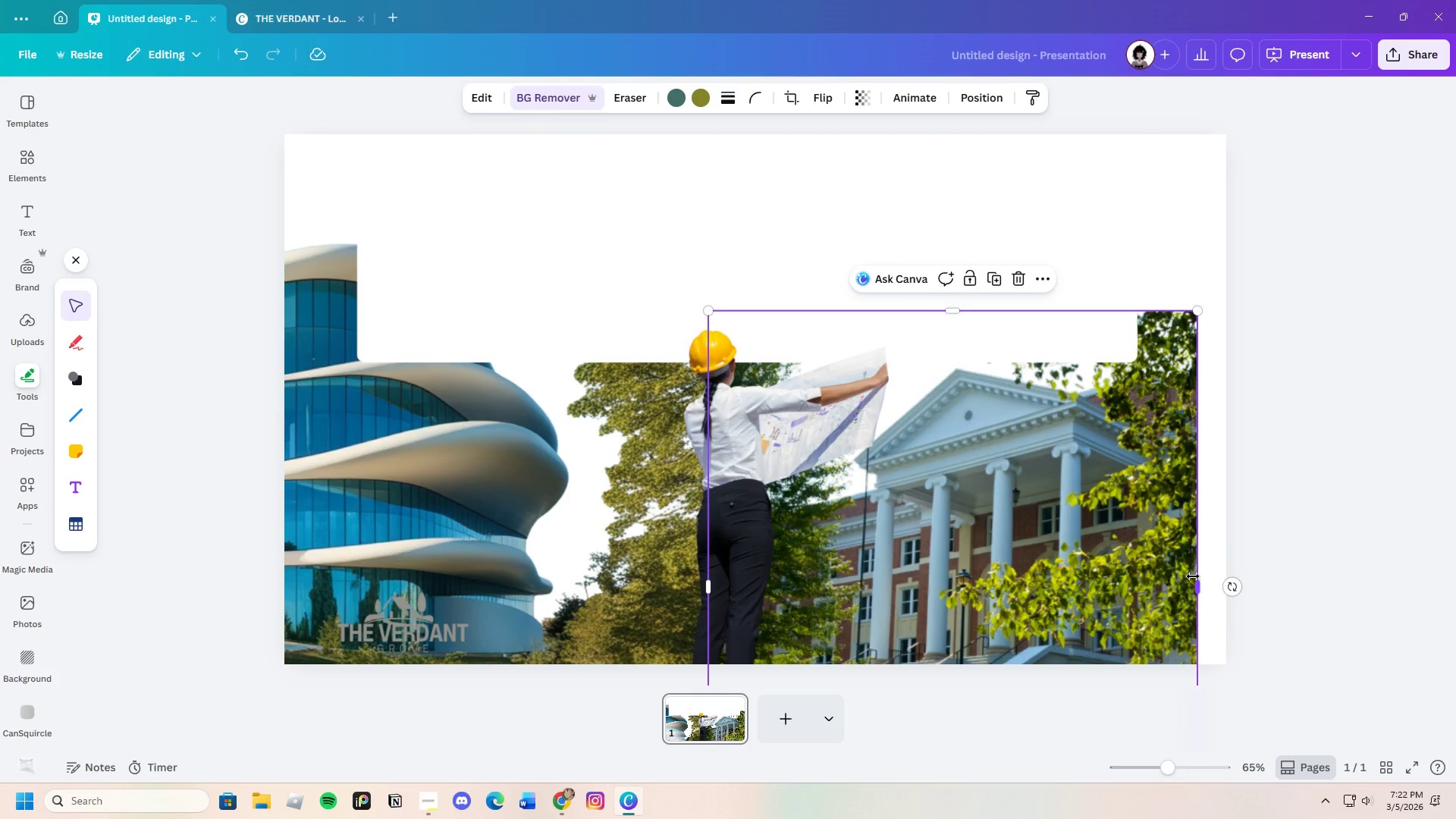 
left_click_drag(start_coordinate=[1200, 582], to_coordinate=[1257, 588])
 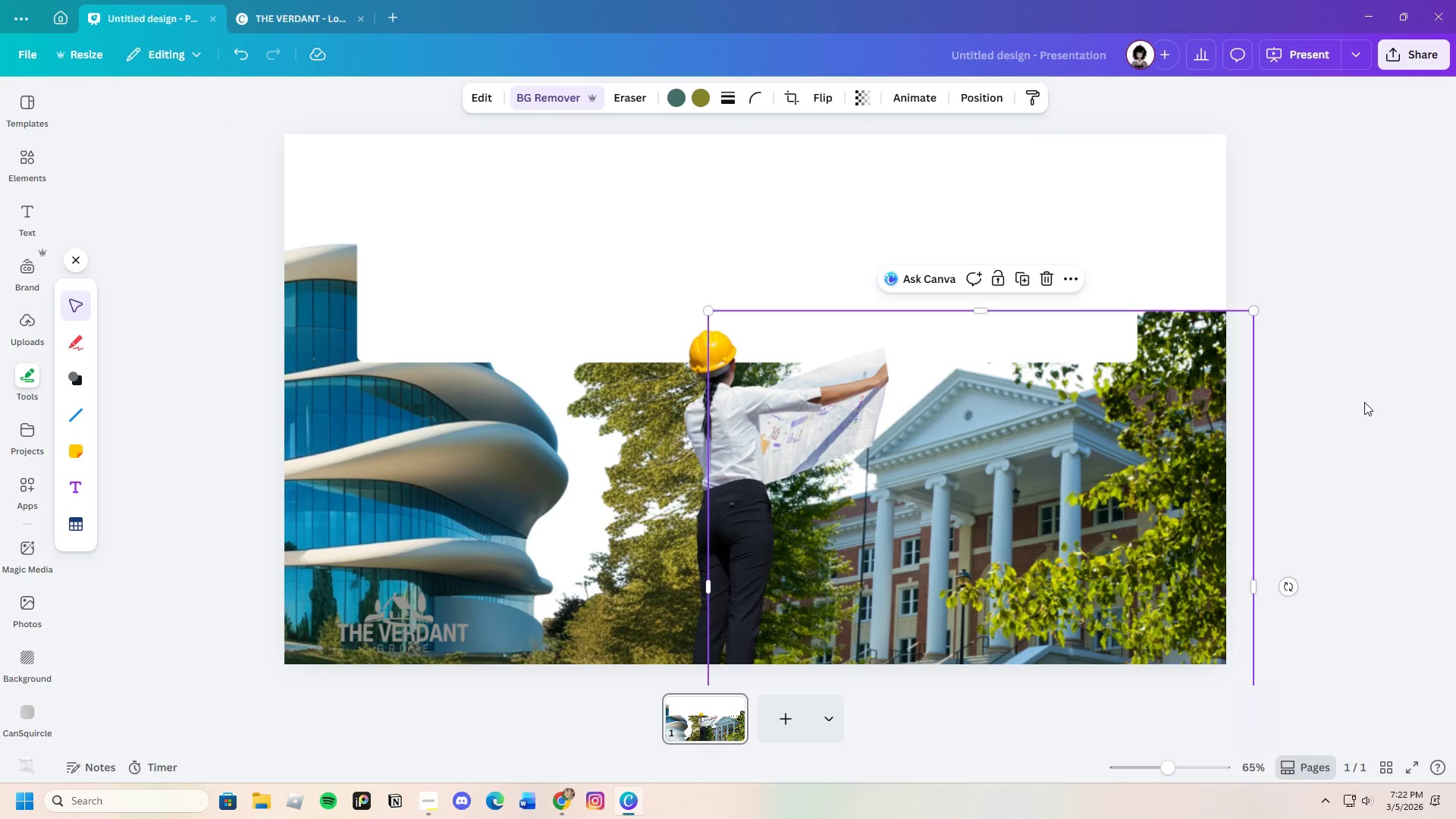 
left_click([1364, 402])
 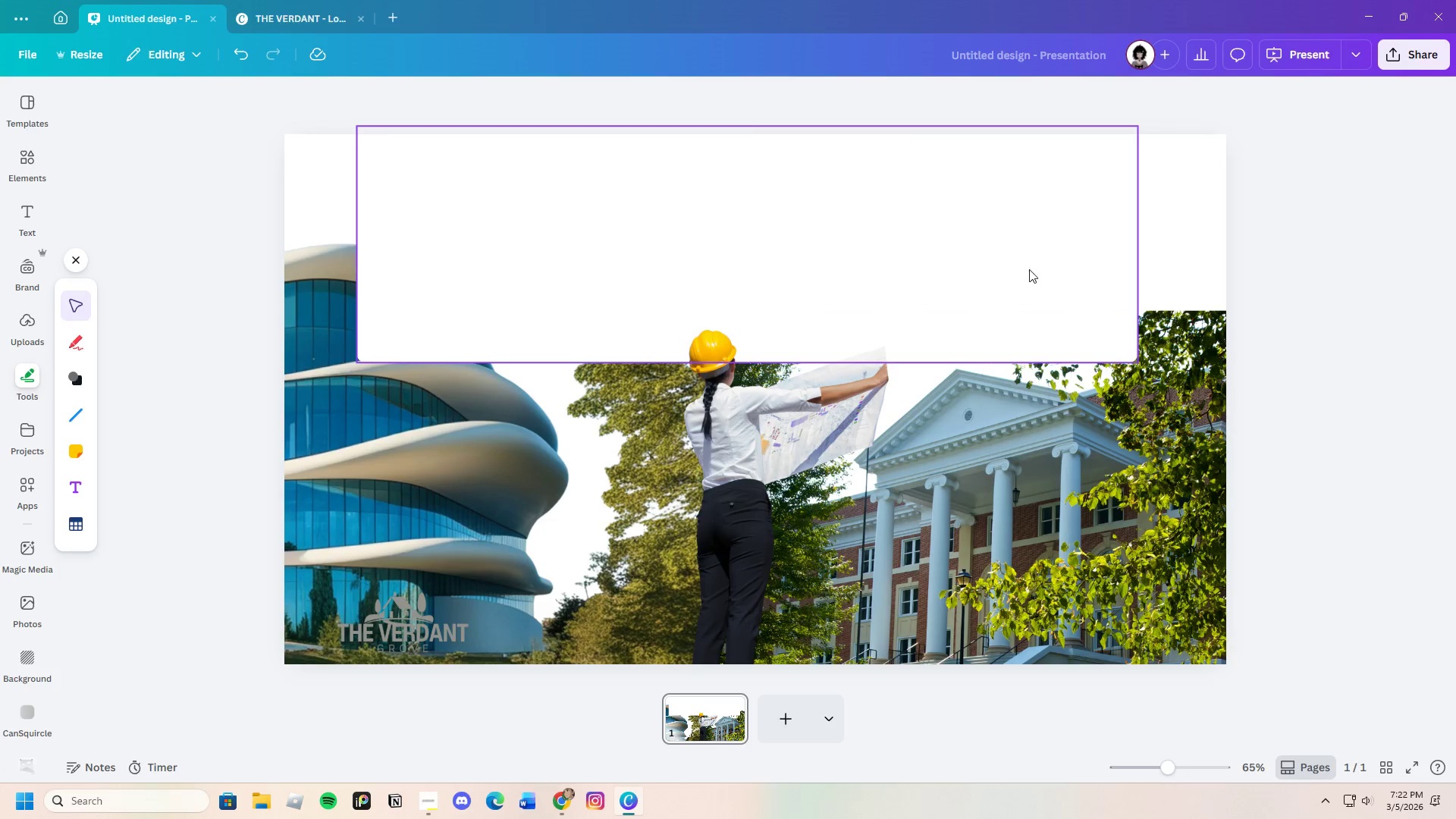 
left_click([1021, 265])
 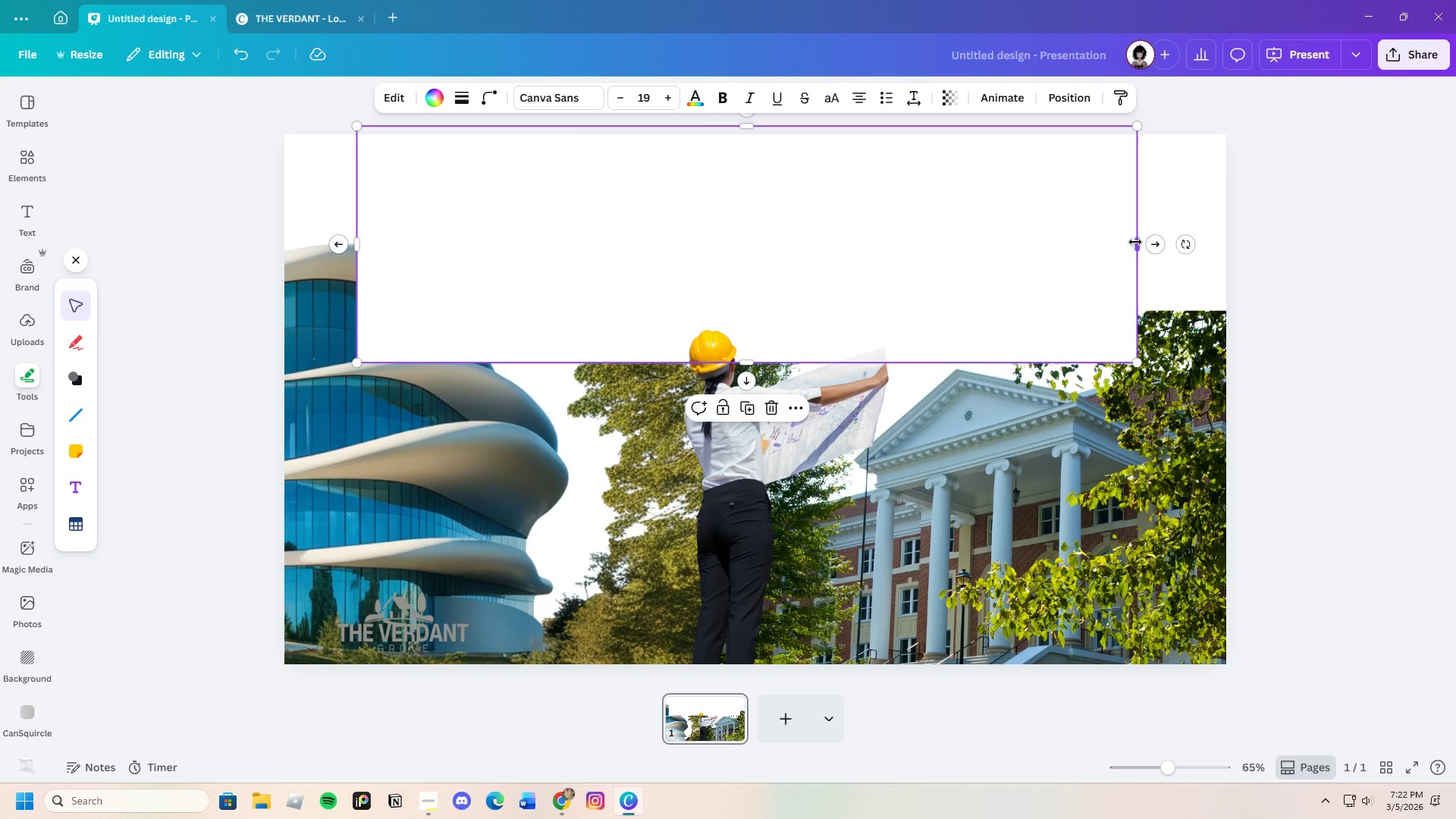 
left_click_drag(start_coordinate=[1135, 242], to_coordinate=[1249, 242])
 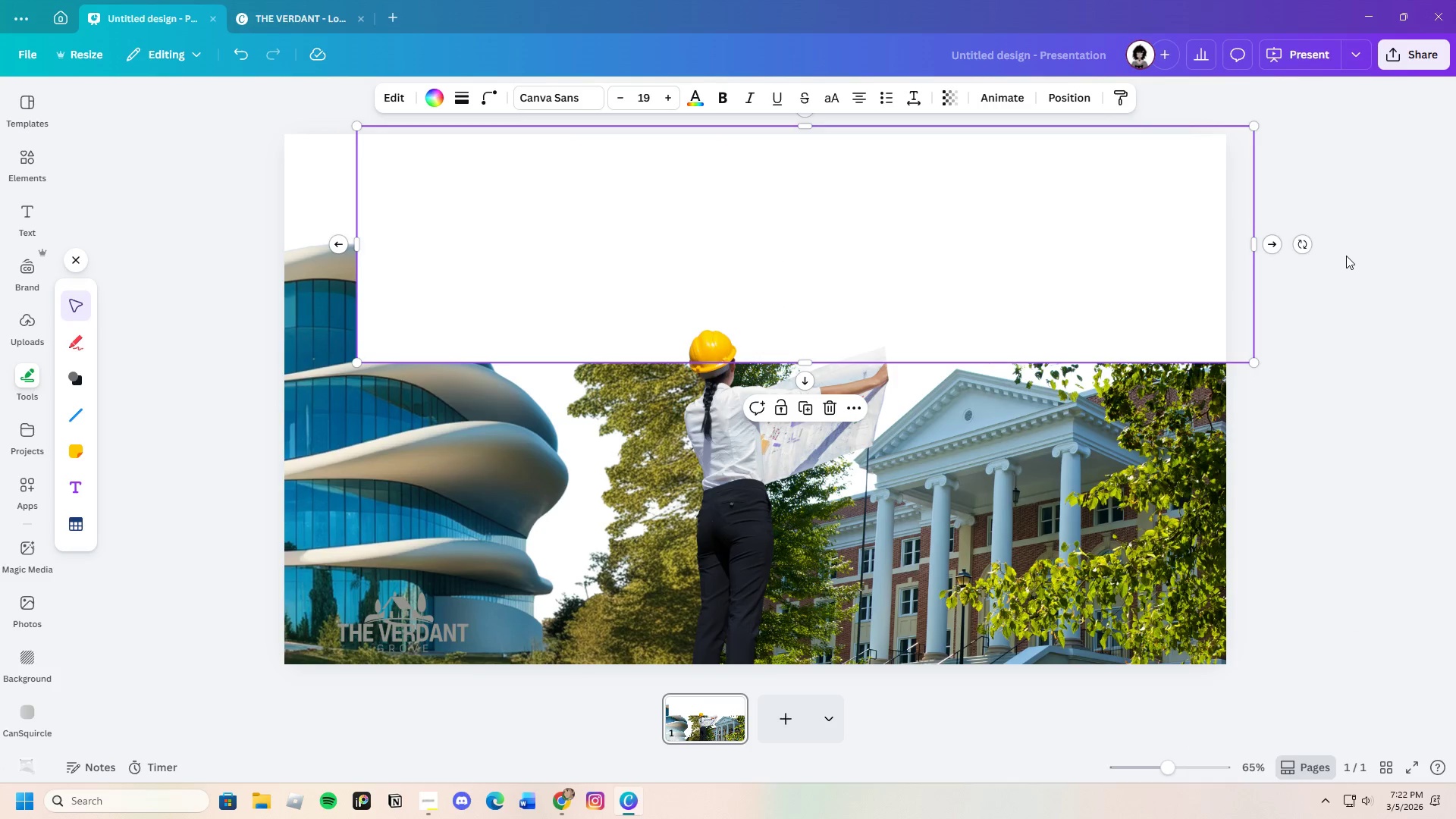 
left_click([1346, 256])
 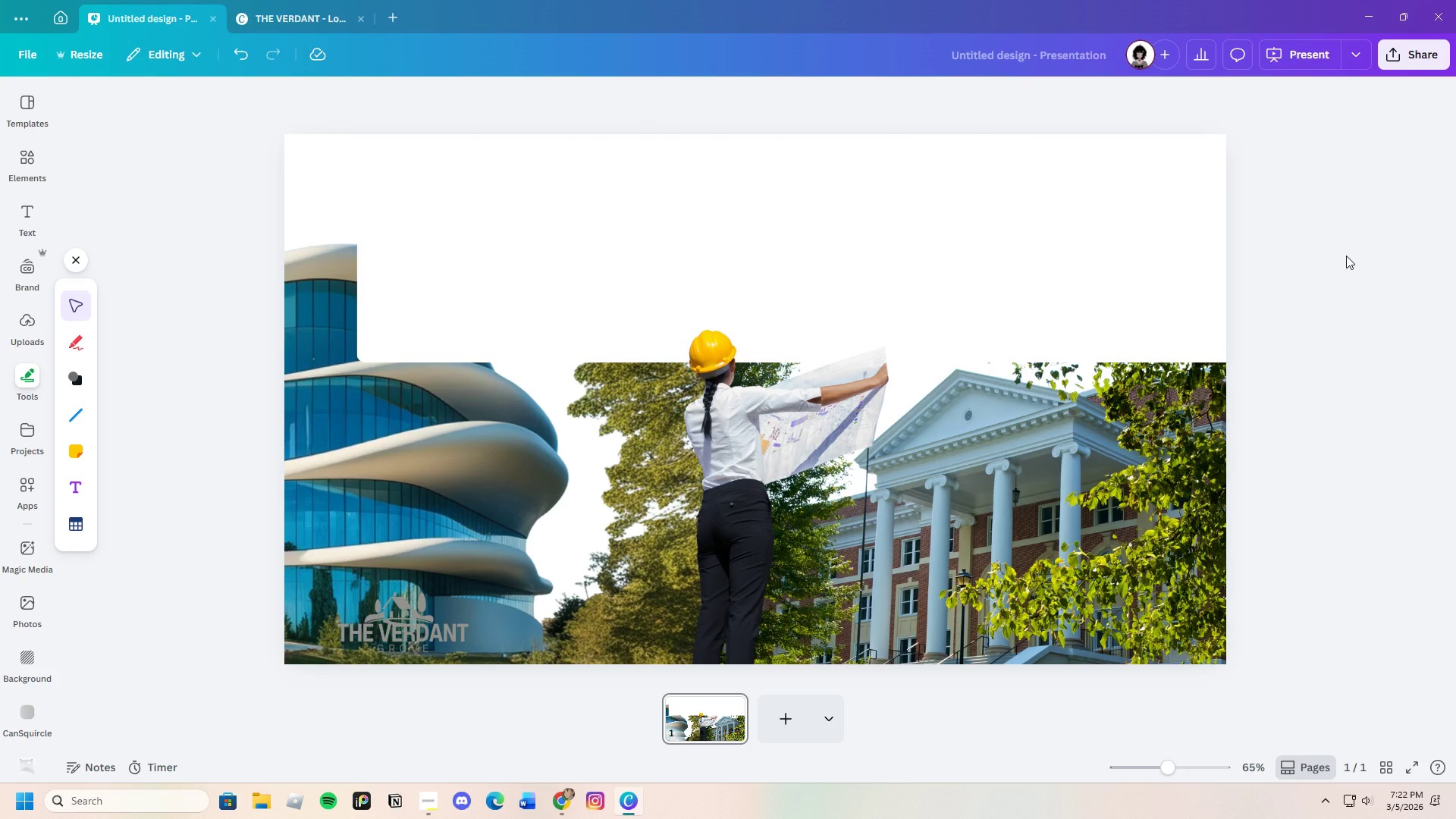 
left_click([1104, 276])
 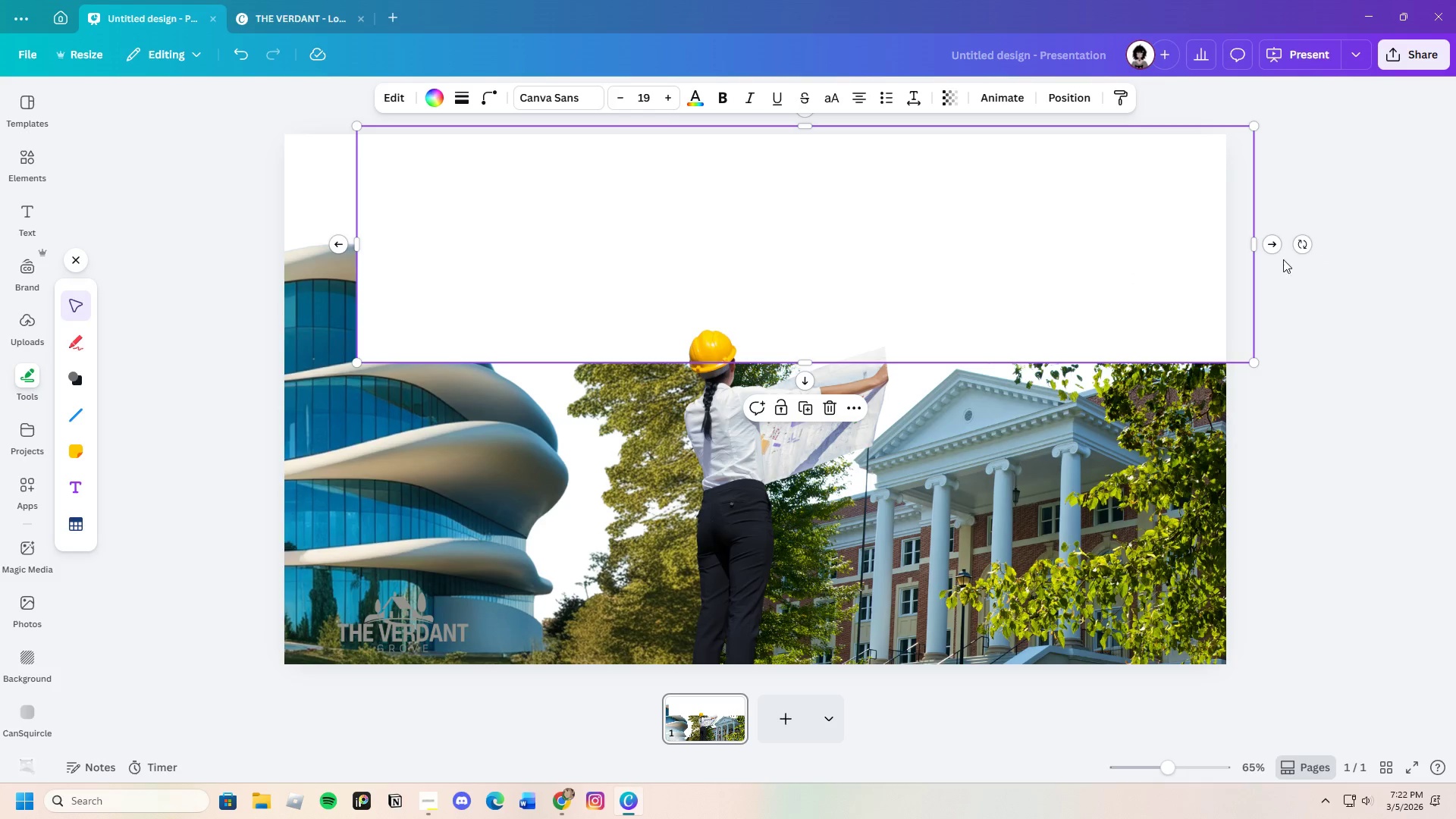 
left_click_drag(start_coordinate=[1251, 243], to_coordinate=[1244, 249])
 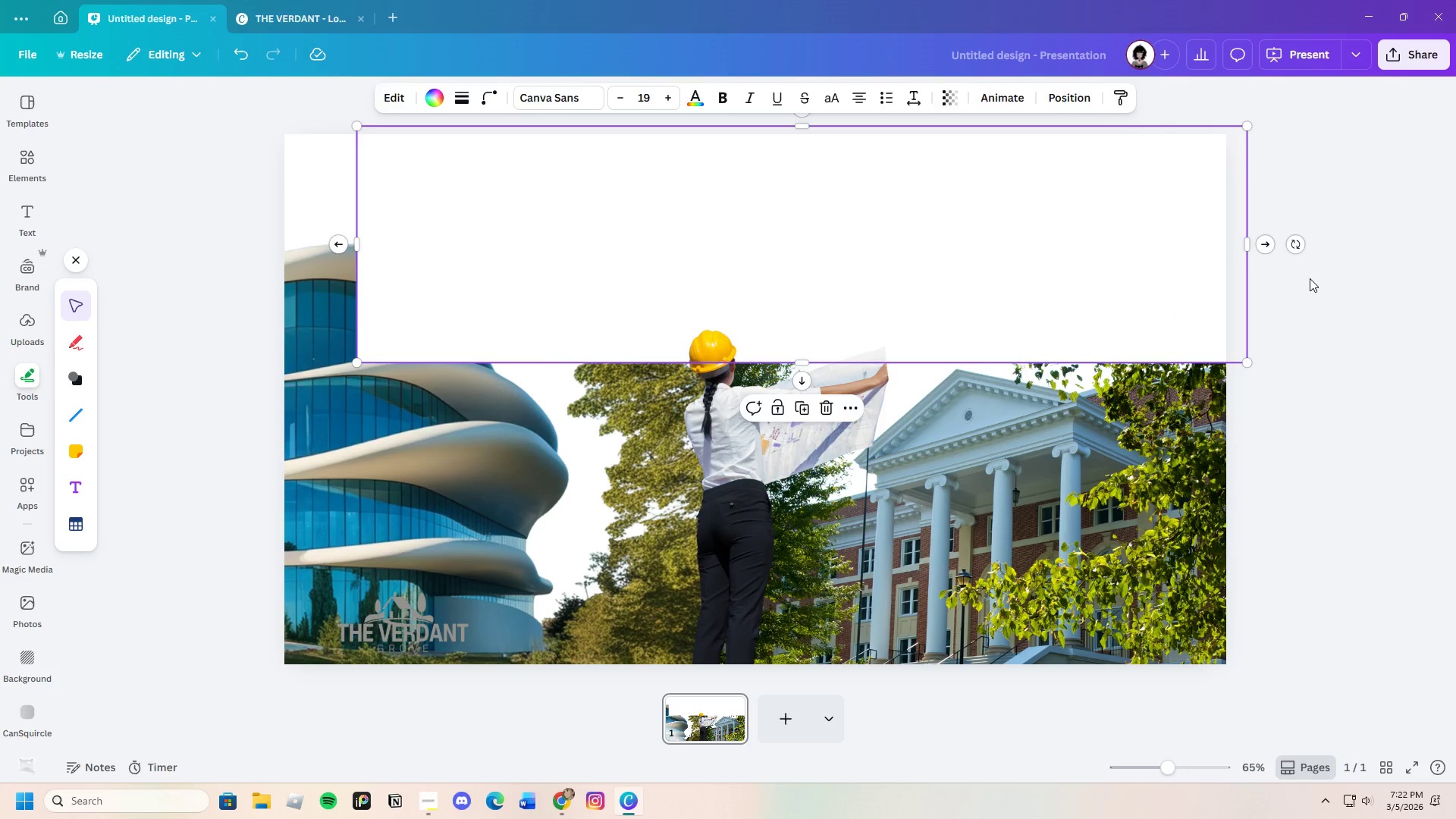 
left_click([1310, 278])
 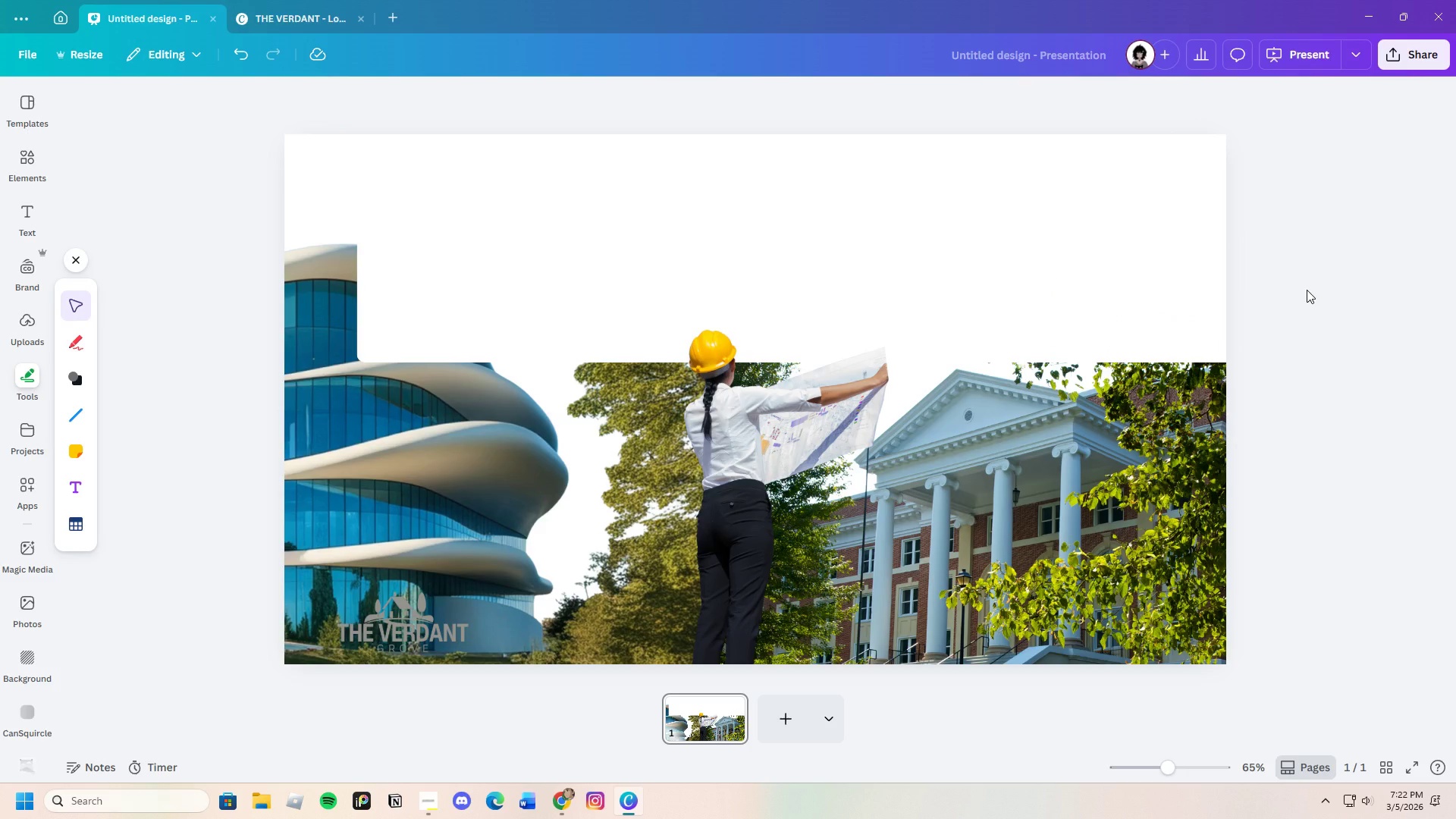 
wait(10.33)
 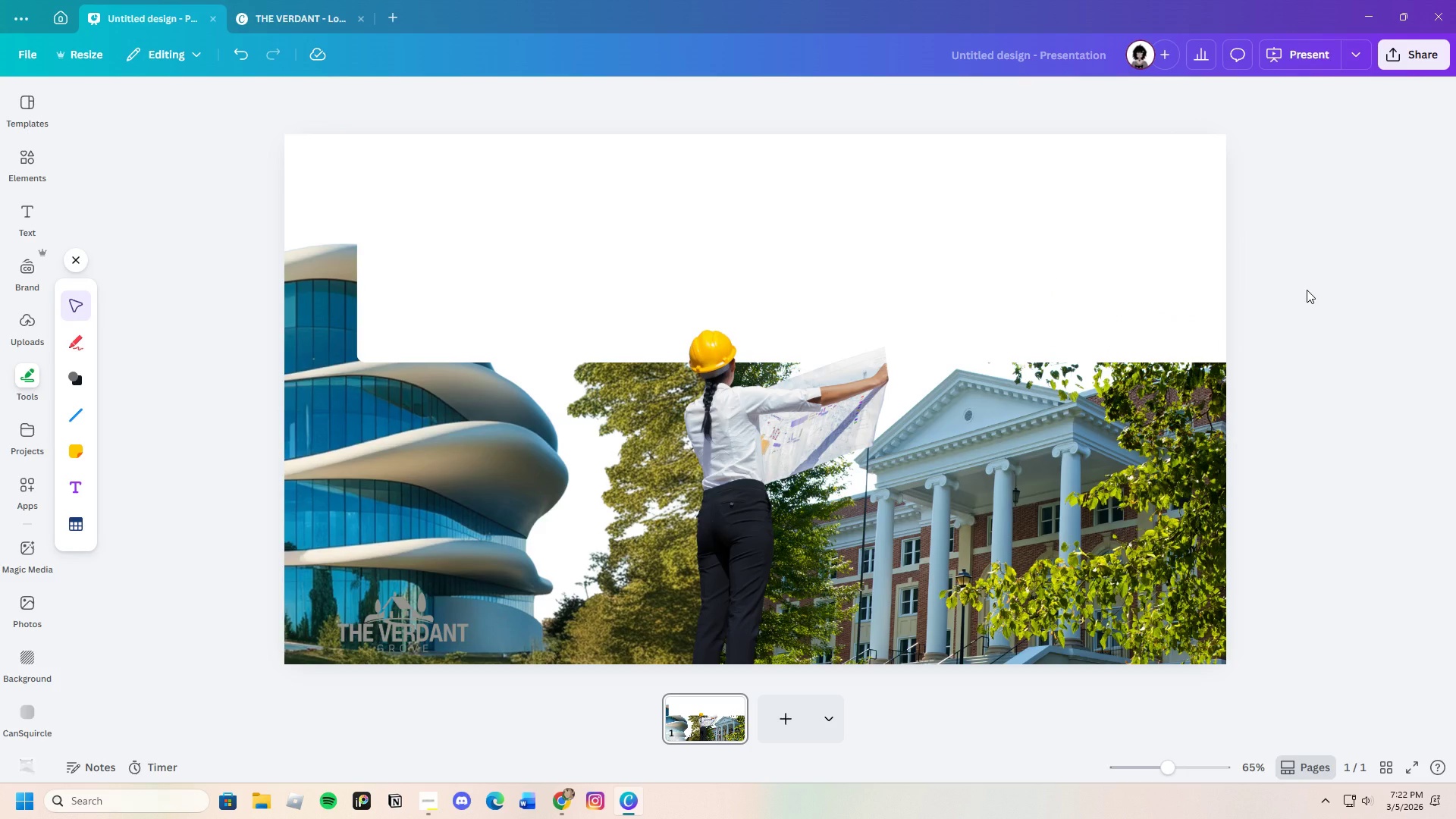 
left_click([27, 222])
 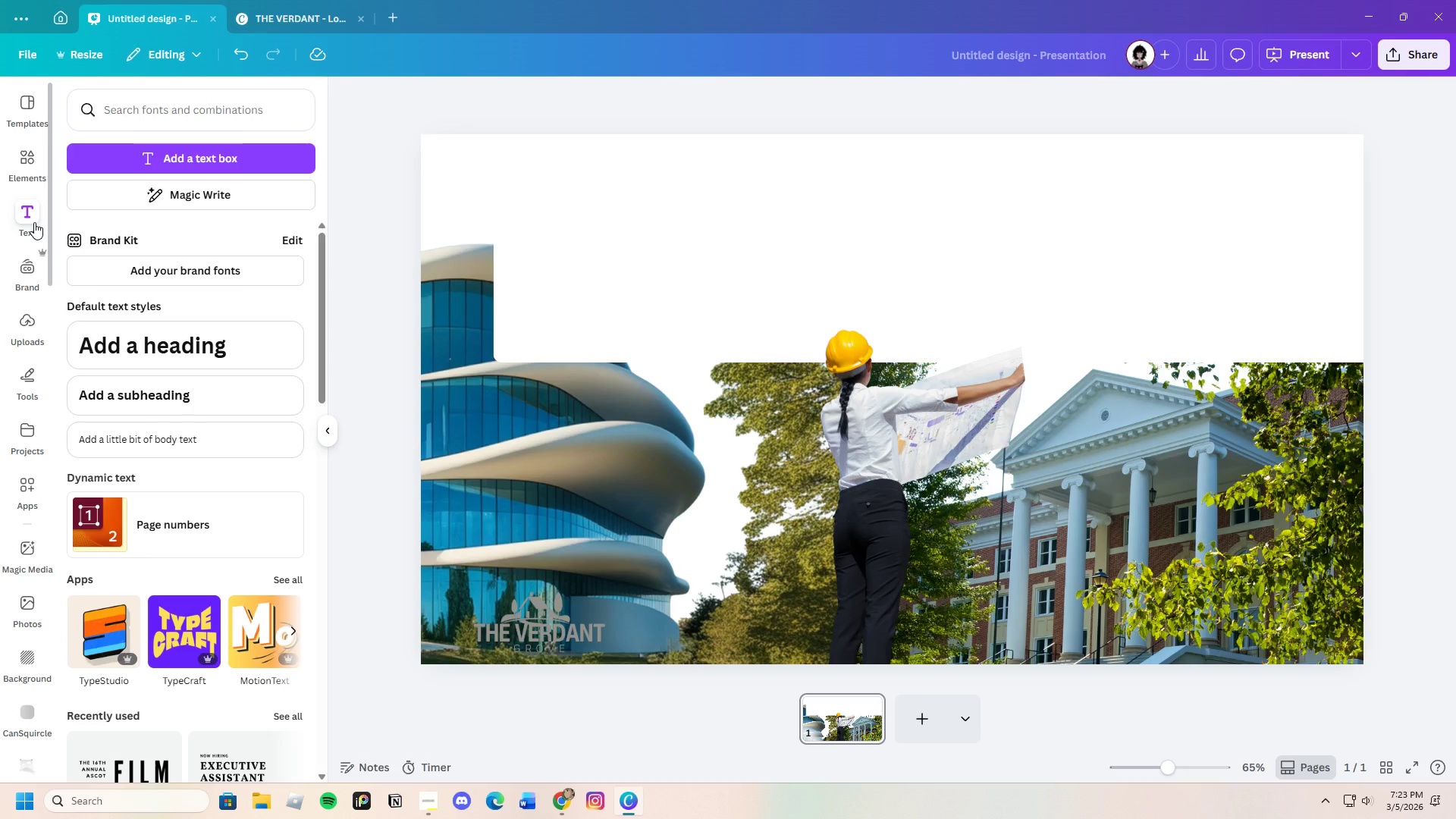 
wait(10.53)
 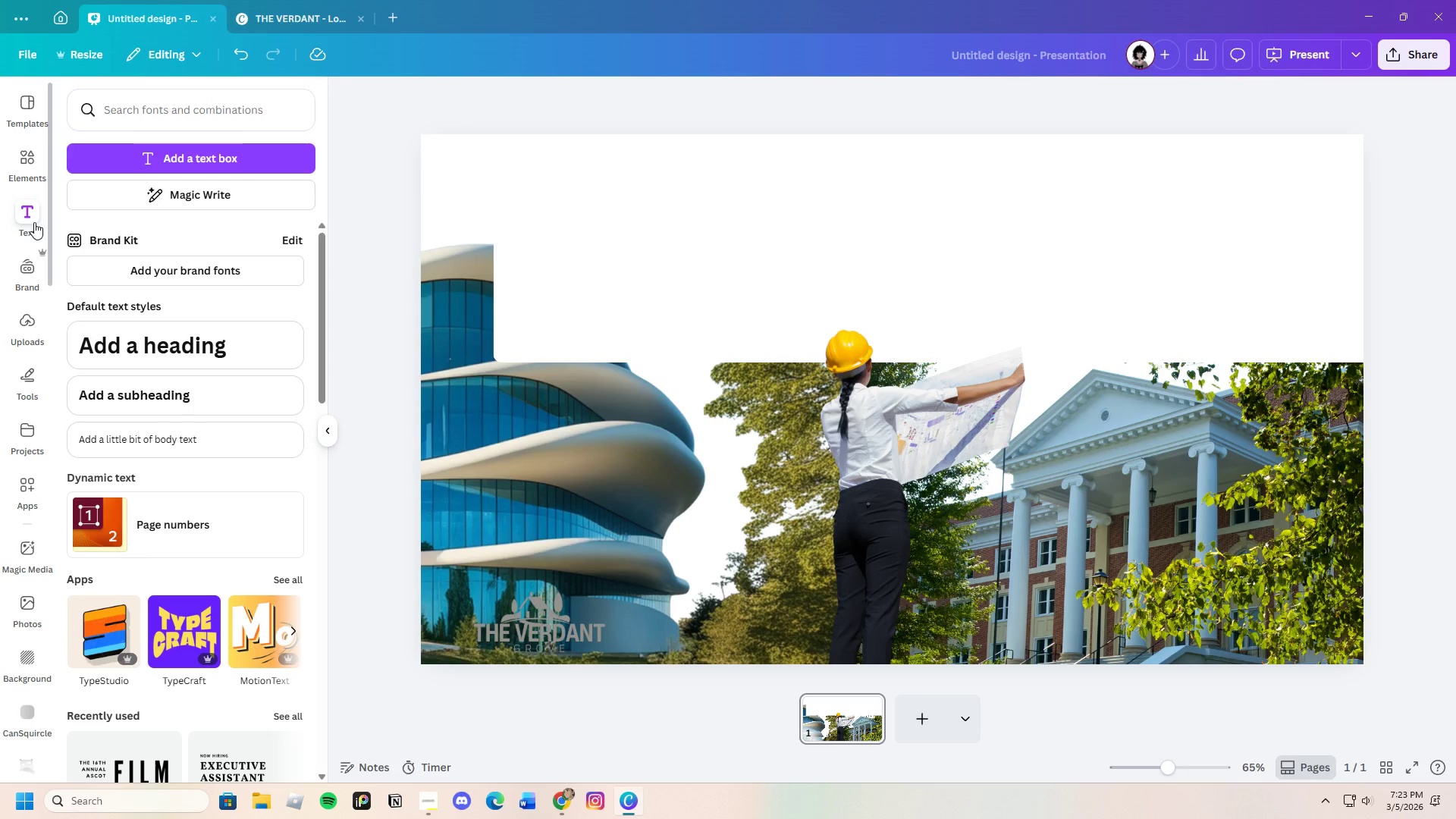 
scroll: coordinate [190, 491], scroll_direction: down, amount: 18.0
 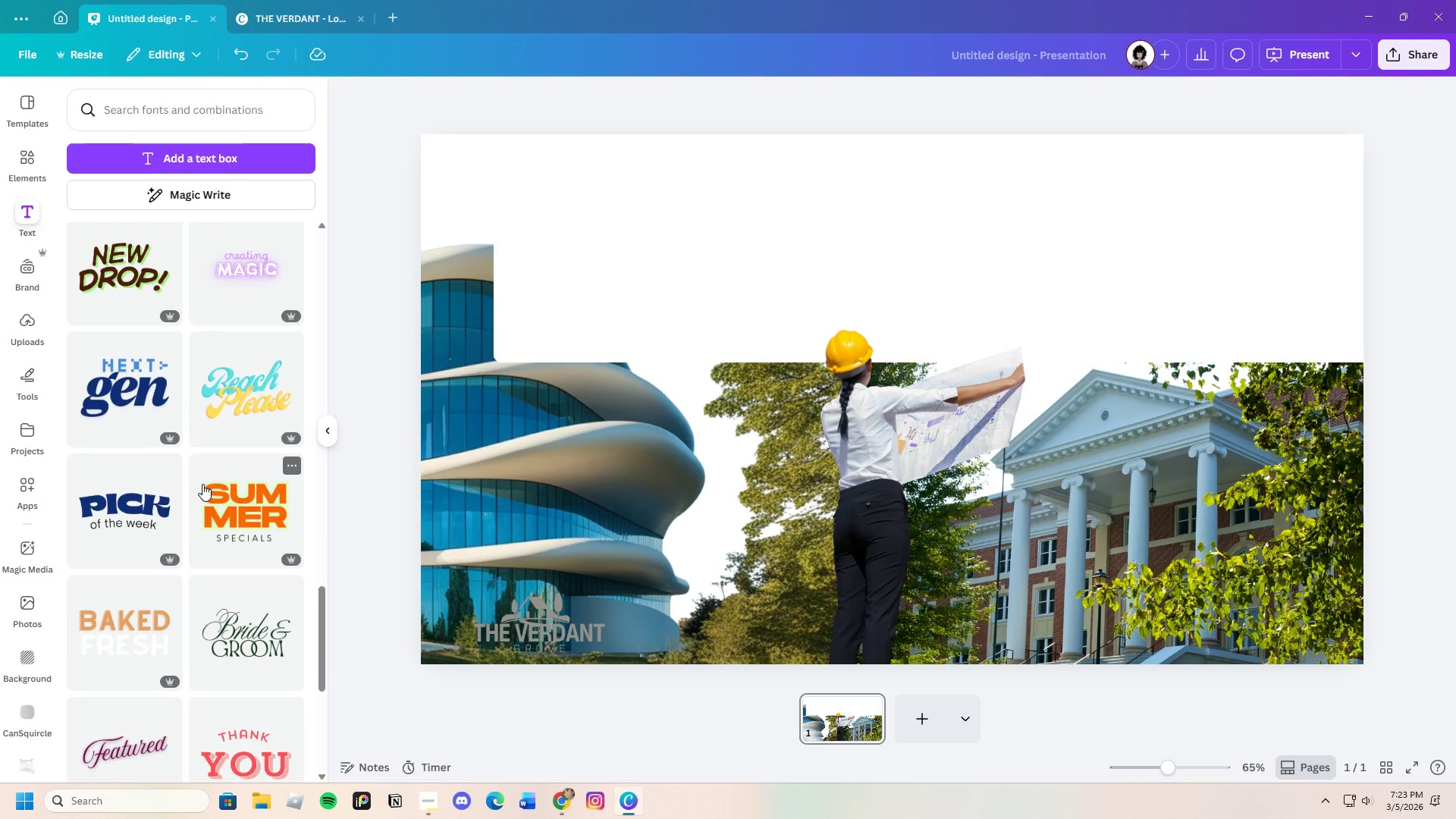 
left_click([240, 484])
 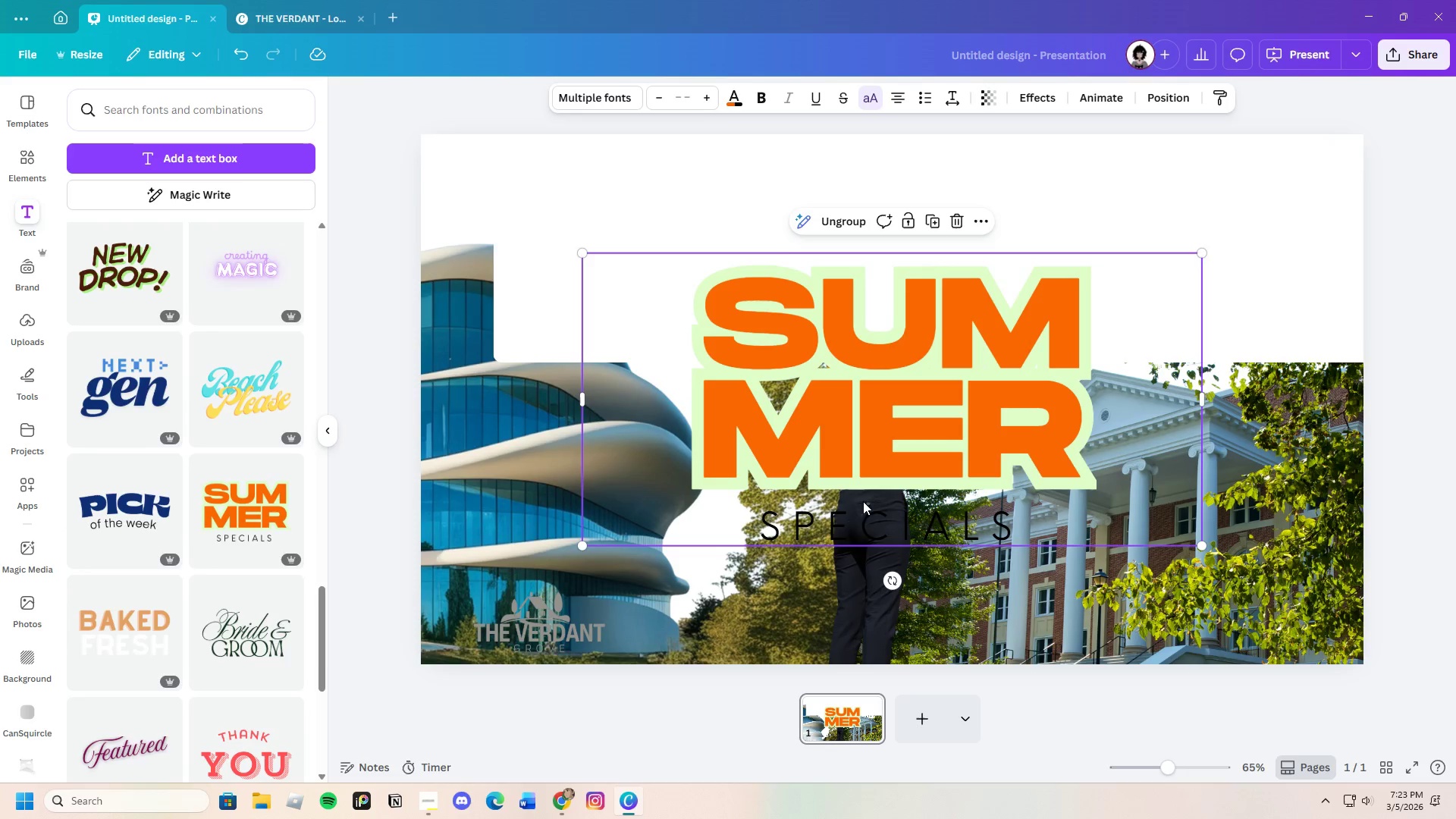 
left_click([864, 522])
 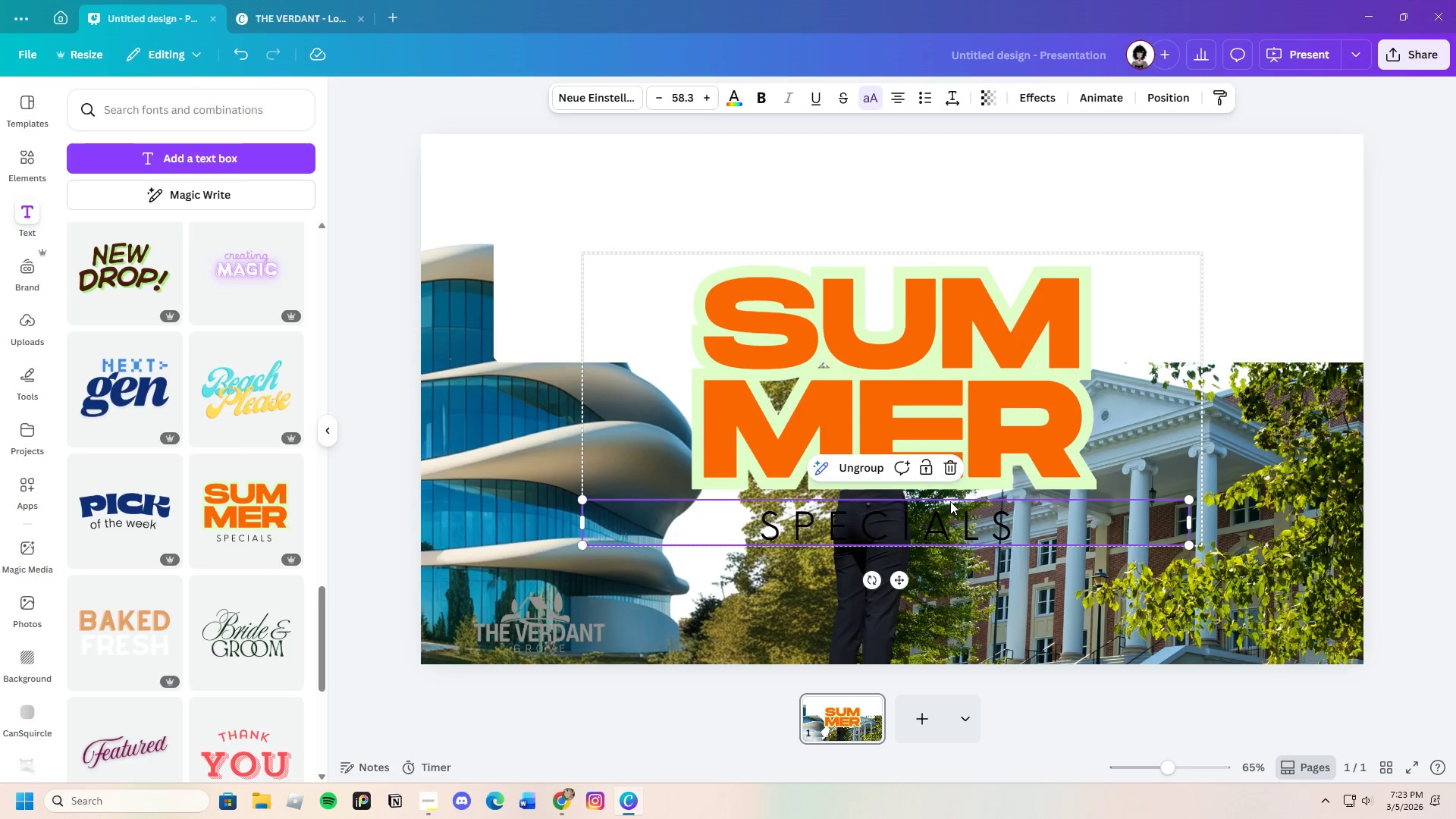 
left_click([951, 475])
 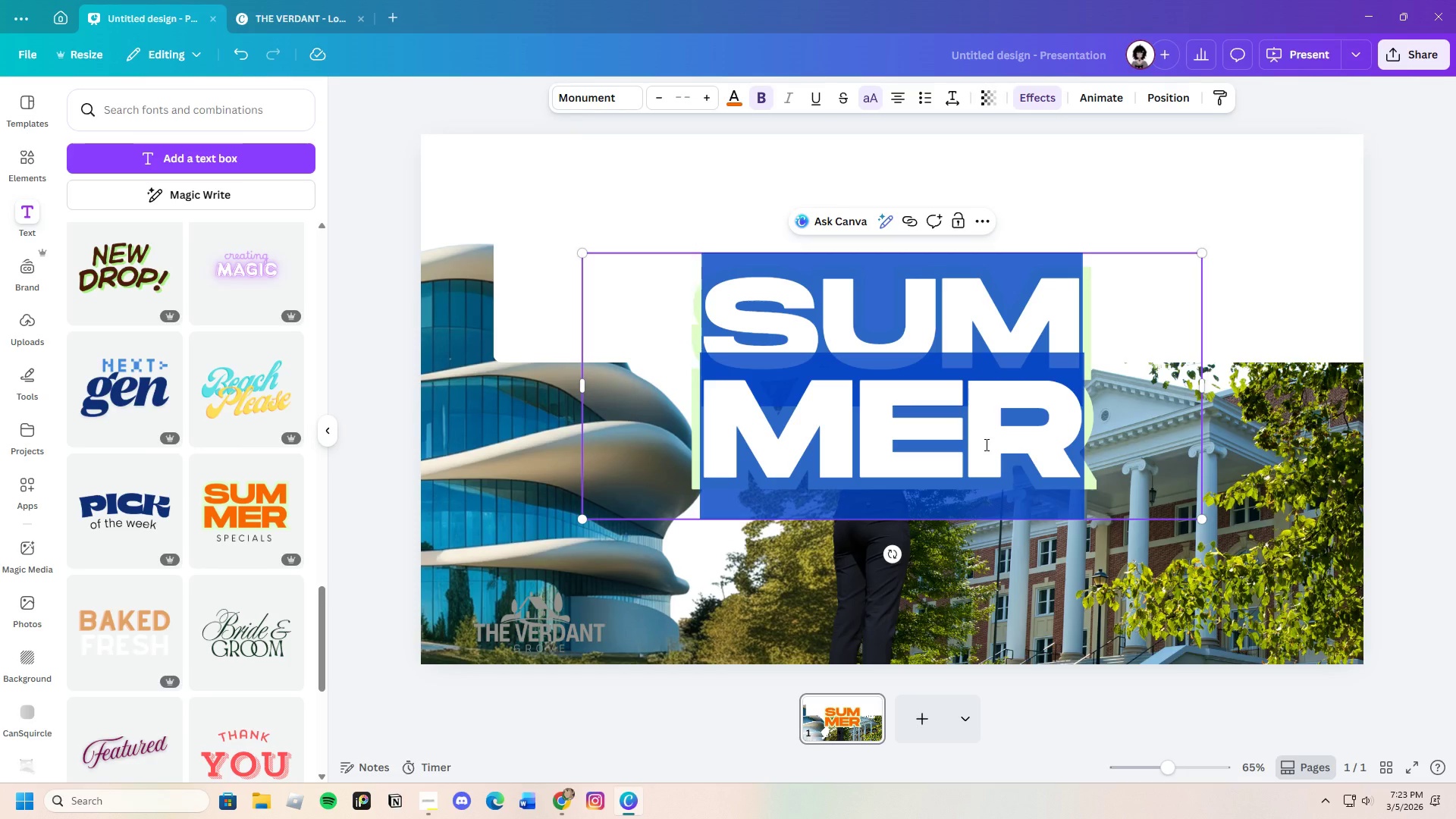 
key(Backspace)
type(modre[F11])
key(Backspace)
key(Backspace)
type(ern srchitre)
key(Backspace)
key(Backspace)
key(Backspace)
key(Backspace)
key(Backspace)
key(Backspace)
key(Backspace)
key(Backspace)
type(architecture vs soul)
 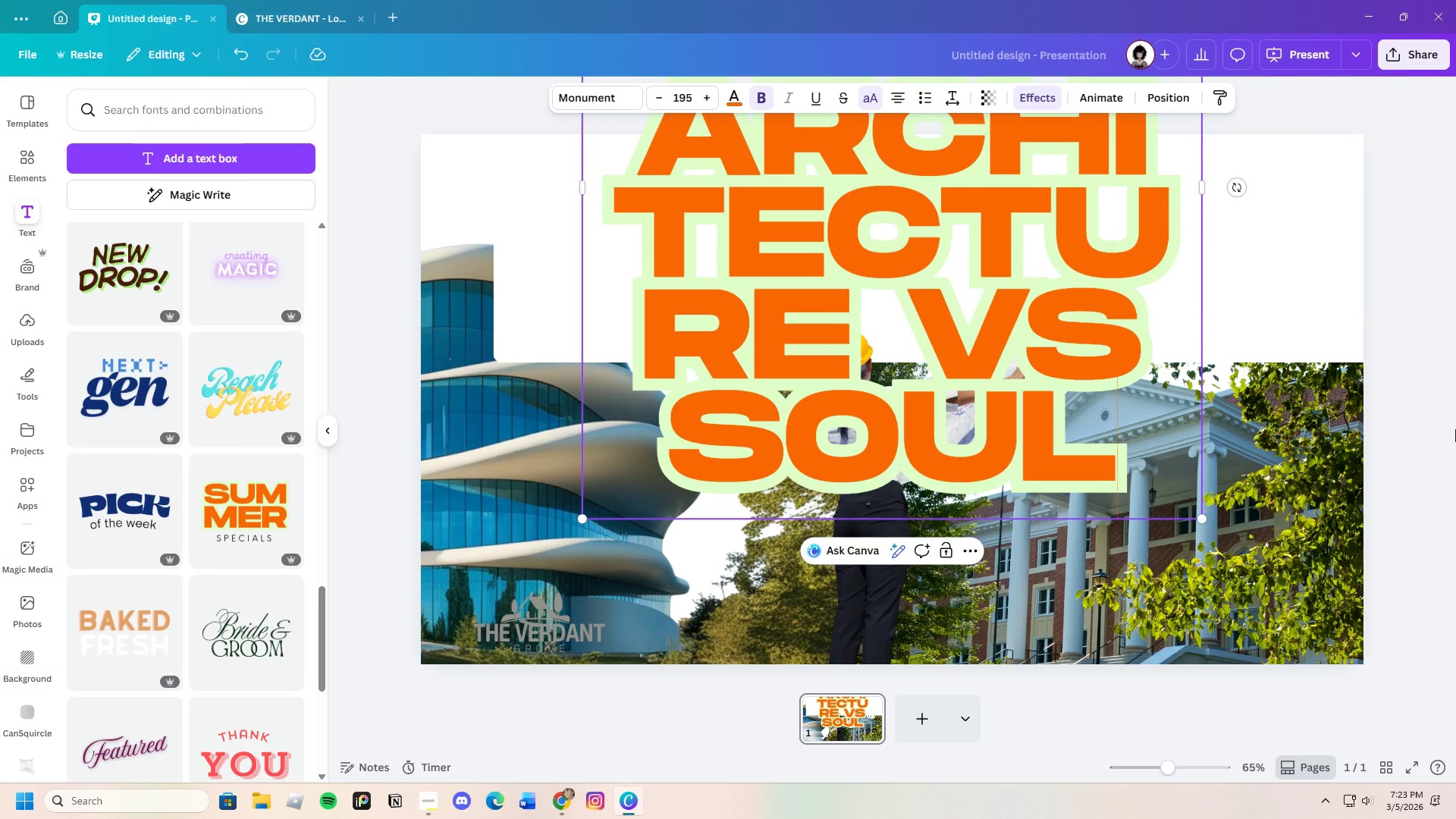 
left_click([1455, 428])
 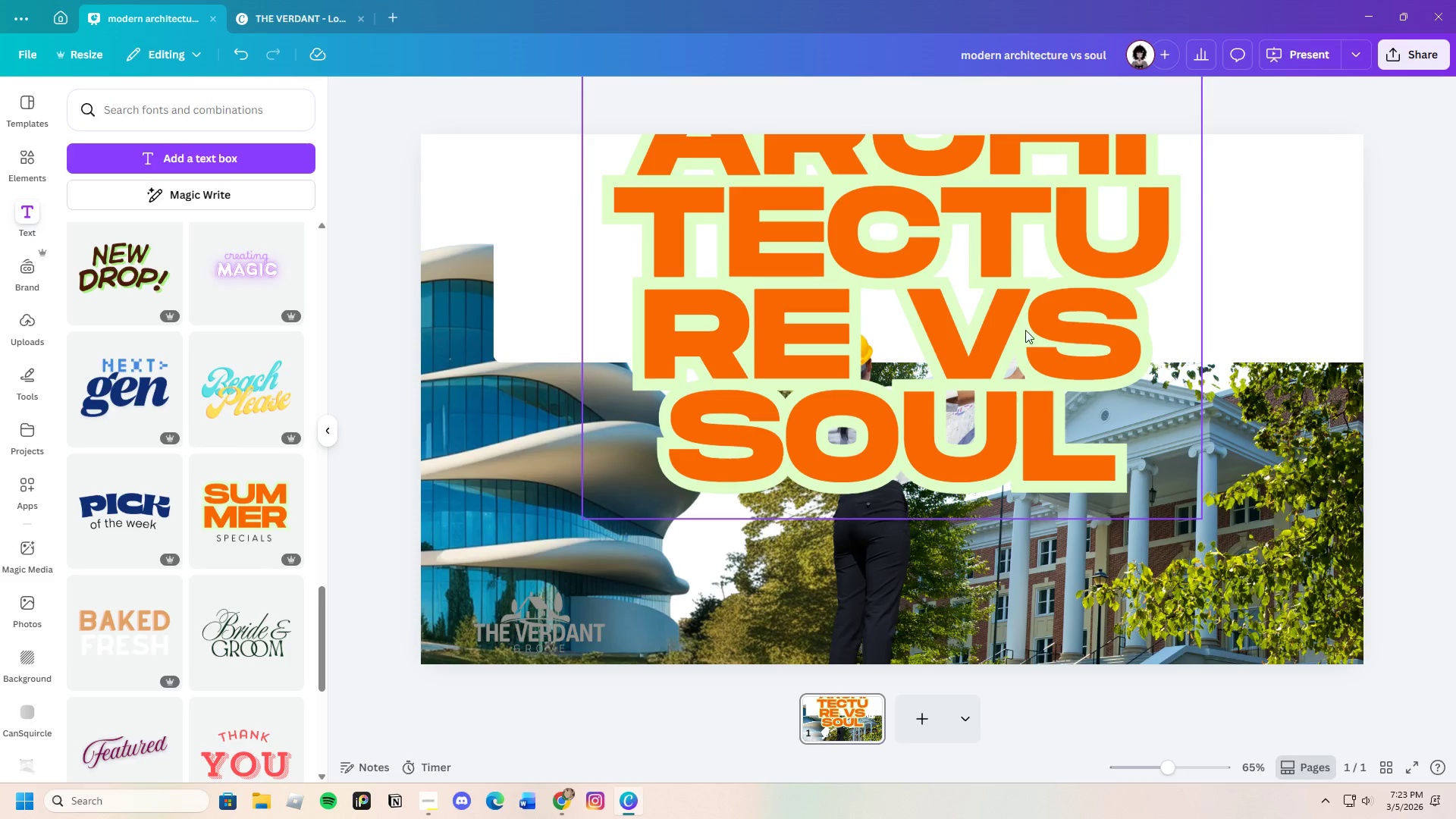 
left_click([1025, 330])
 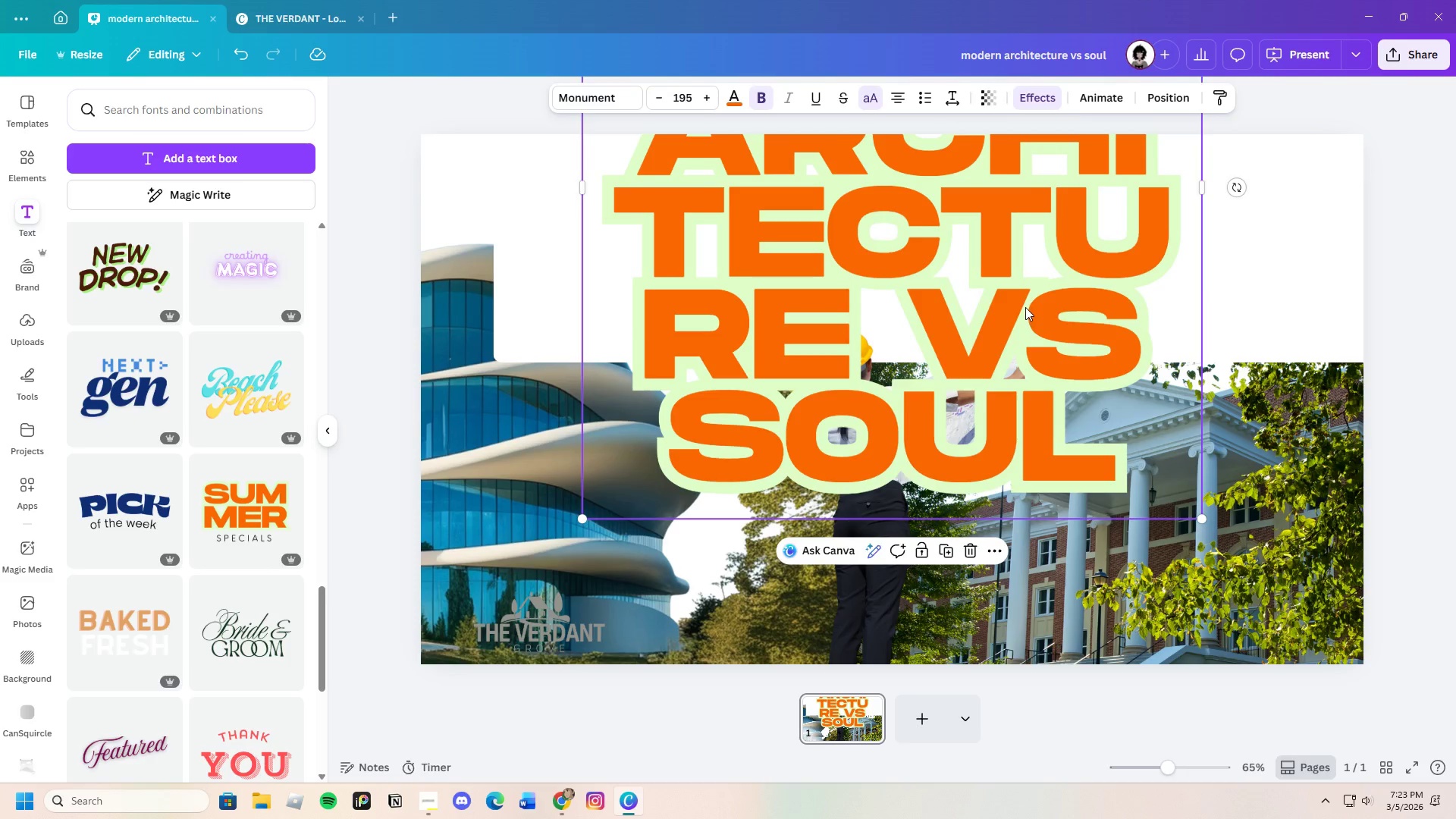 
left_click_drag(start_coordinate=[1025, 307], to_coordinate=[974, 390])
 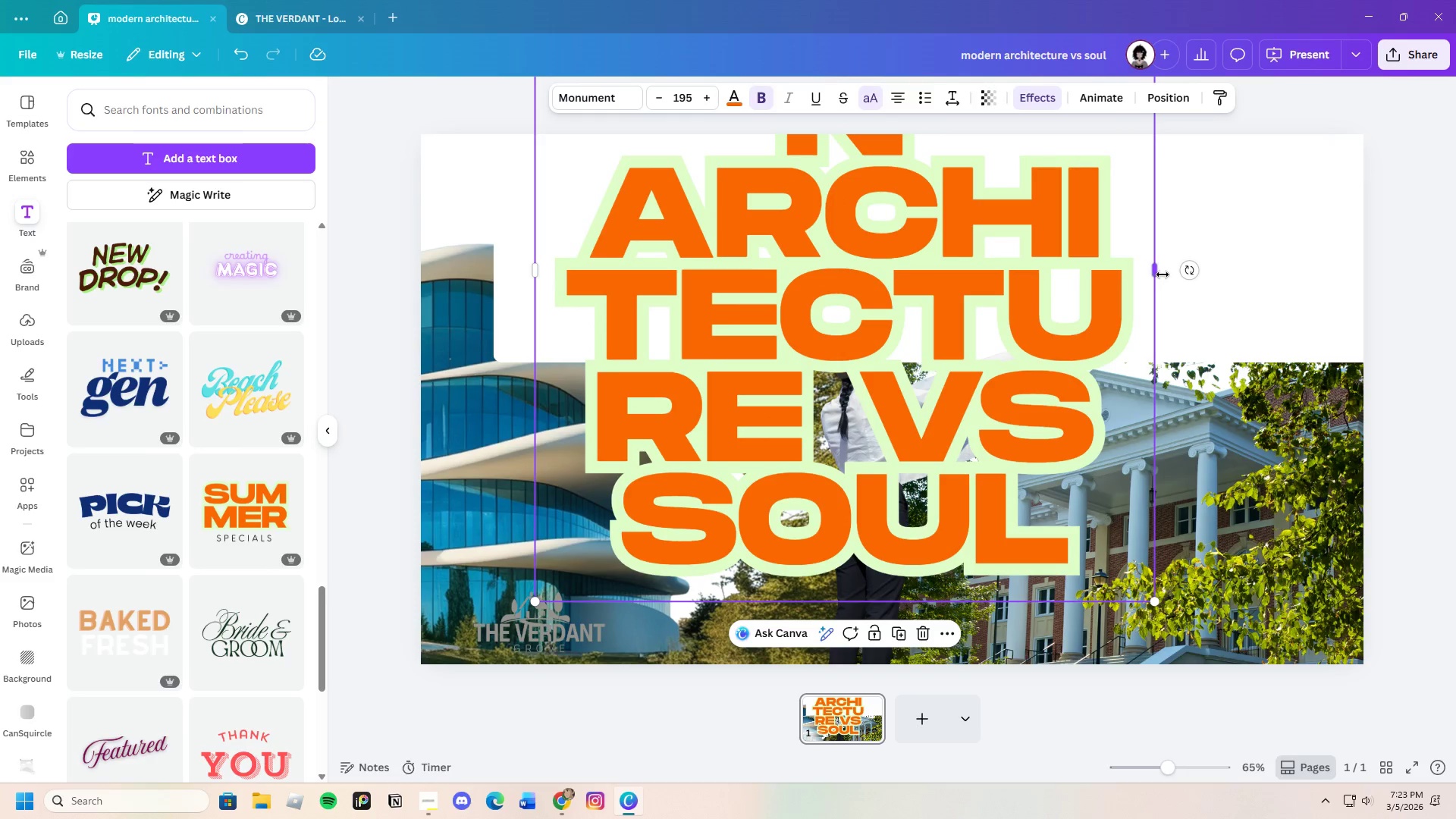 
left_click_drag(start_coordinate=[1150, 266], to_coordinate=[1055, 314])
 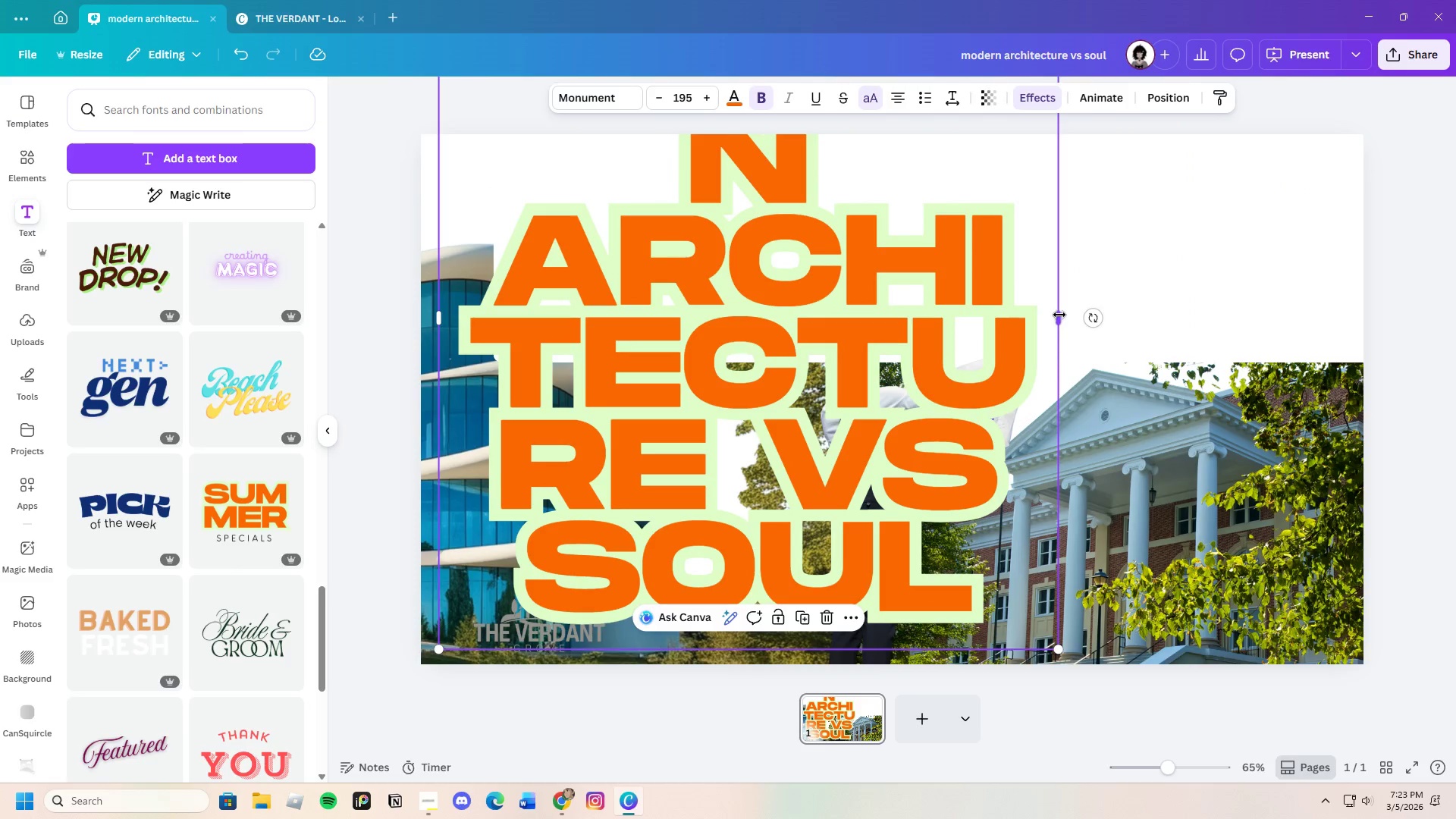 
left_click_drag(start_coordinate=[1059, 315], to_coordinate=[1429, 352])
 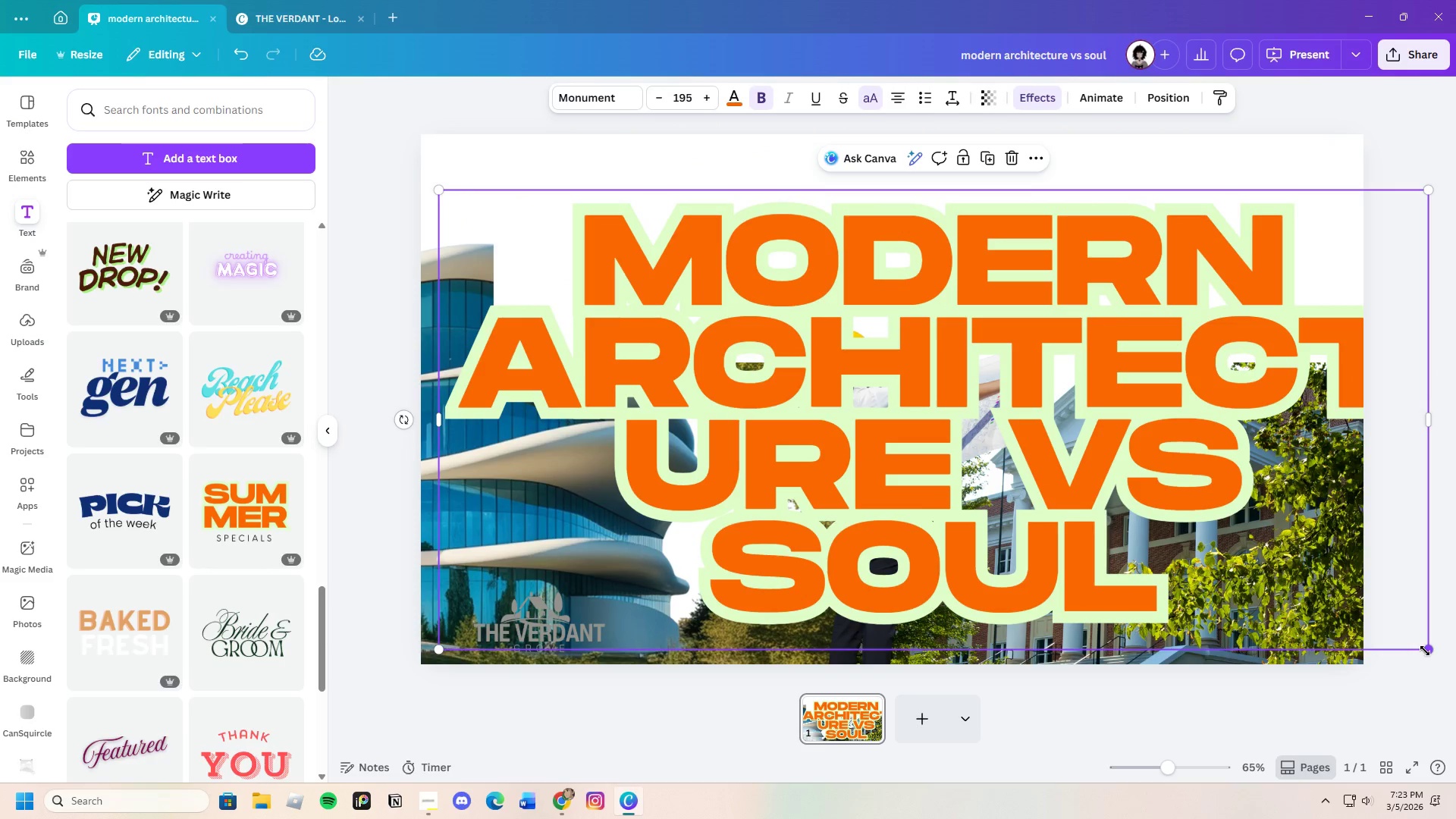 
left_click_drag(start_coordinate=[1425, 650], to_coordinate=[1041, 521])
 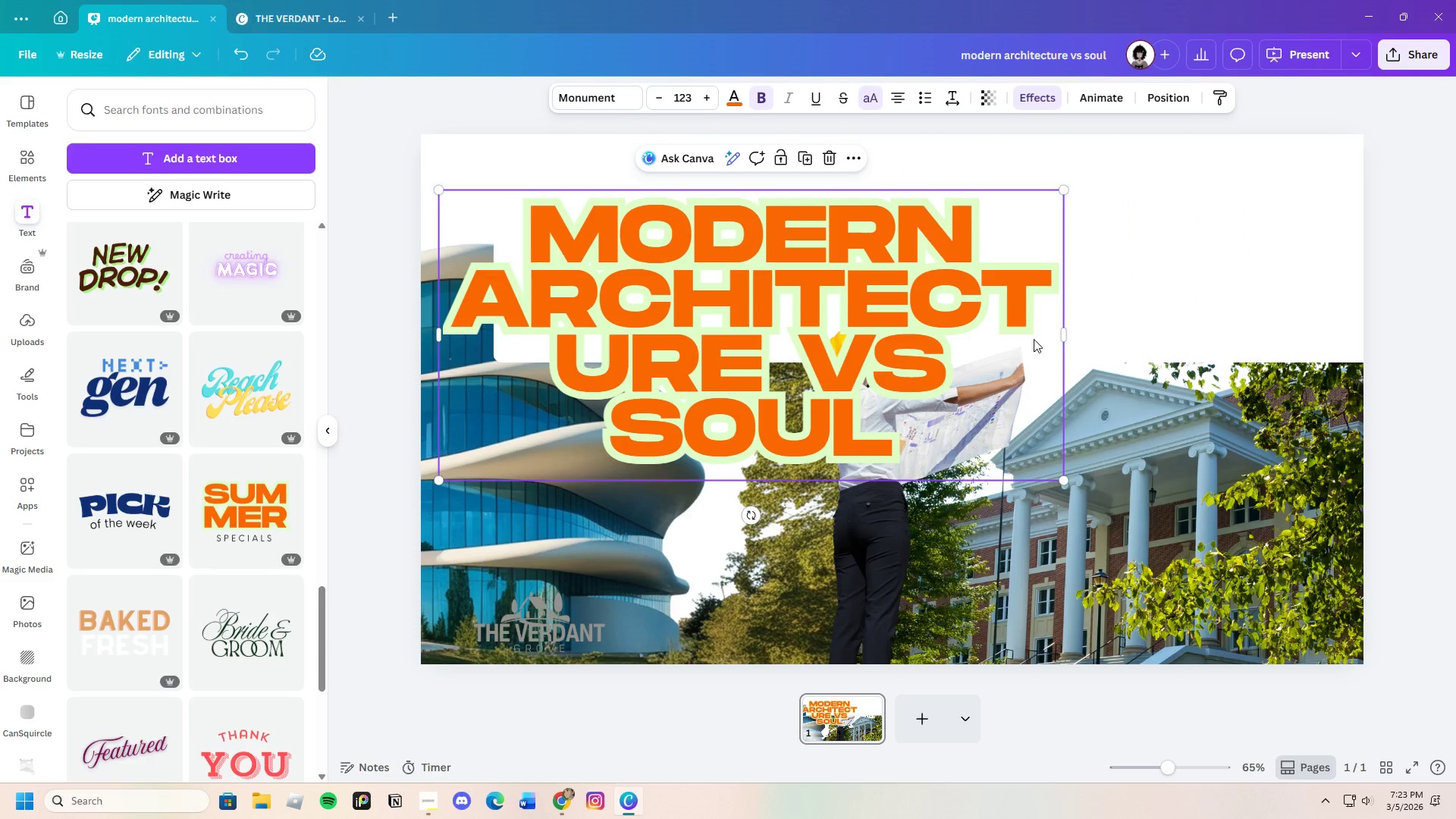 
left_click_drag(start_coordinate=[1067, 331], to_coordinate=[1239, 341])
 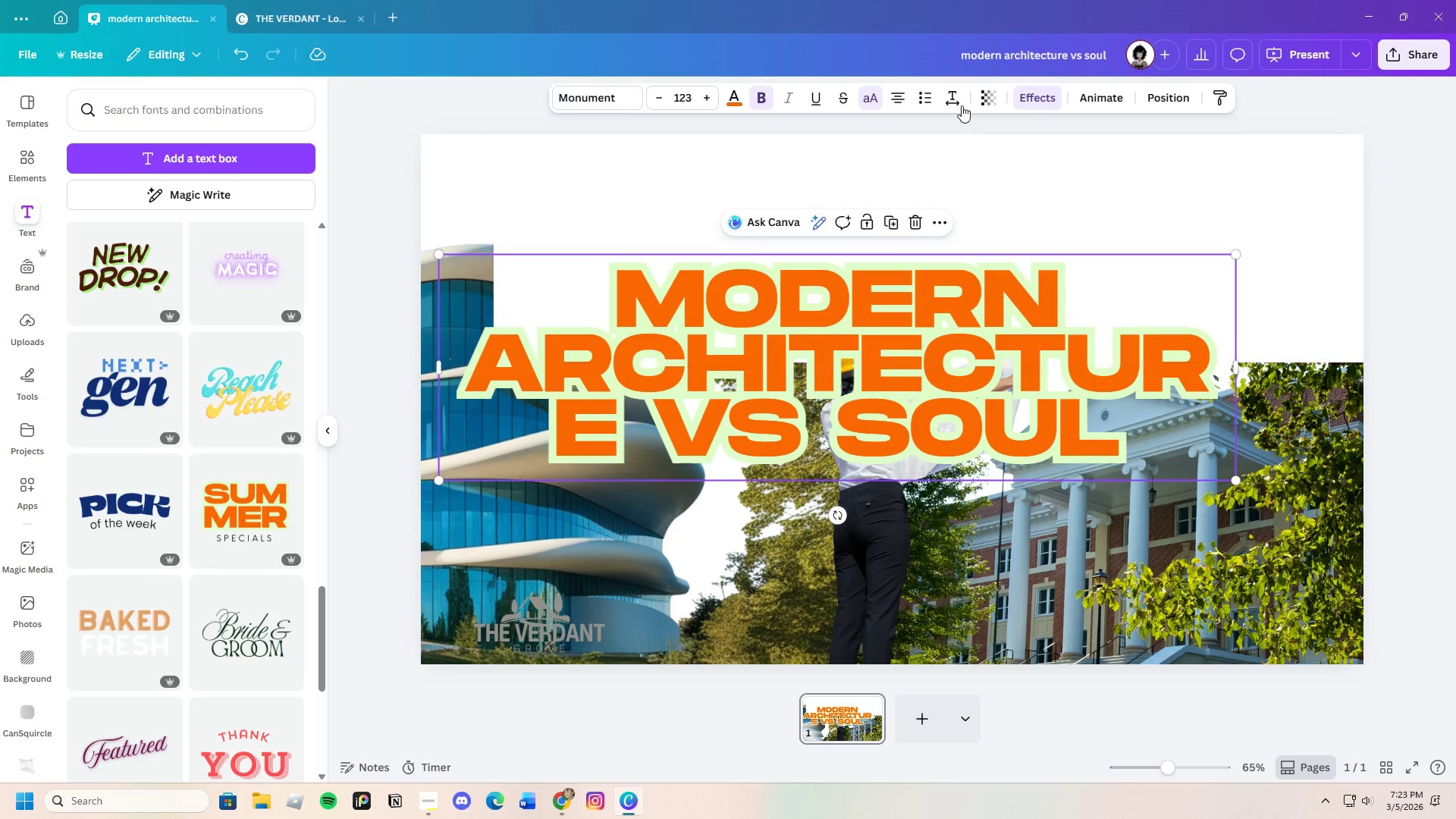 
left_click([954, 89])
 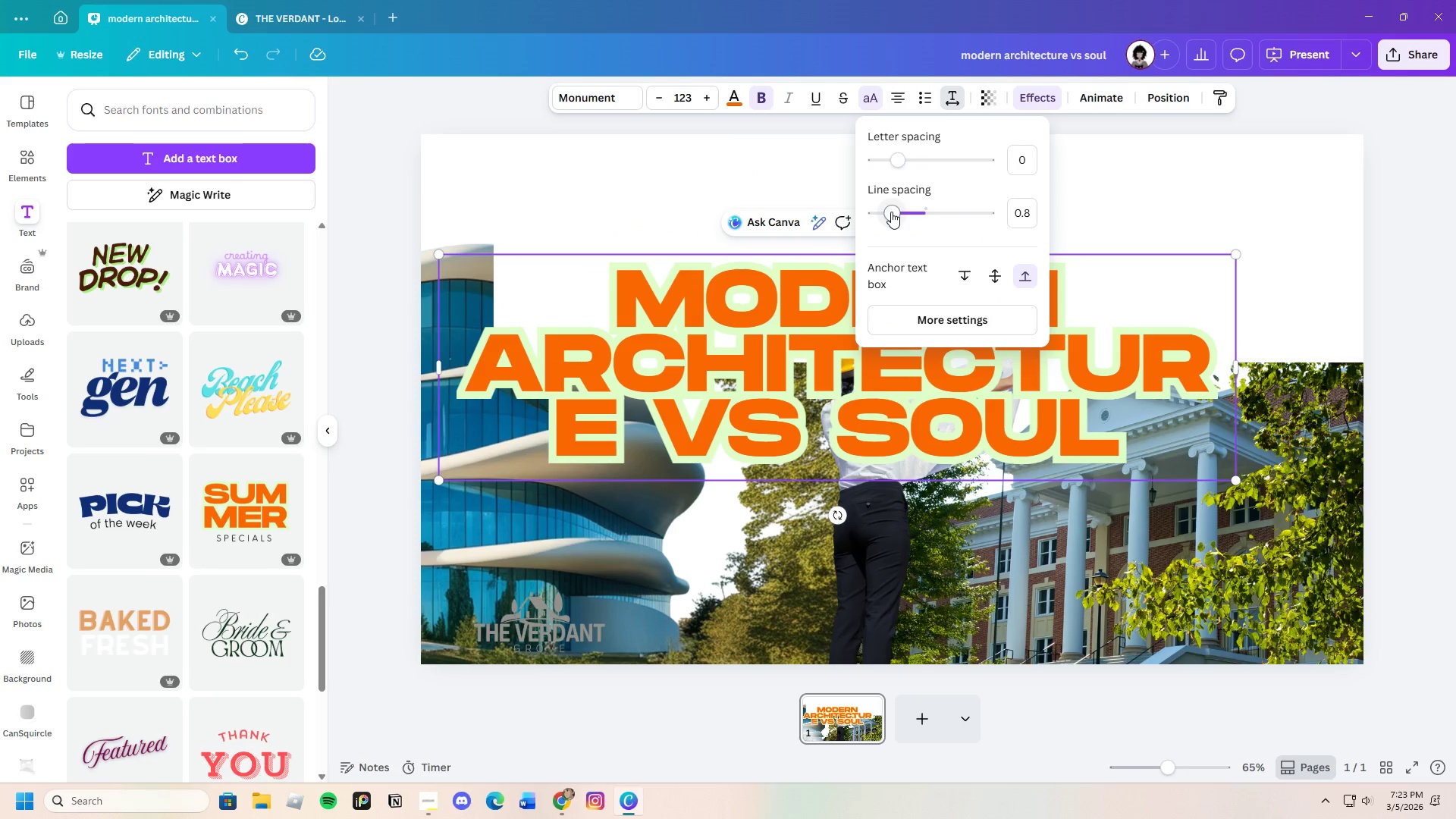 
left_click_drag(start_coordinate=[896, 209], to_coordinate=[903, 209])
 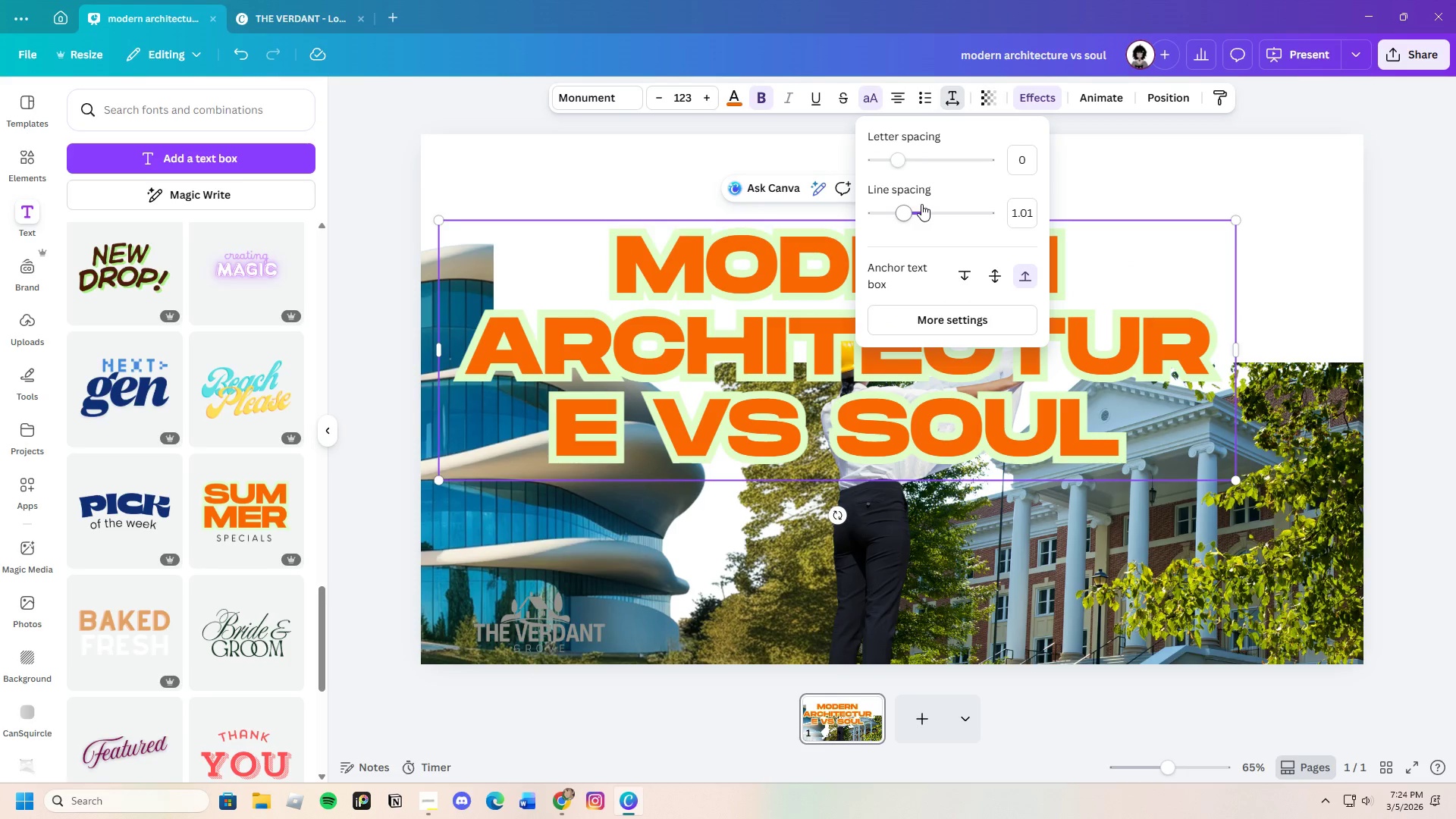 
left_click([736, 103])
 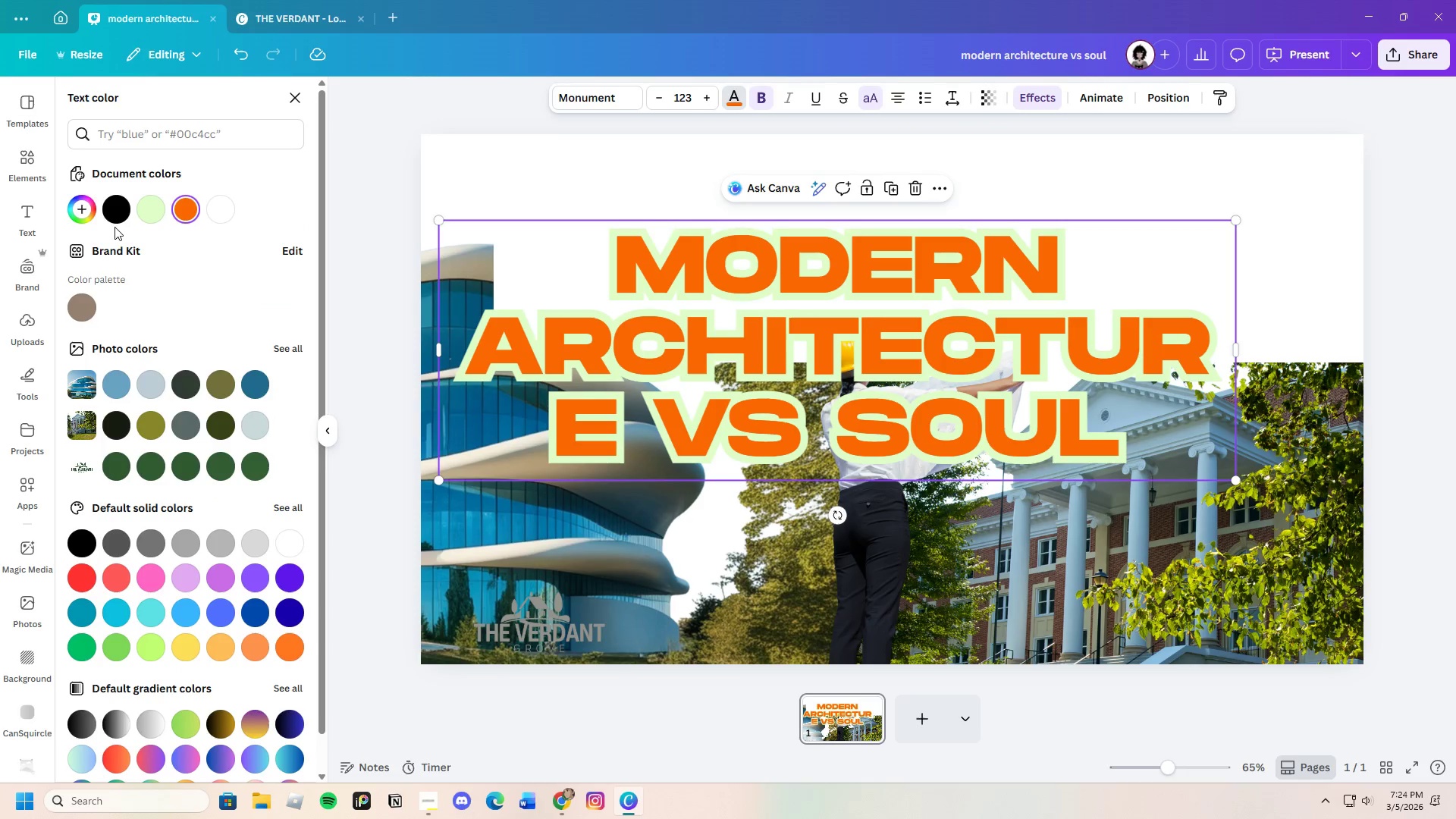 
left_click([127, 211])
 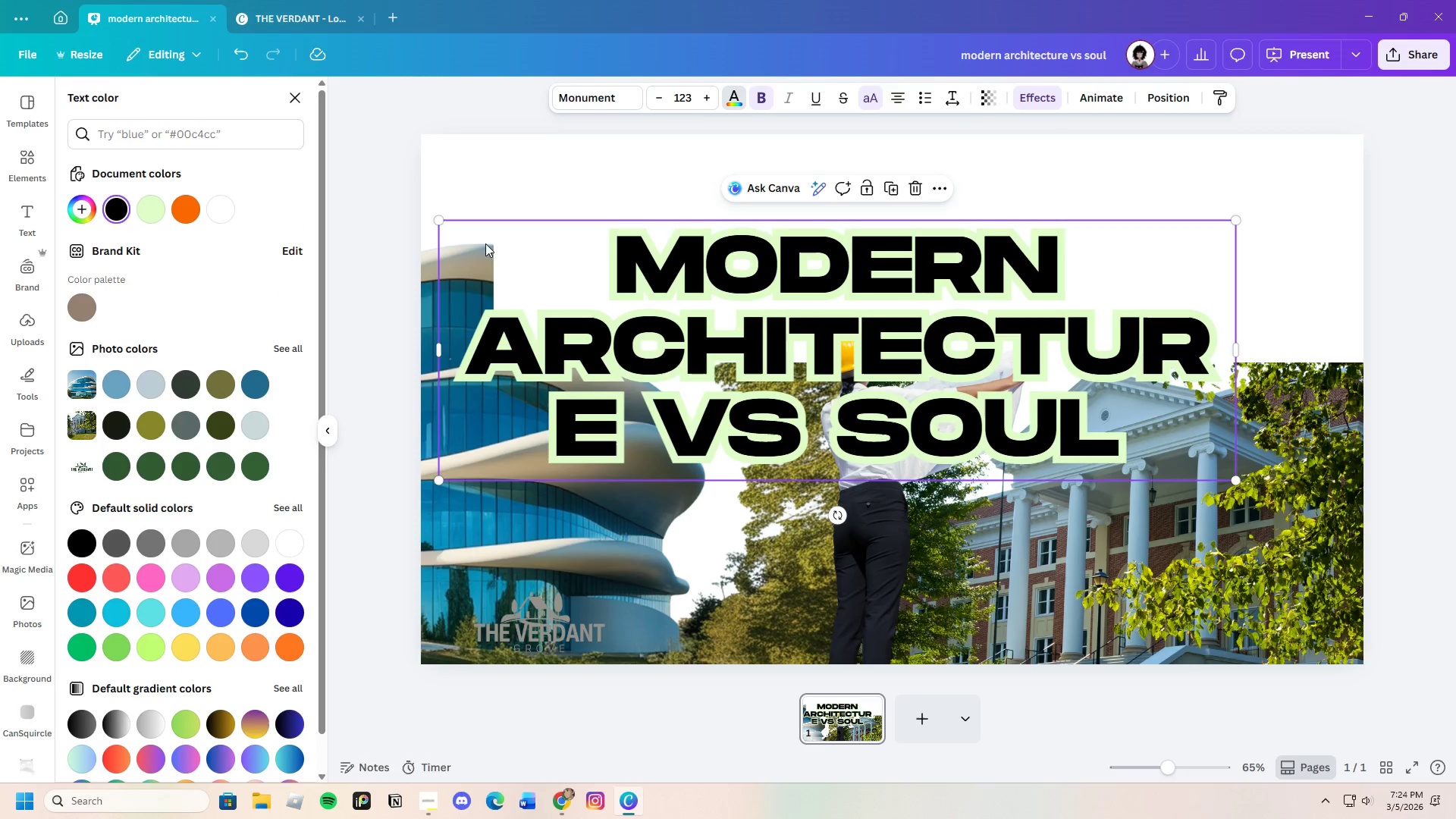 
left_click([1030, 92])
 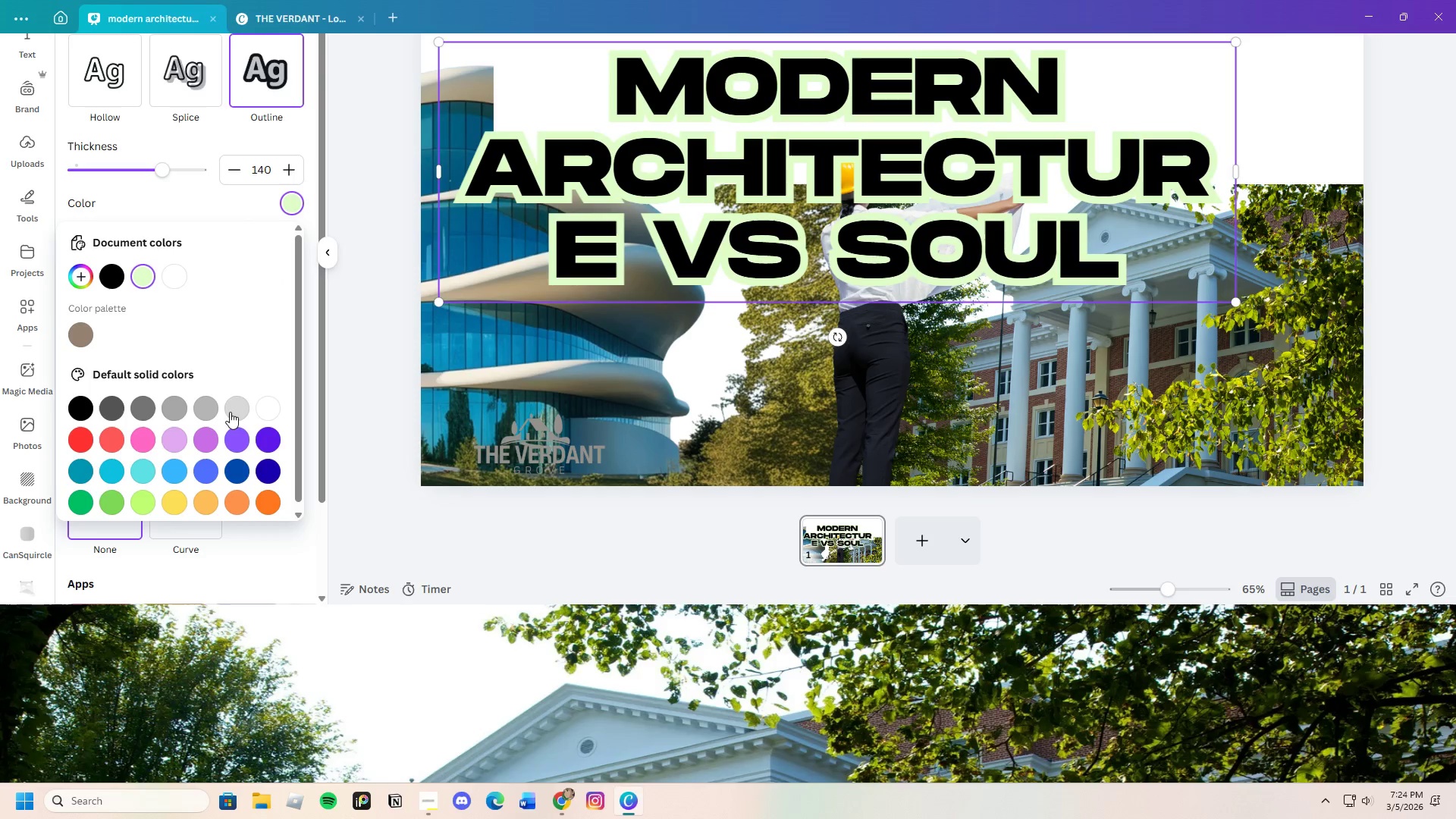 
left_click([246, 473])
 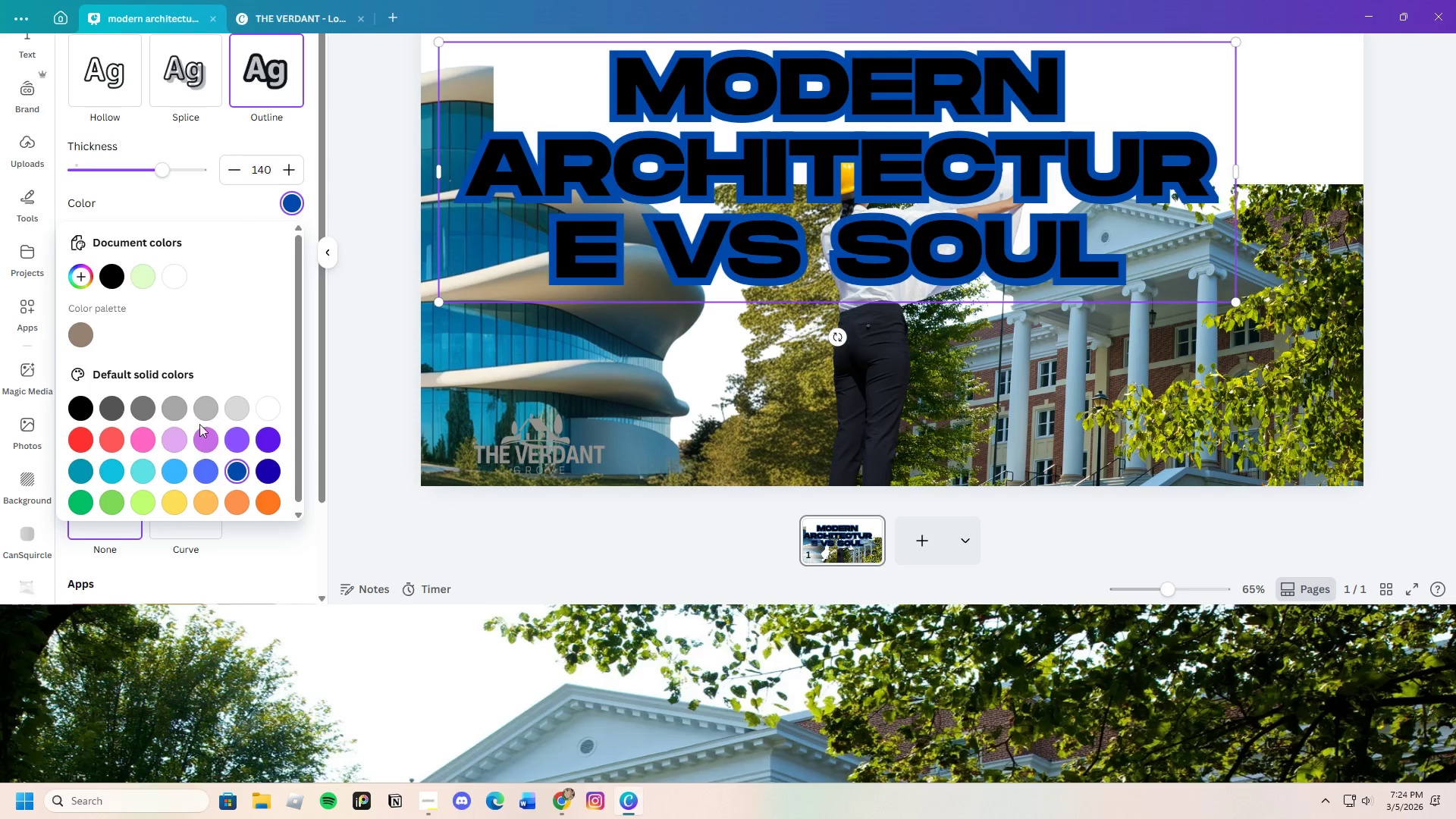 
left_click([181, 401])
 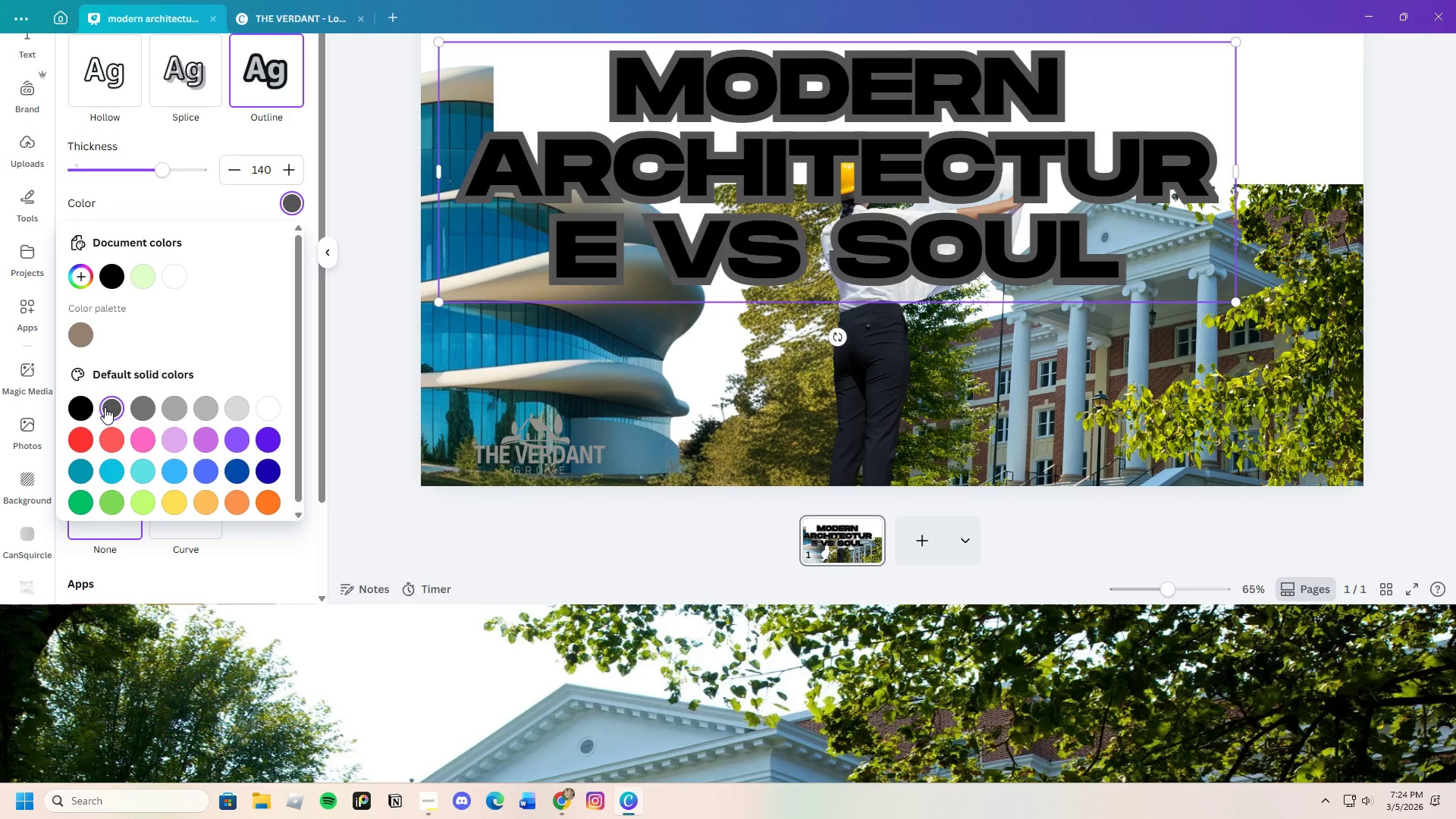 
wait(5.08)
 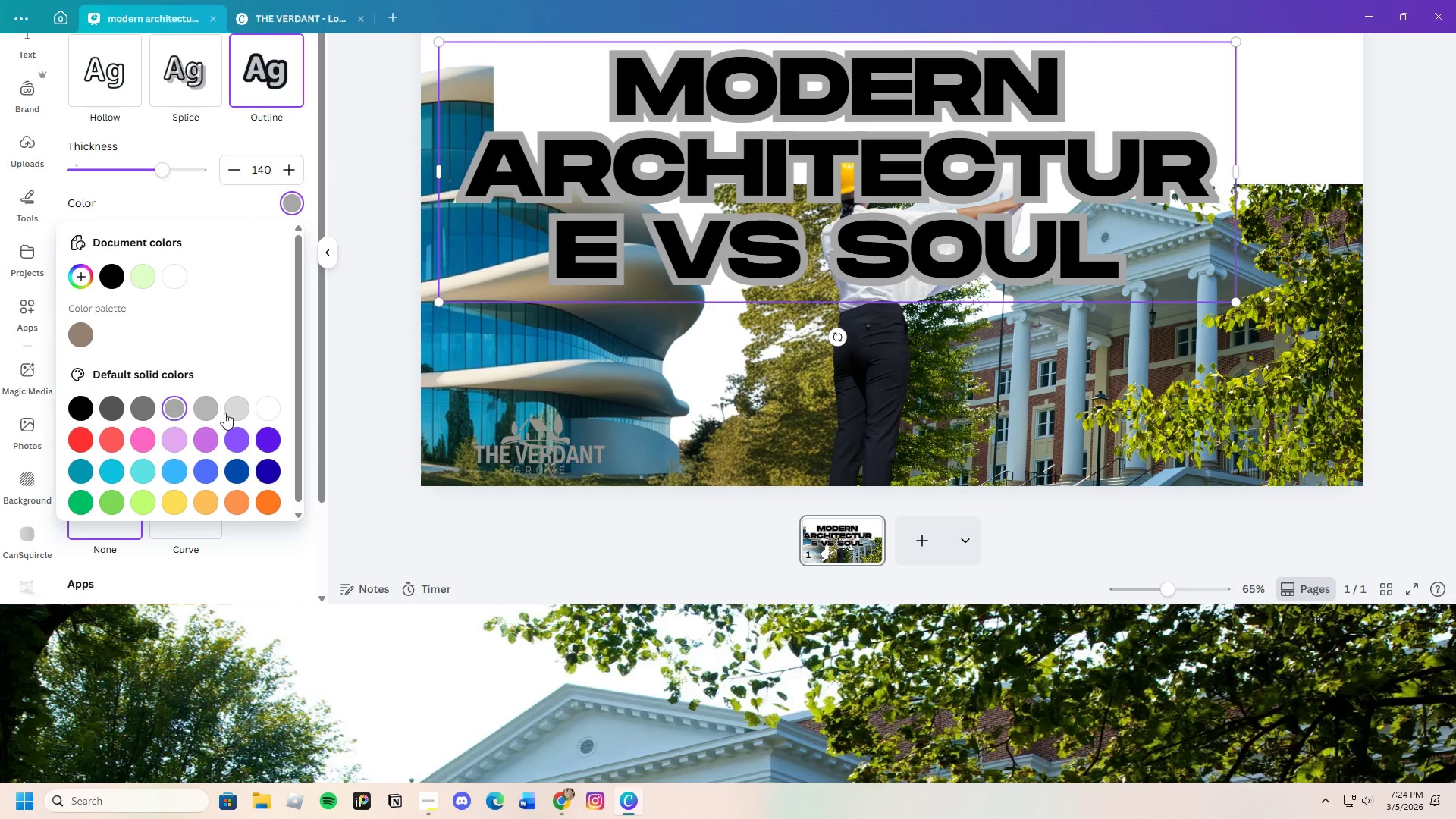 
left_click([229, 403])
 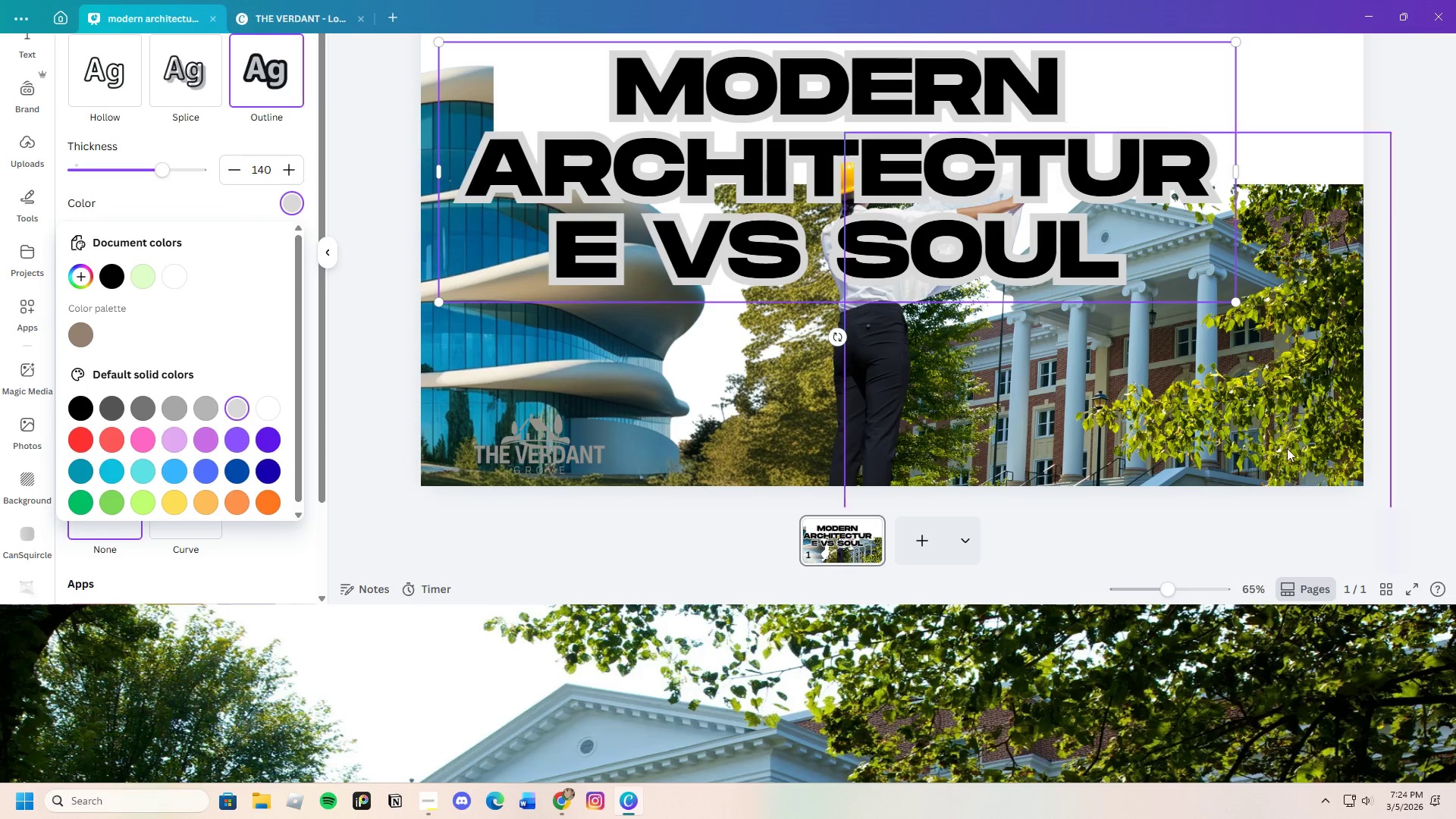 
left_click([1455, 405])
 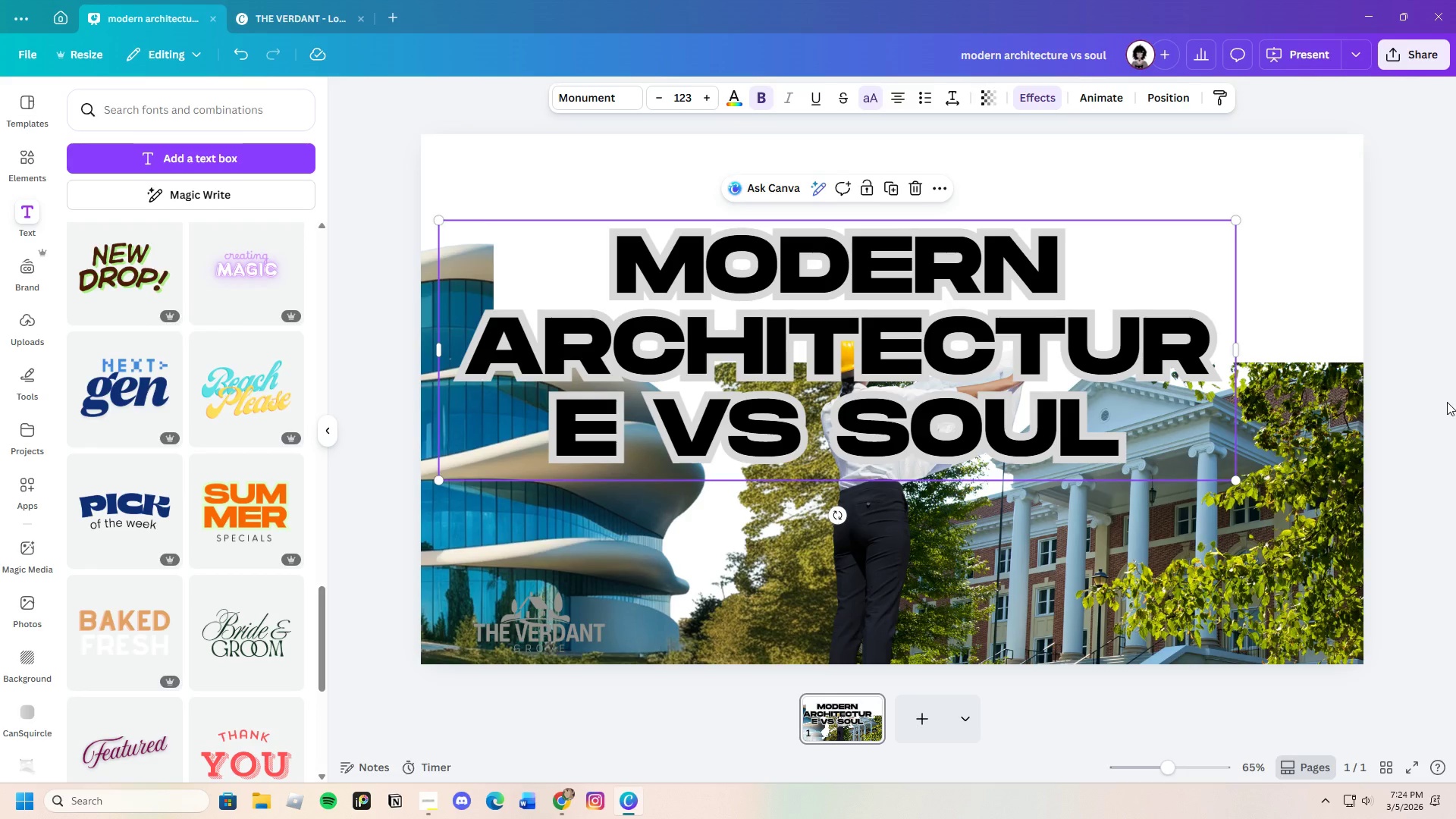 
left_click([1447, 402])
 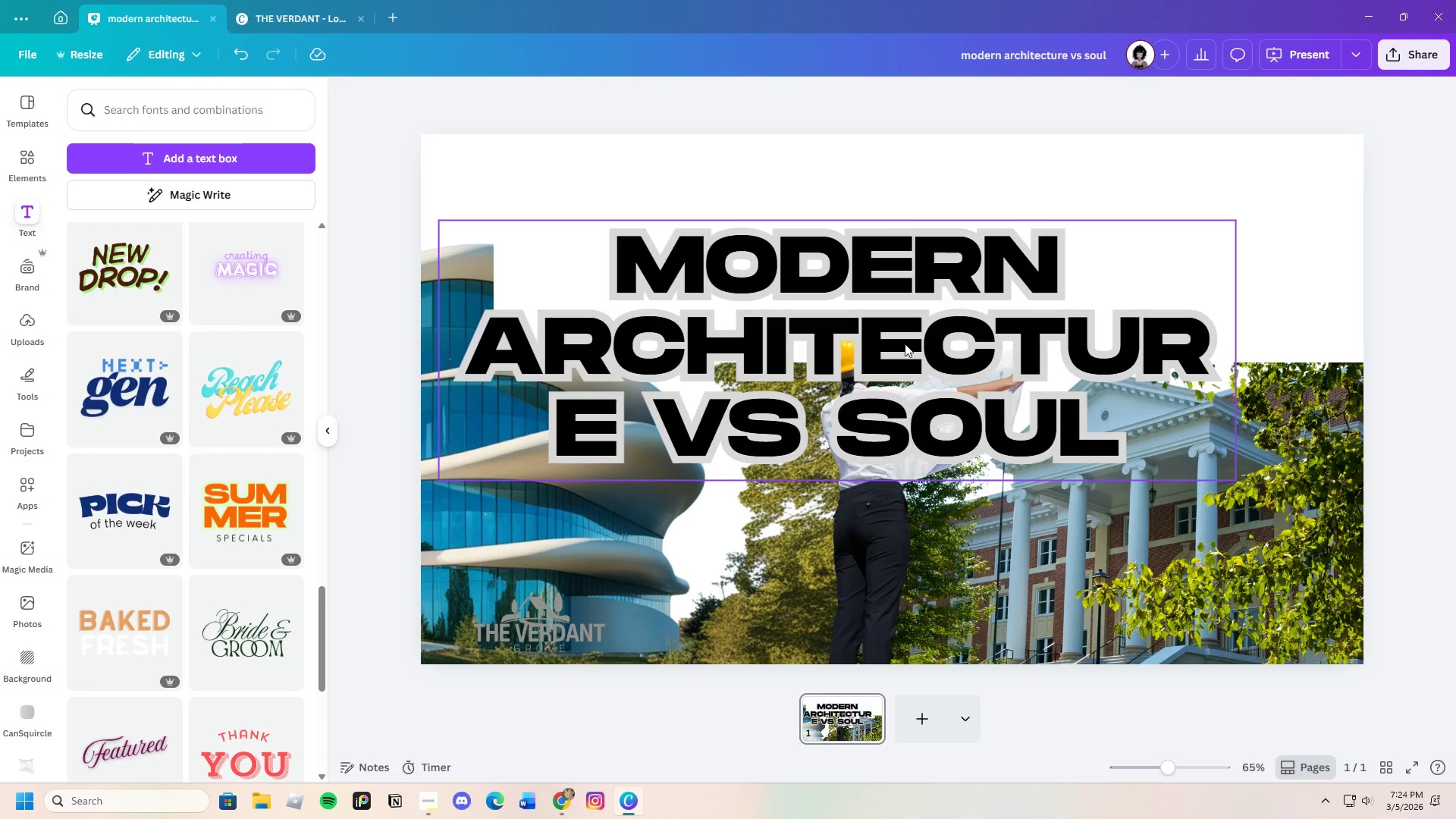 
left_click_drag(start_coordinate=[902, 340], to_coordinate=[932, 287])
 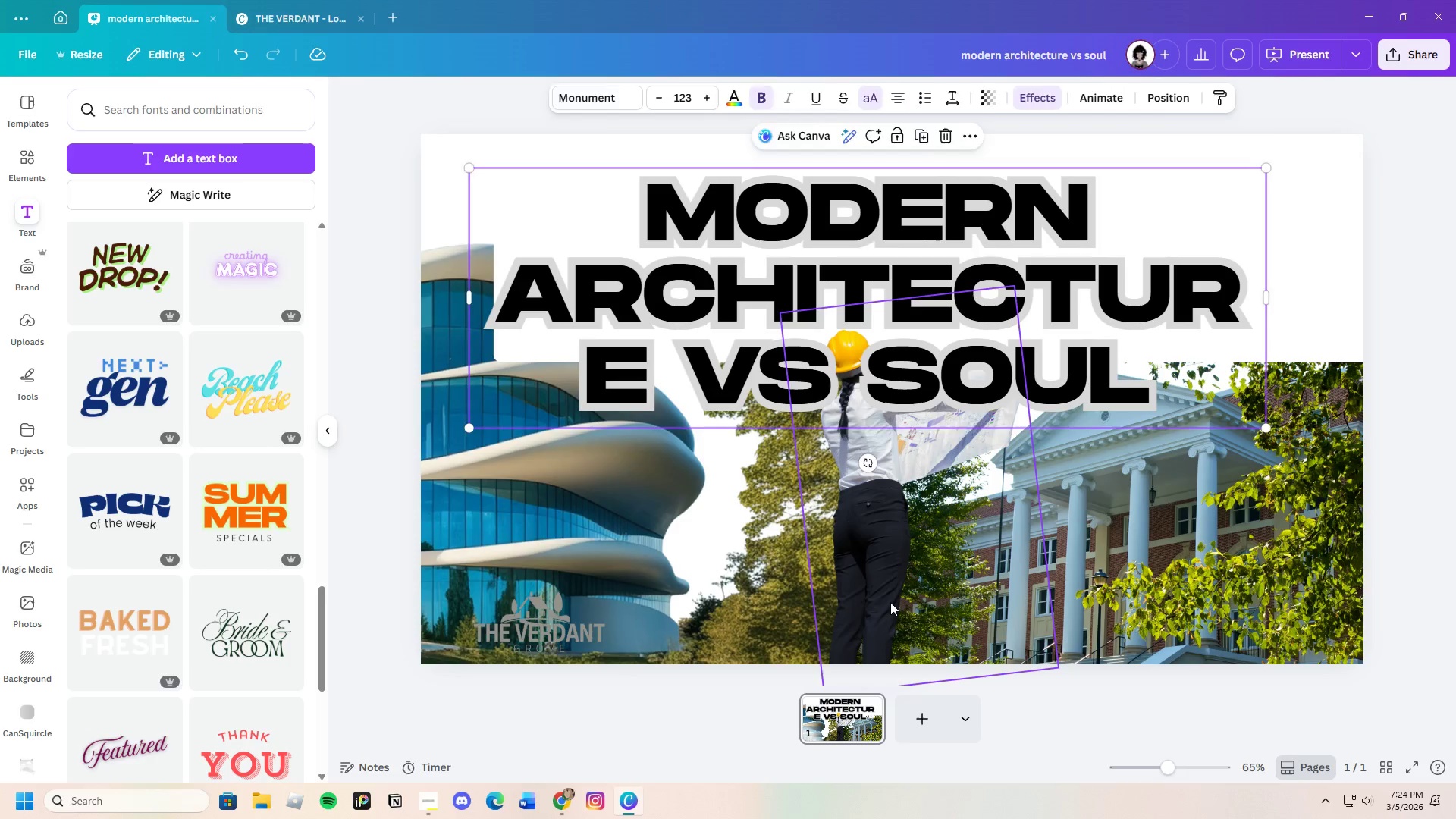 
left_click([890, 602])
 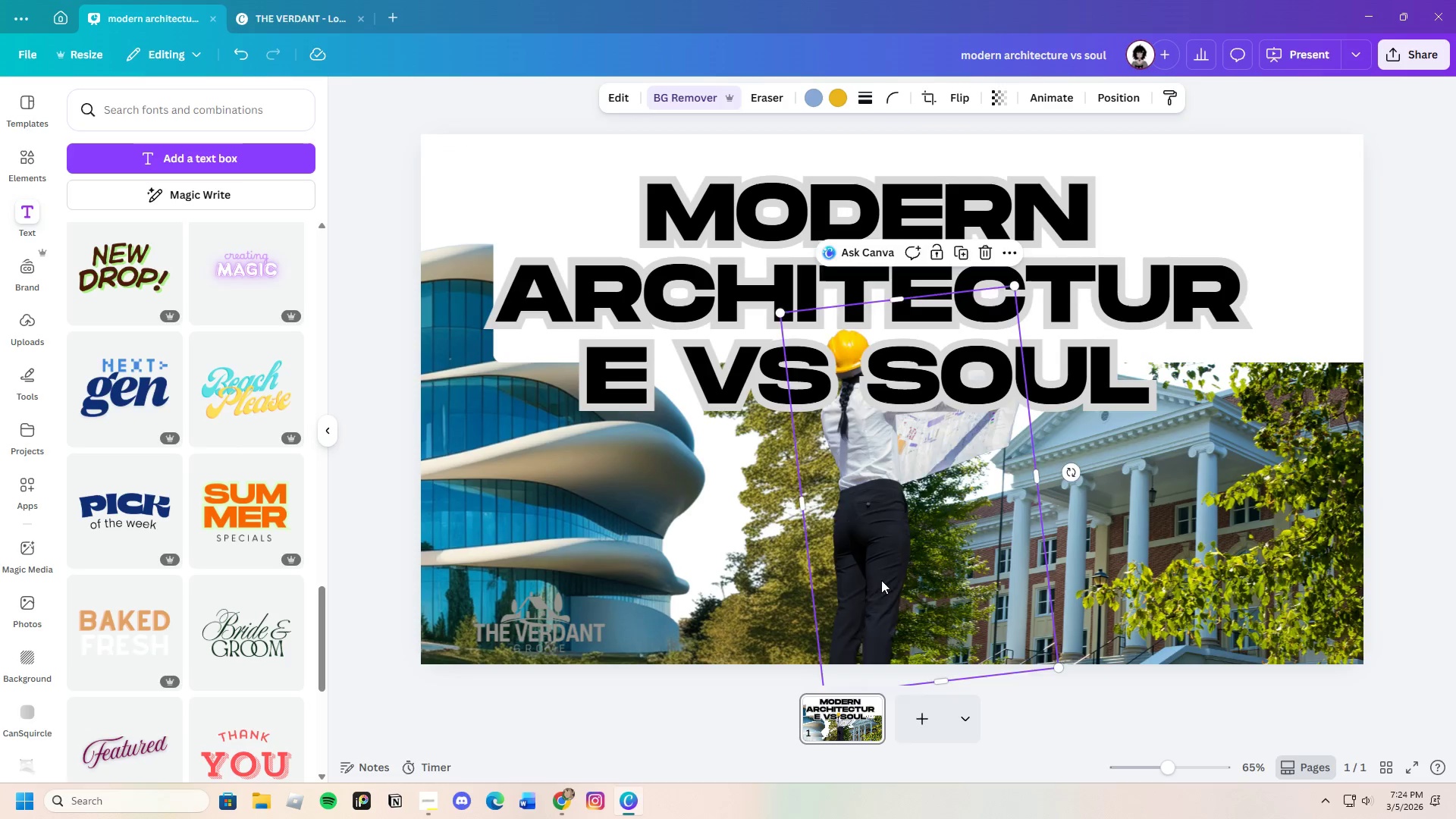 
left_click_drag(start_coordinate=[881, 579], to_coordinate=[889, 661])
 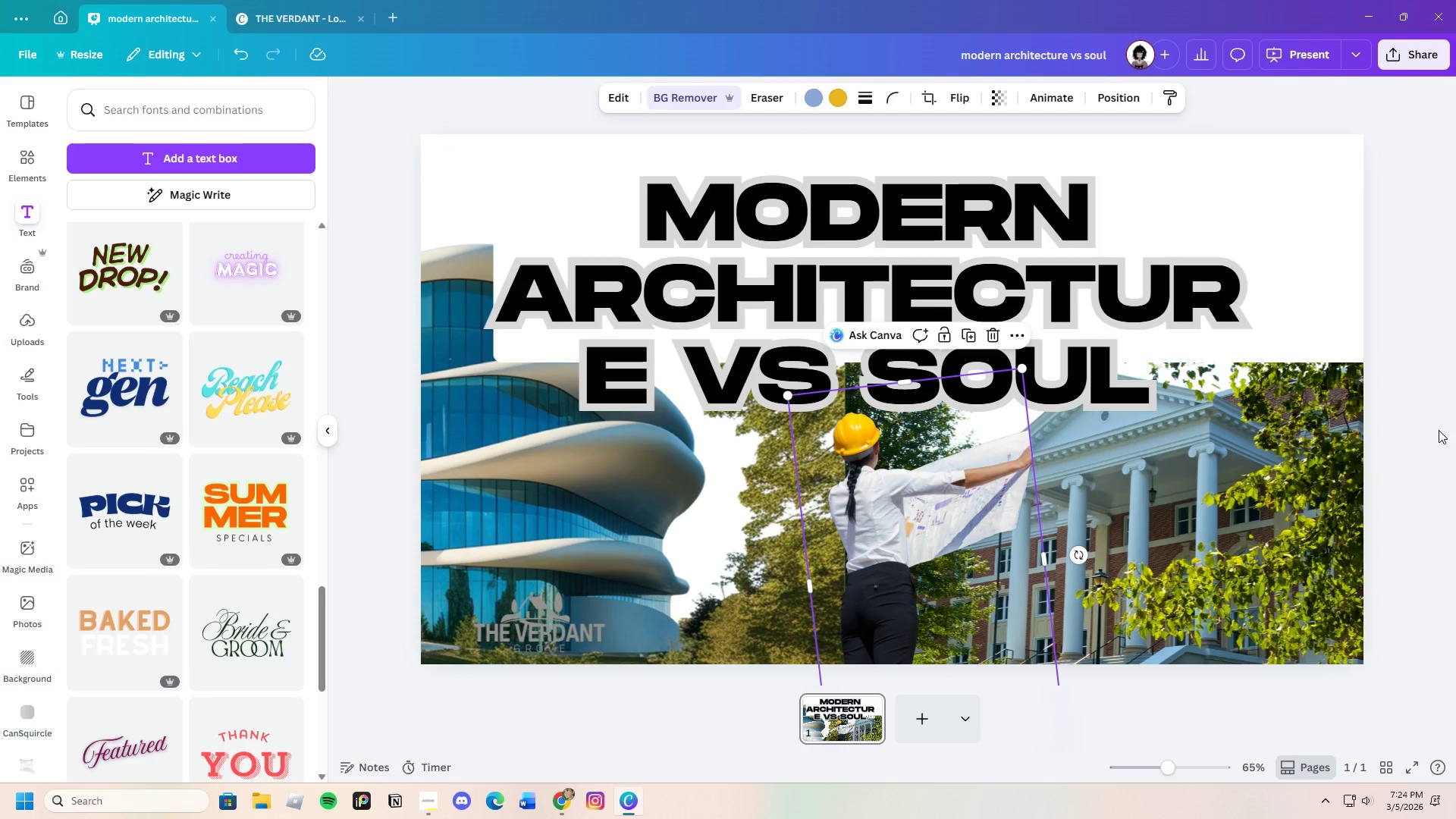 
left_click([1439, 430])
 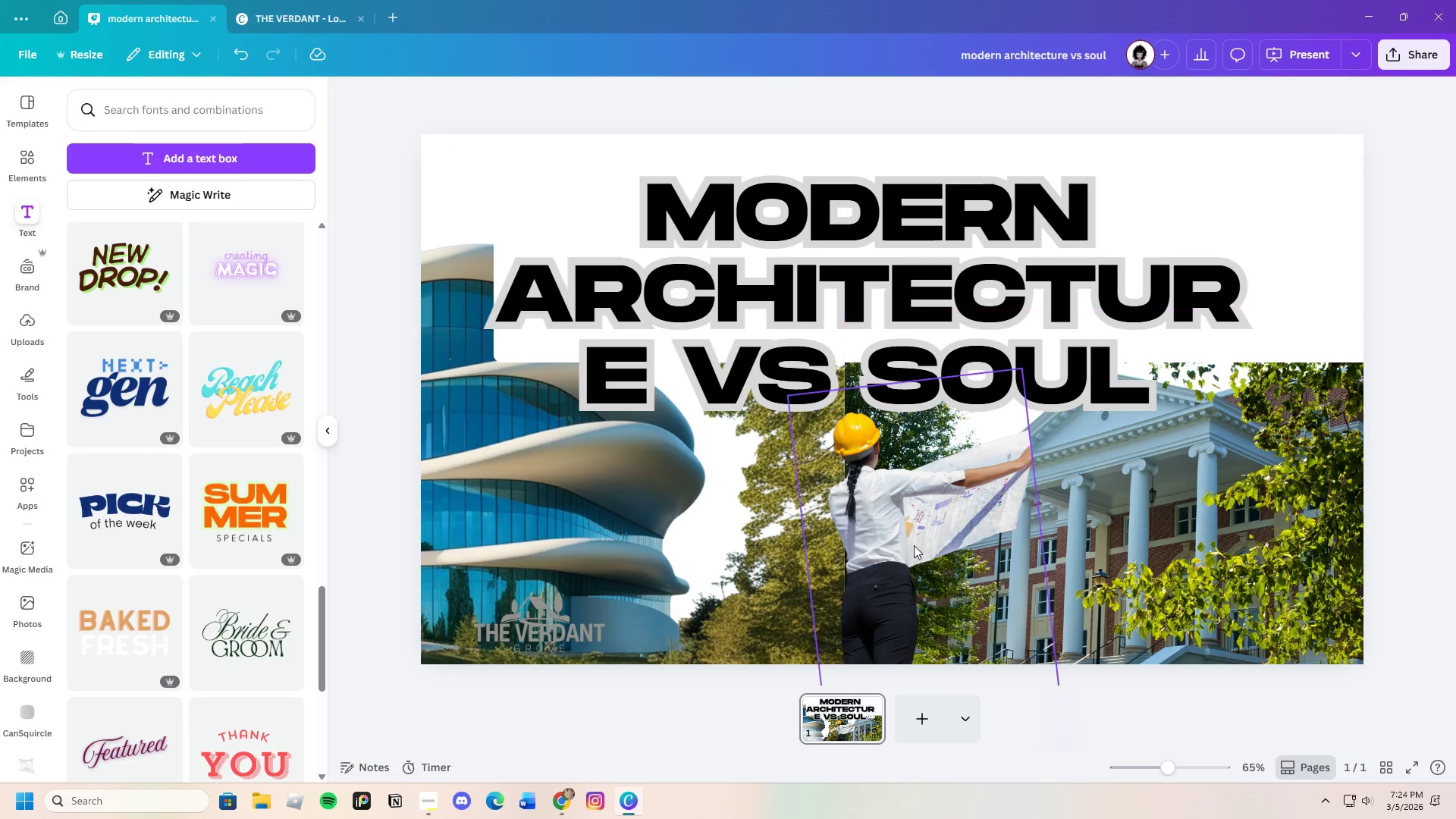 
left_click_drag(start_coordinate=[911, 546], to_coordinate=[894, 548])
 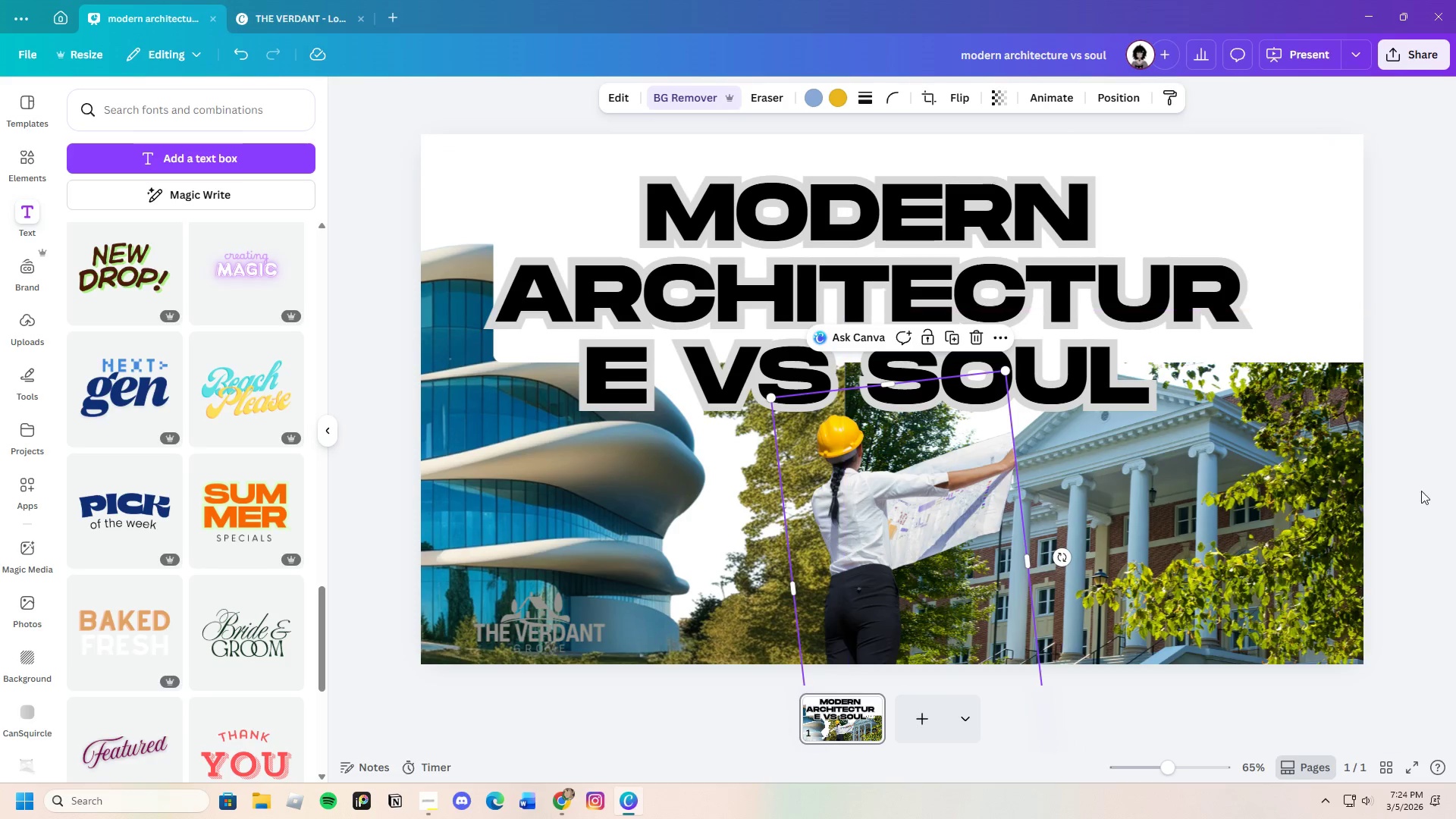 
left_click([1427, 490])
 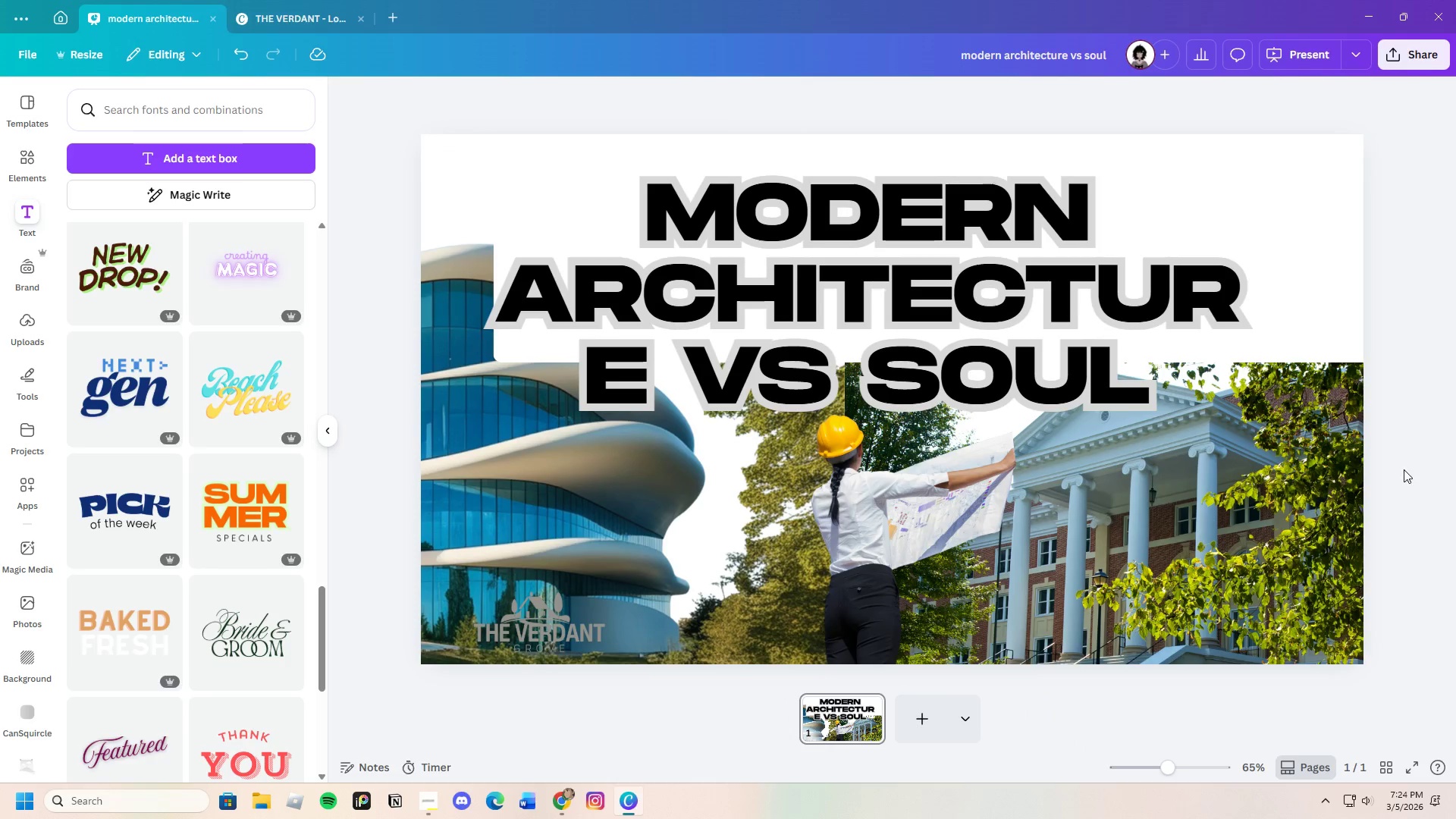 
left_click([870, 519])
 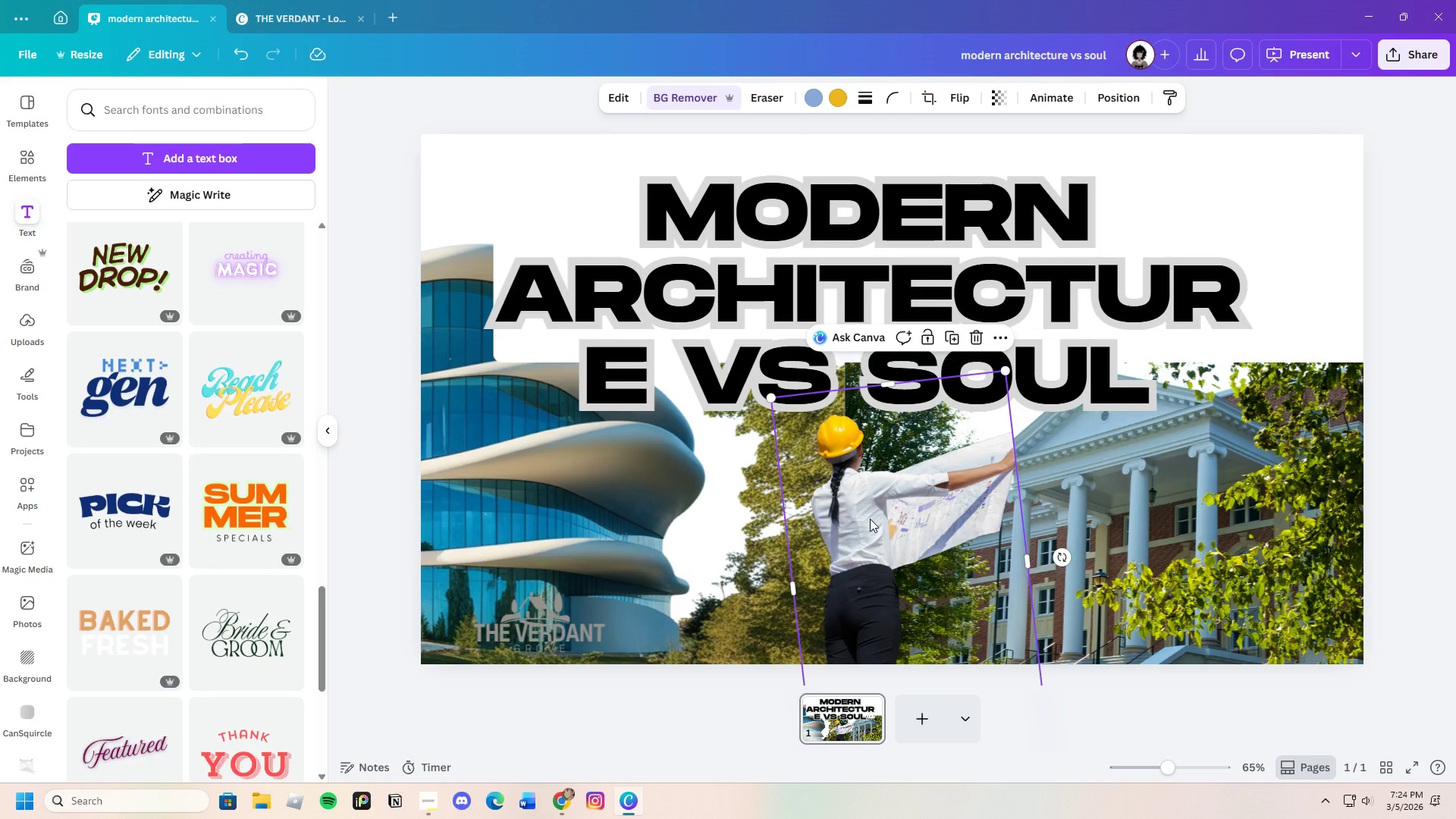 
key(Control+C)
 